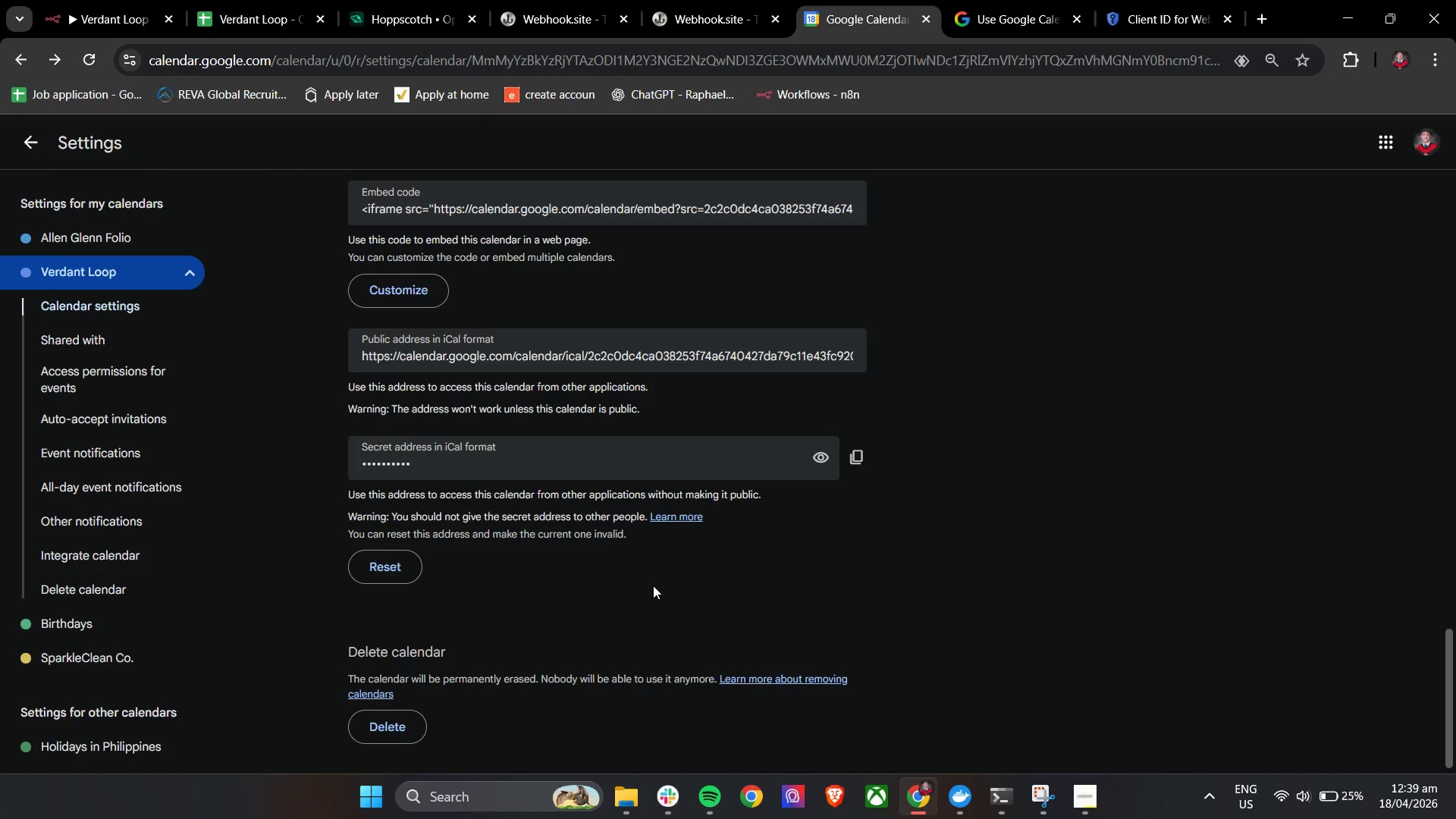 
scroll: coordinate [654, 585], scroll_direction: down, amount: 4.0
 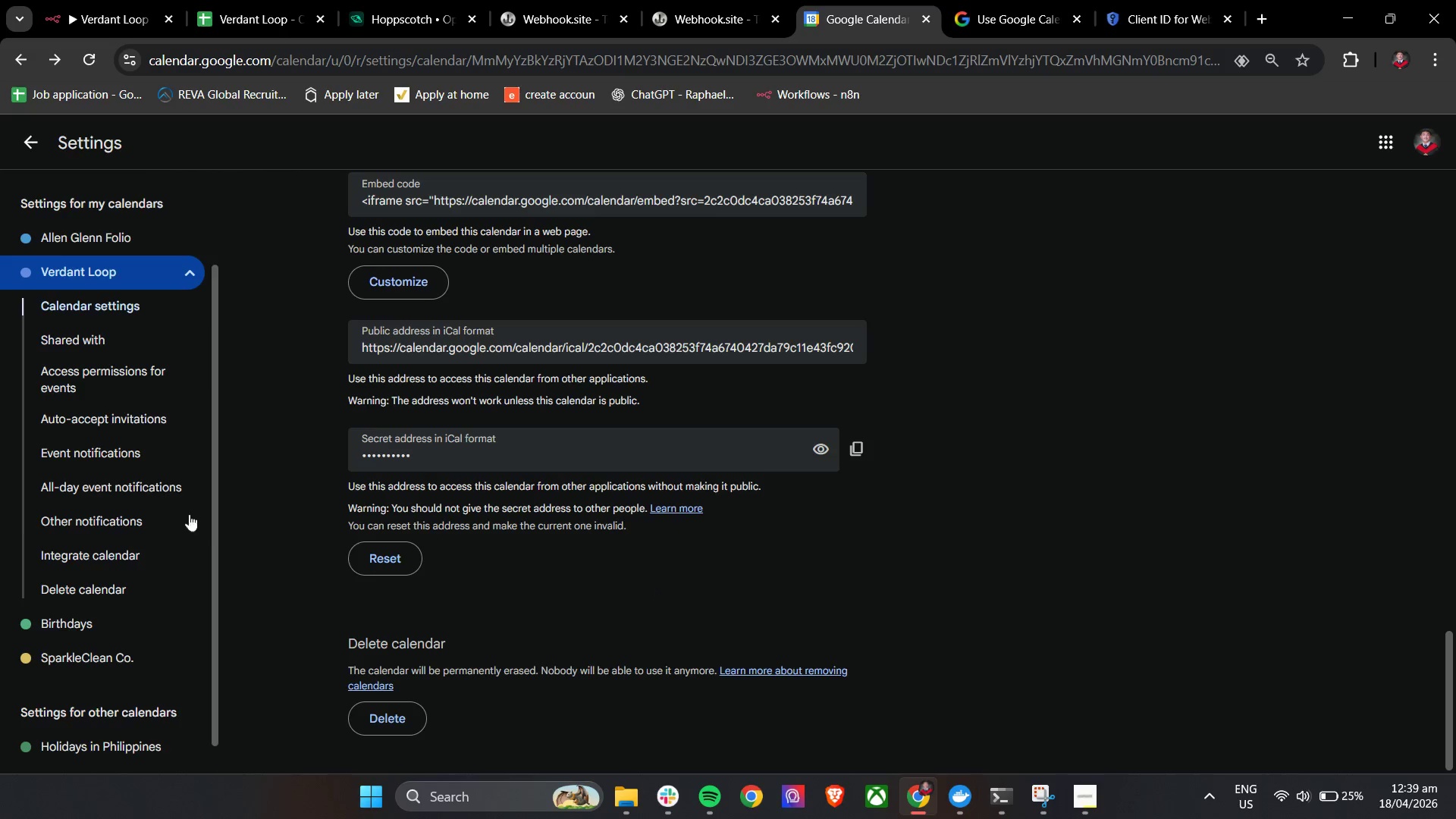 
scroll: coordinate [138, 485], scroll_direction: up, amount: 7.0
 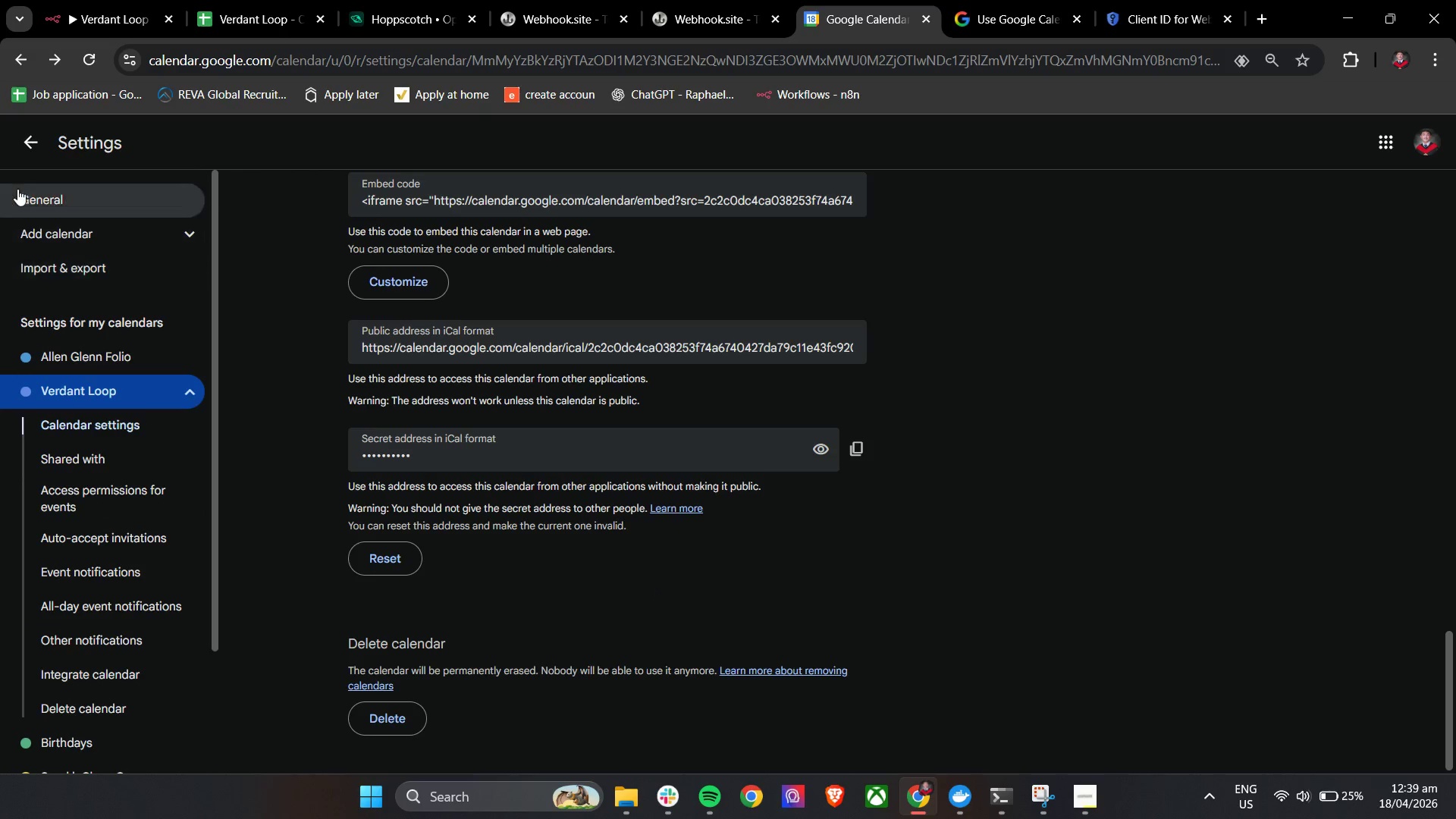 
left_click([27, 201])
 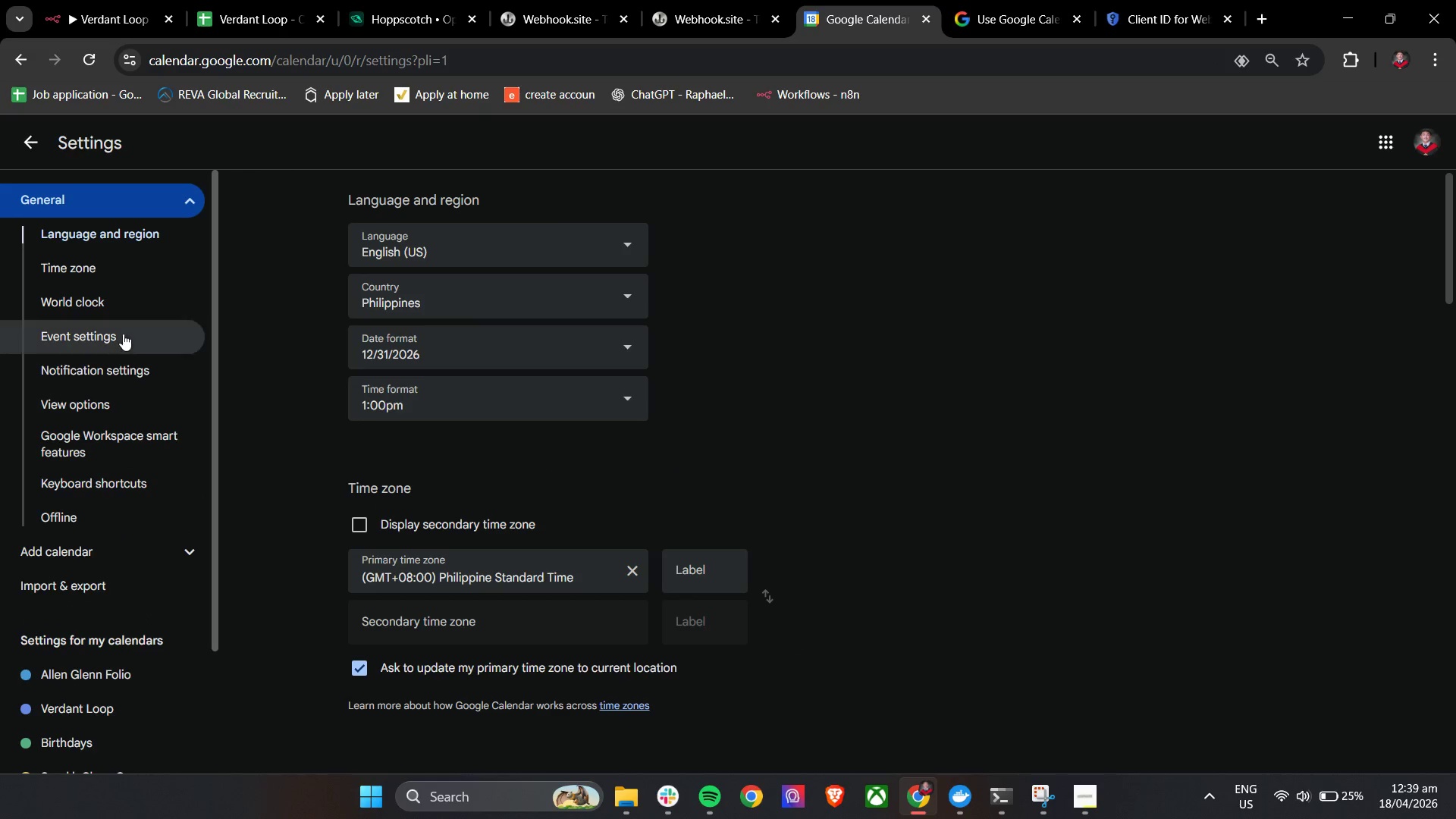 
left_click([59, 302])
 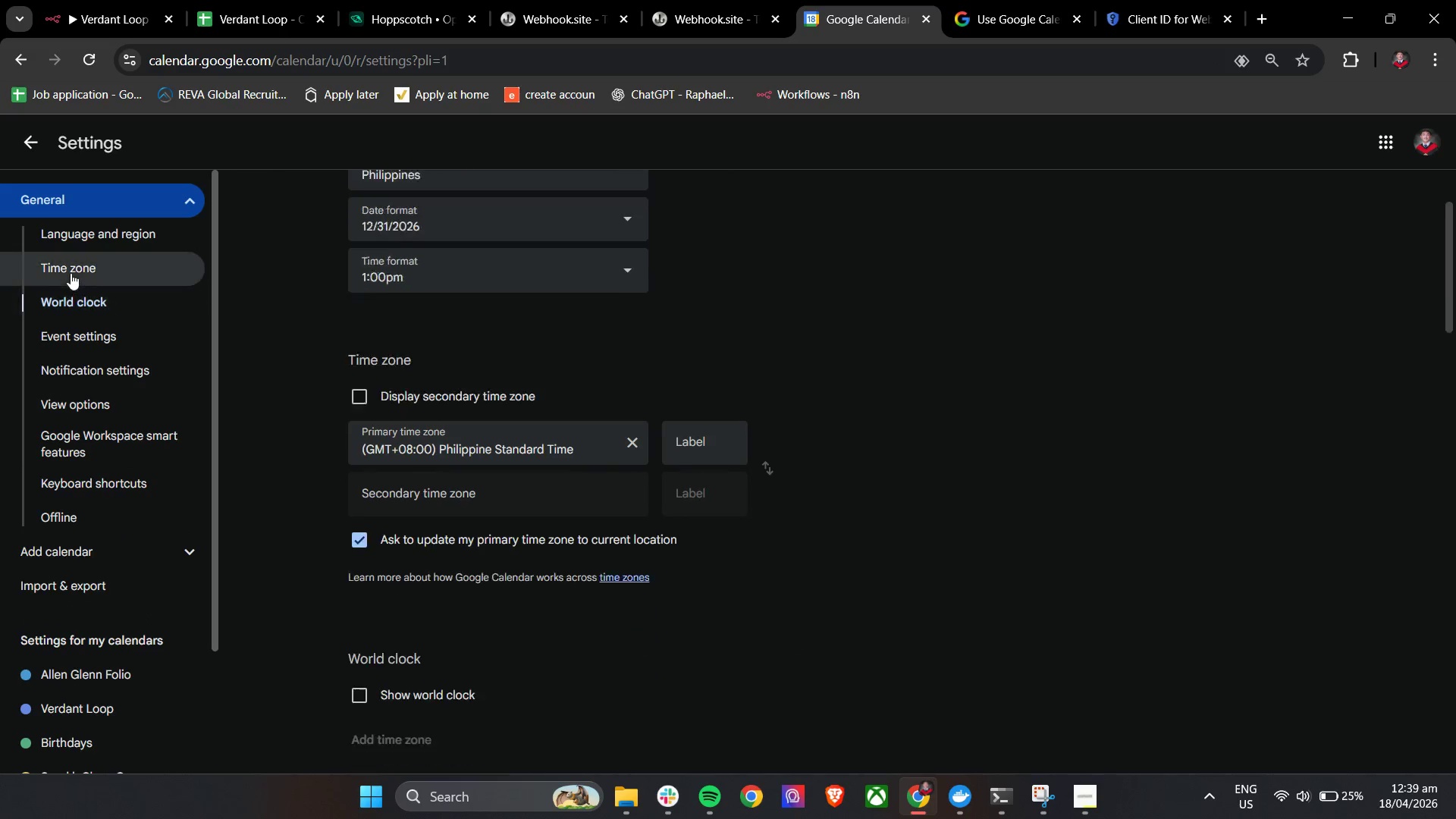 
left_click([71, 271])
 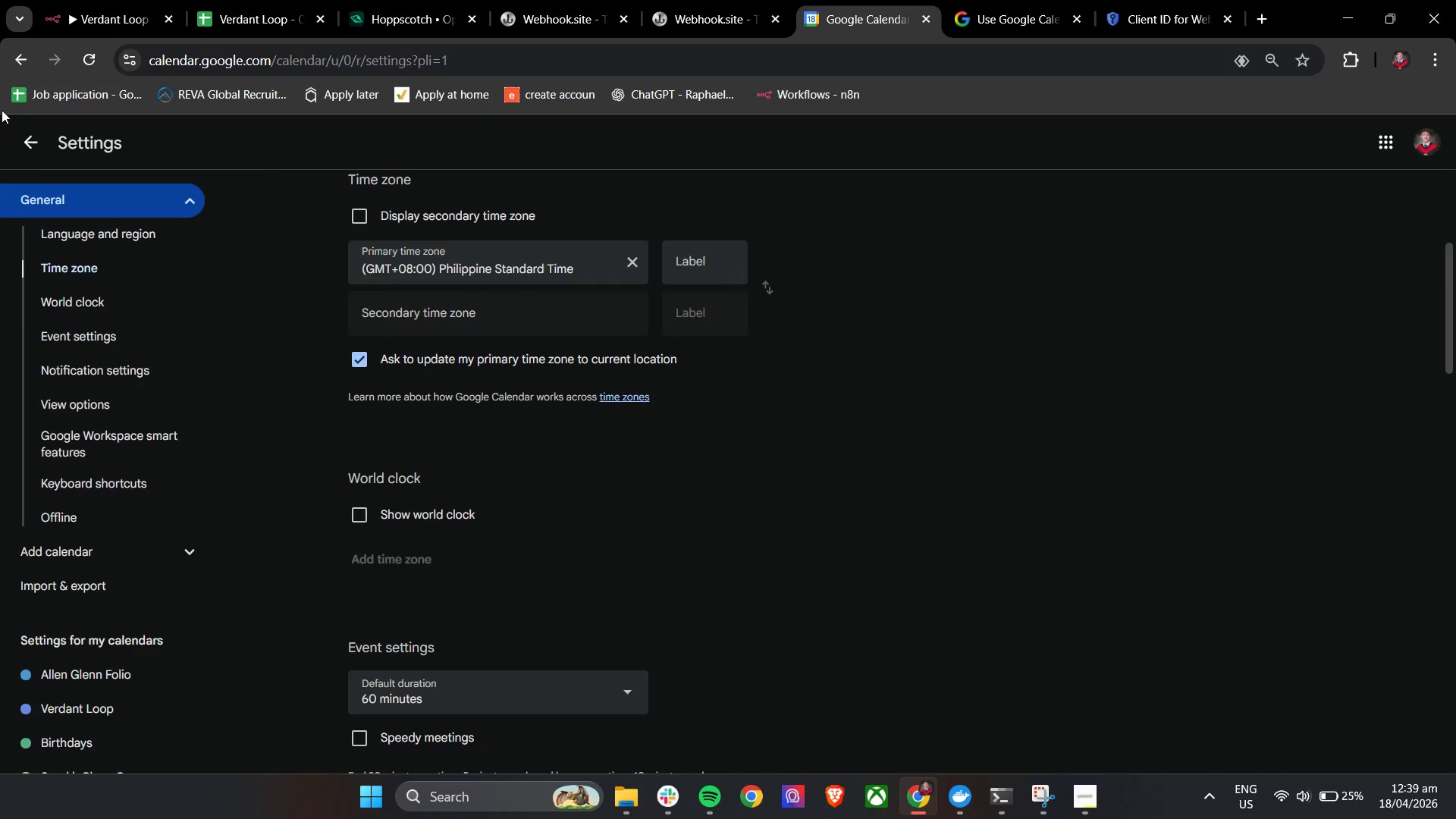 
left_click([27, 143])
 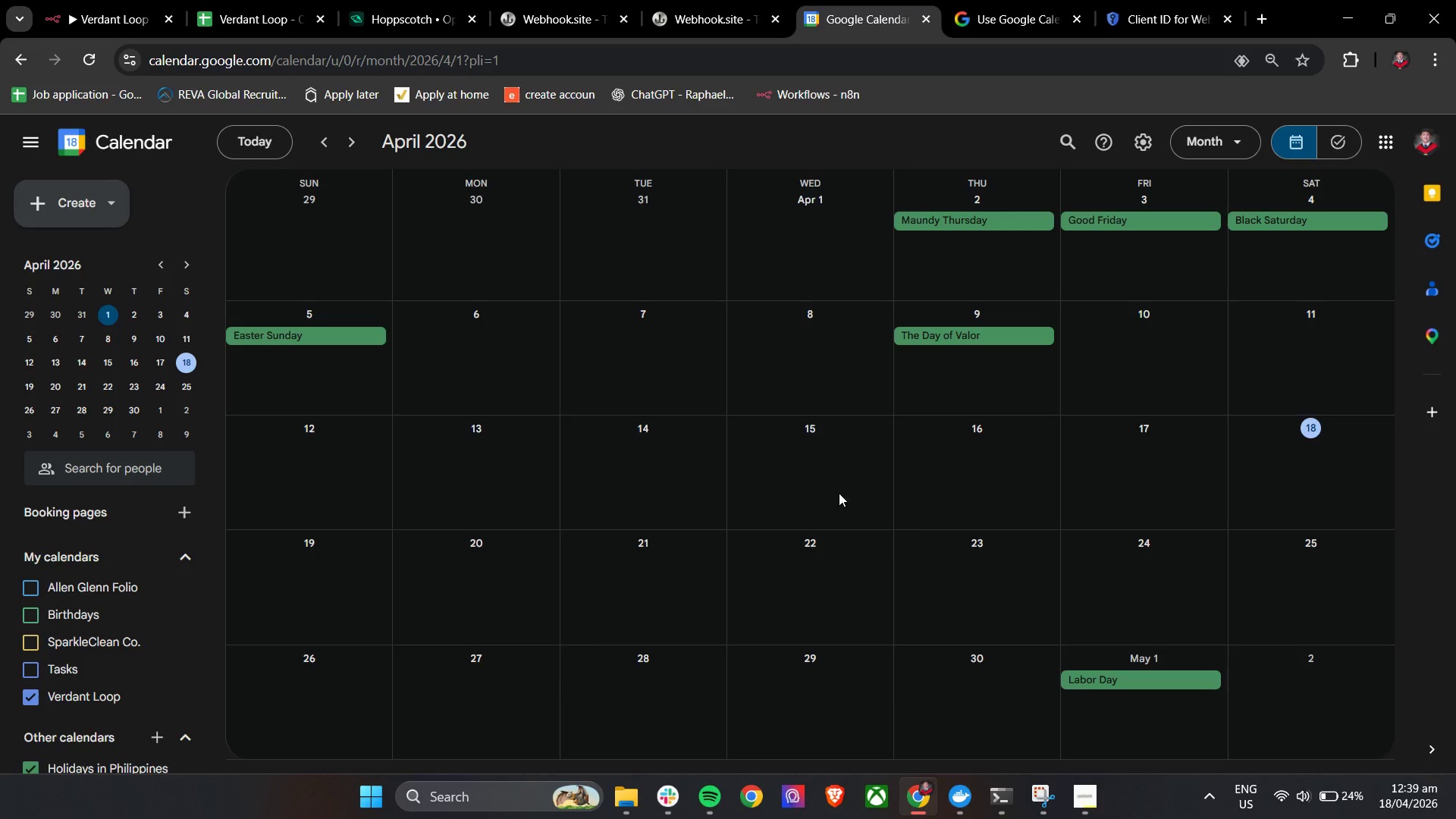 
right_click([125, 591])
 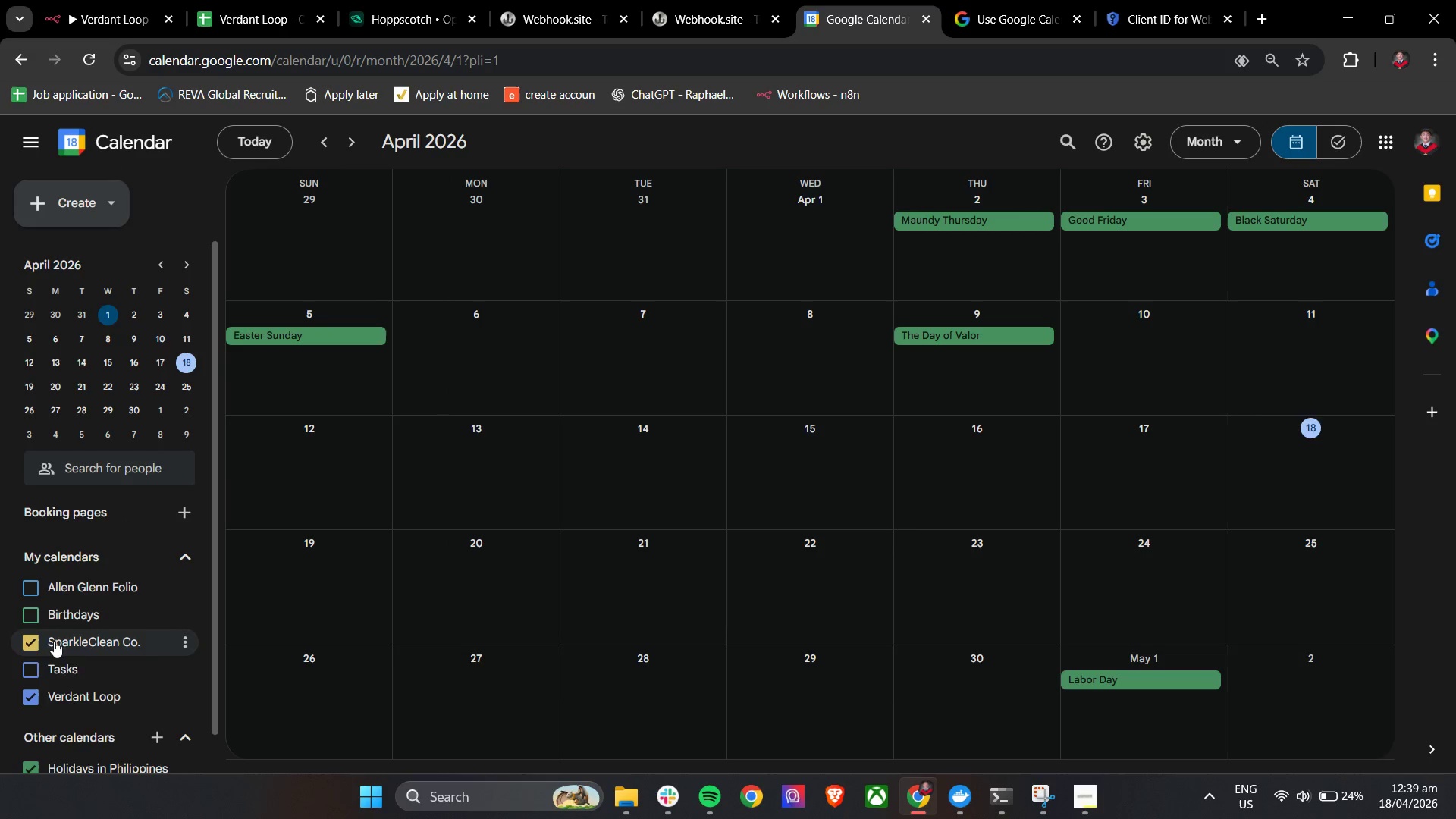 
mouse_move([188, 682])
 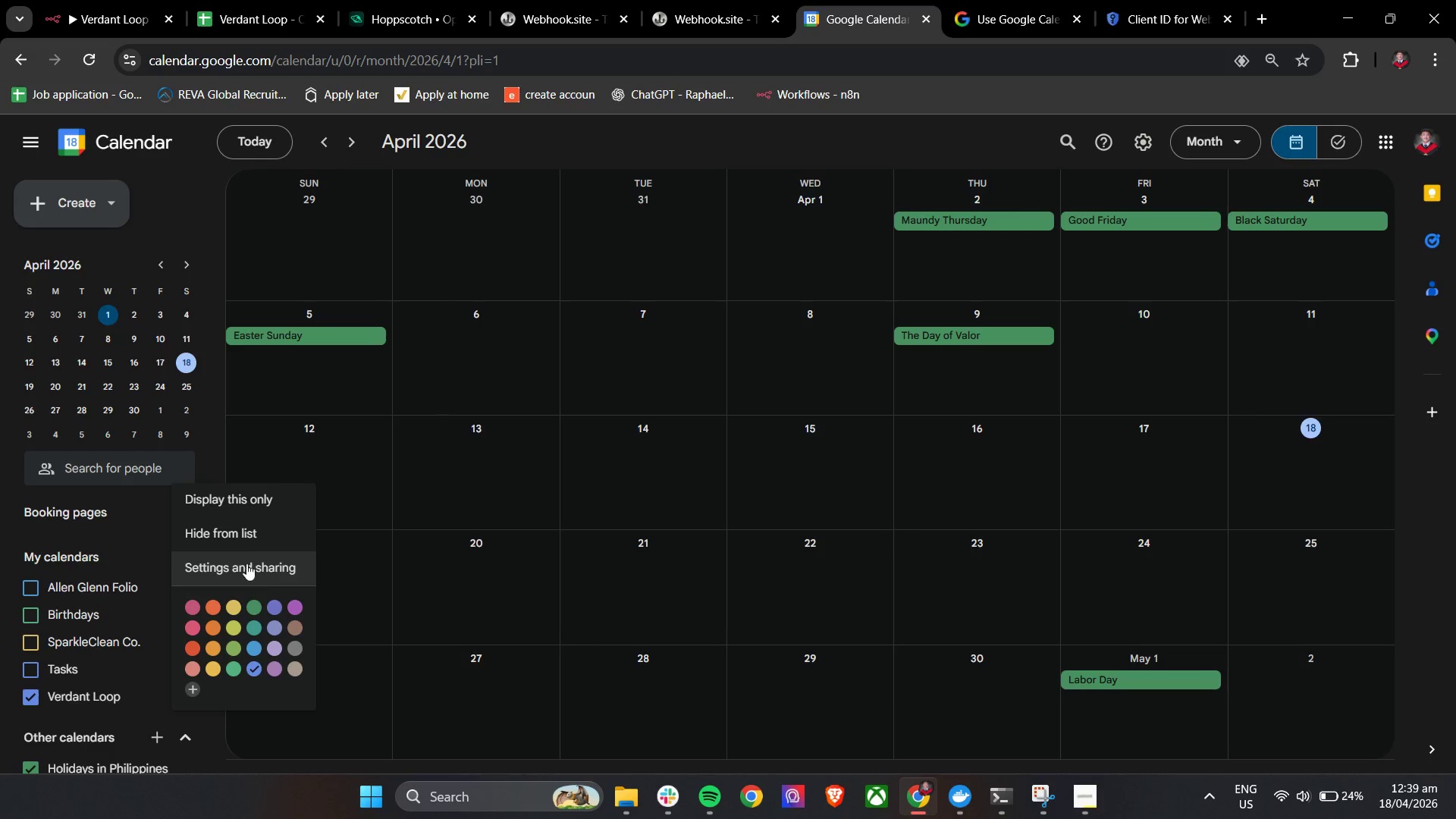 
left_click([244, 498])
 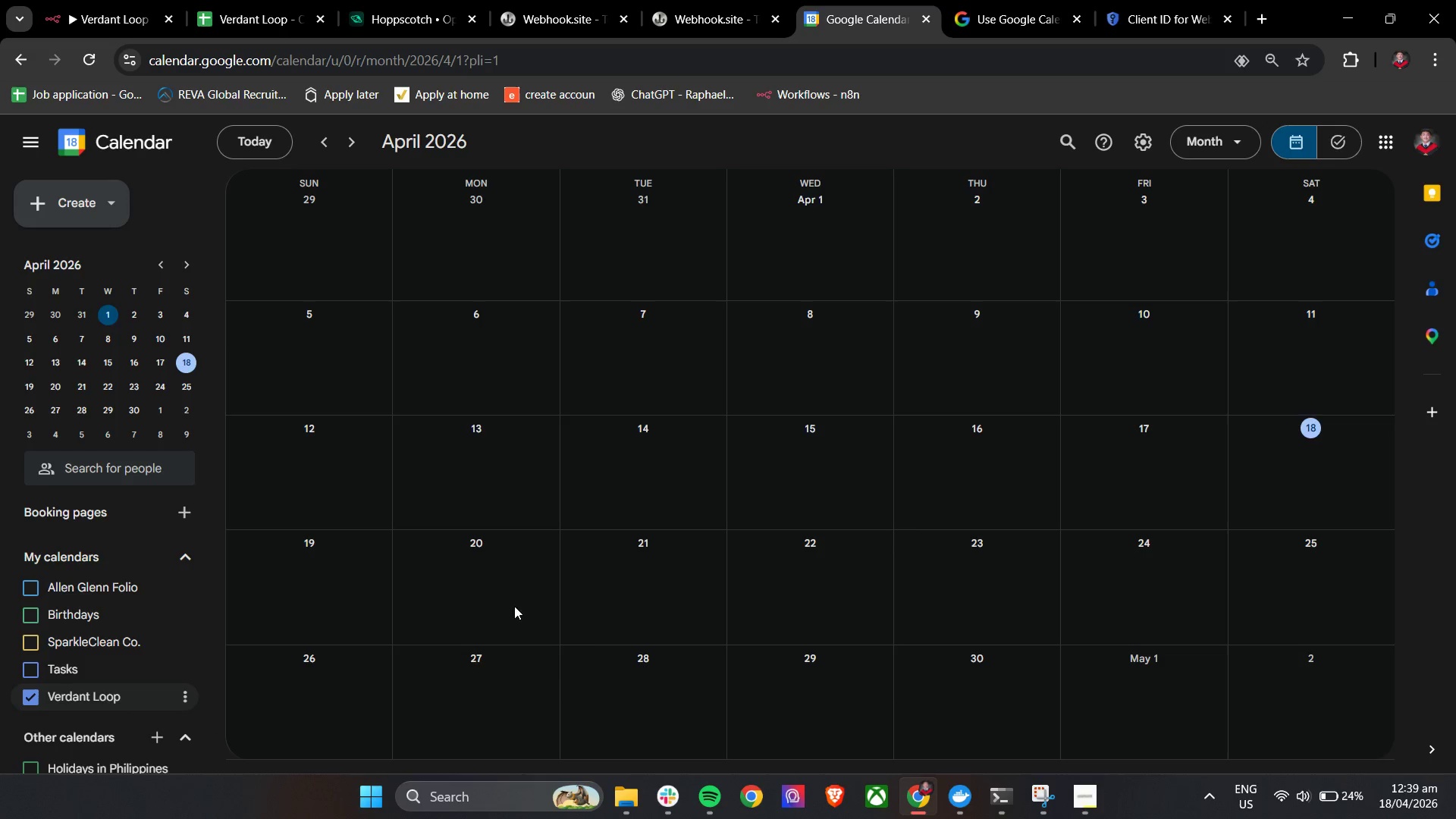 
wait(6.83)
 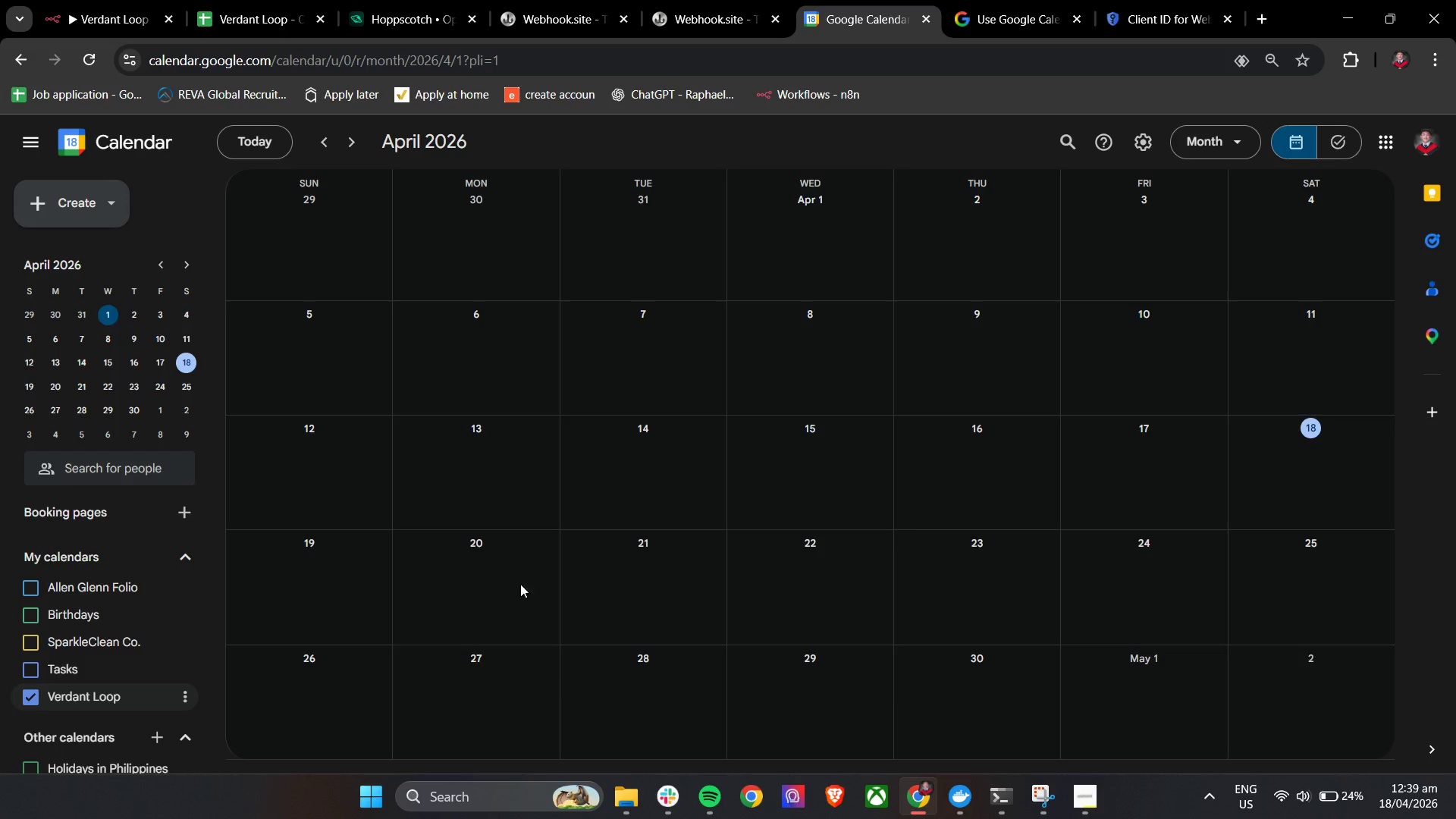 
scroll: coordinate [1155, 586], scroll_direction: down, amount: 1.0
 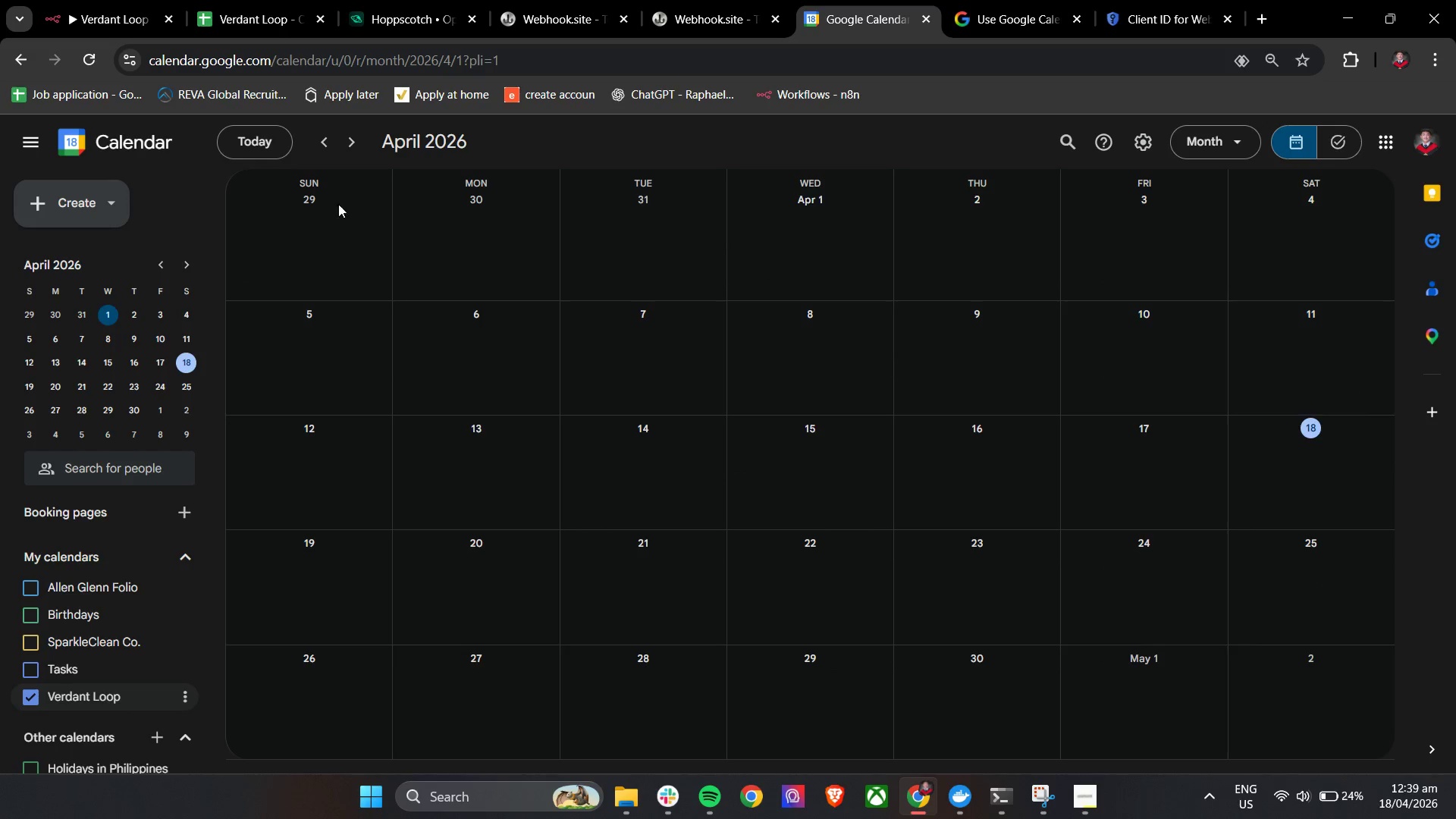 
left_click([96, 0])
 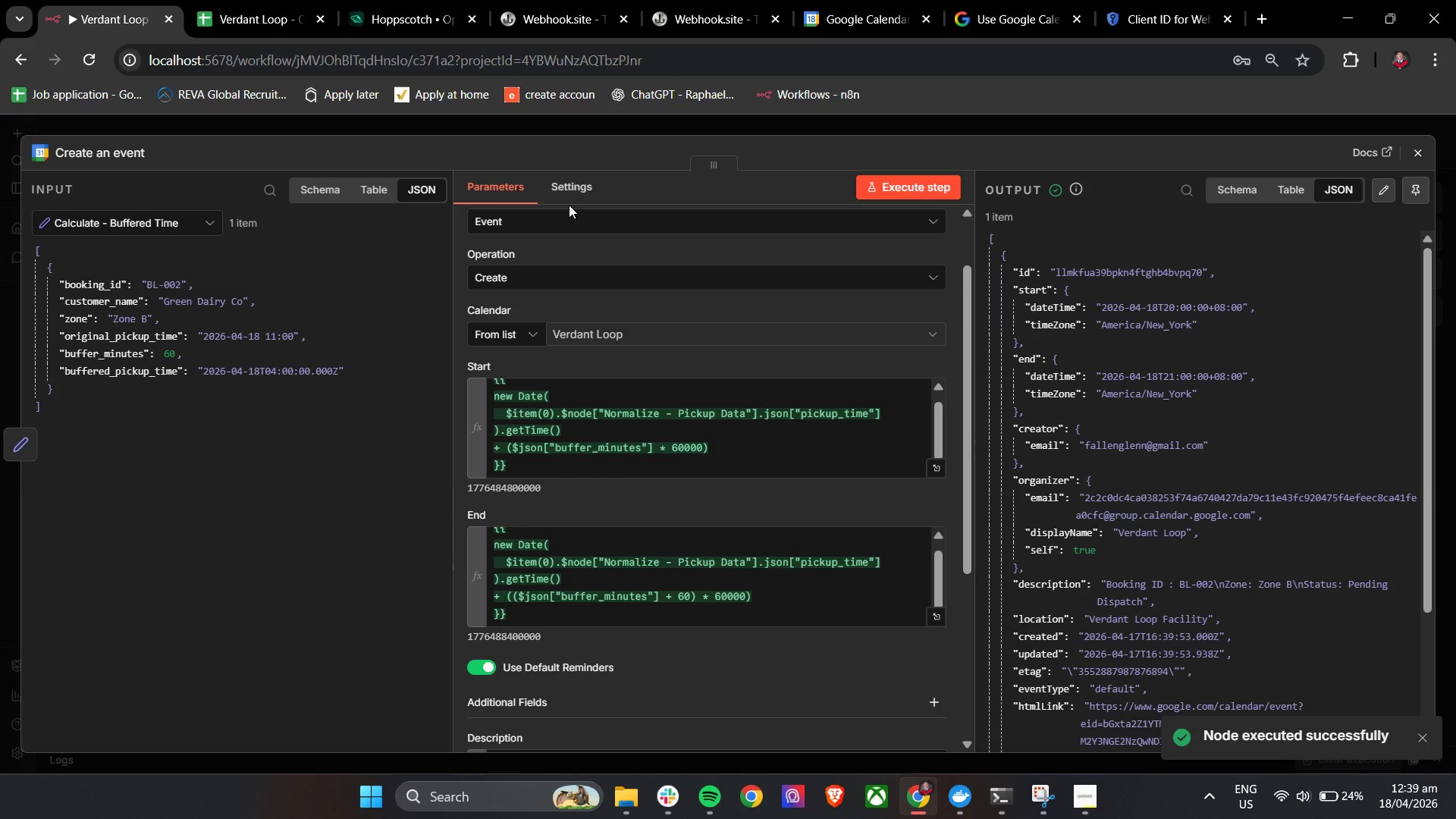 
wait(6.67)
 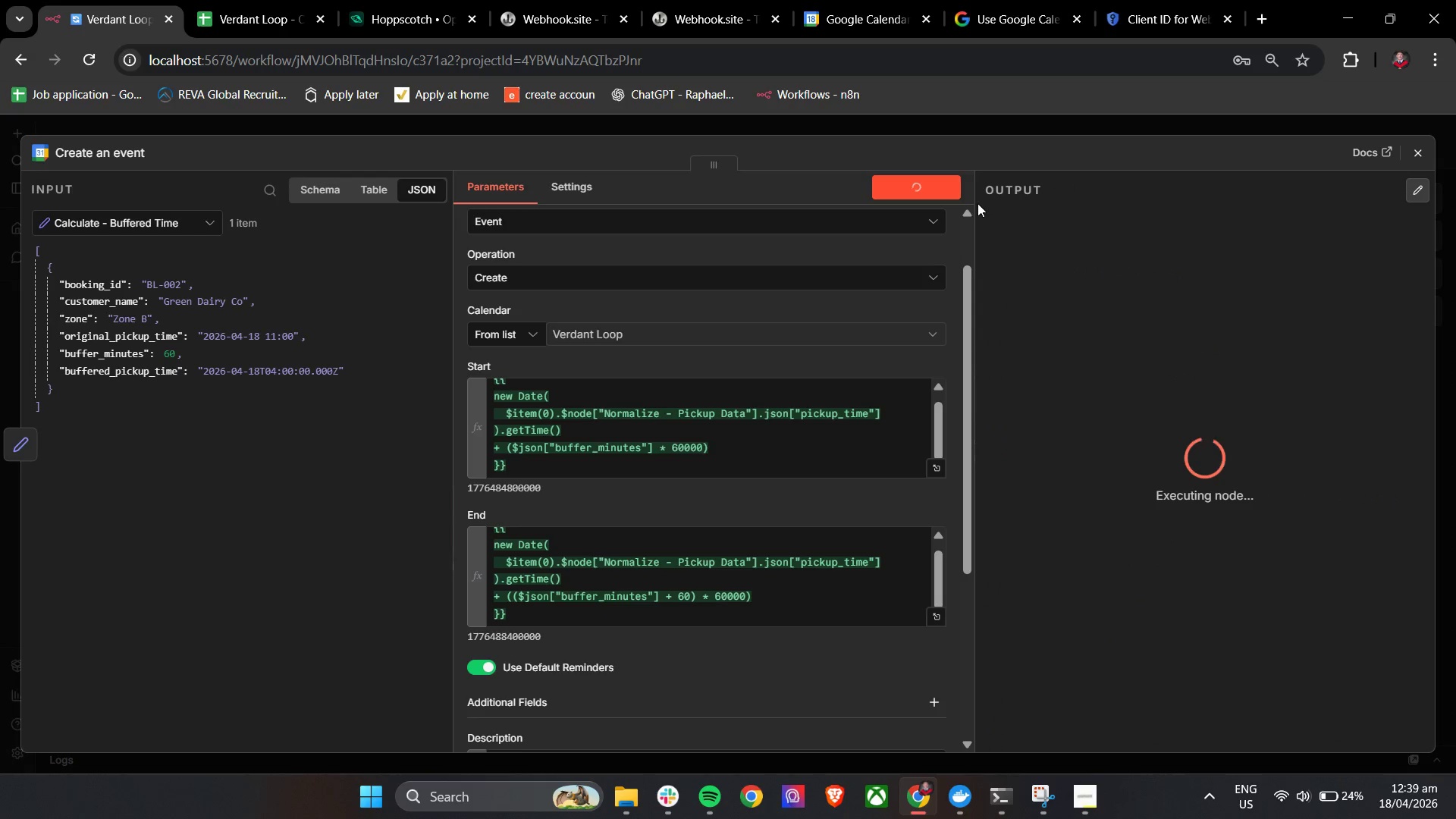 
left_click([880, 0])
 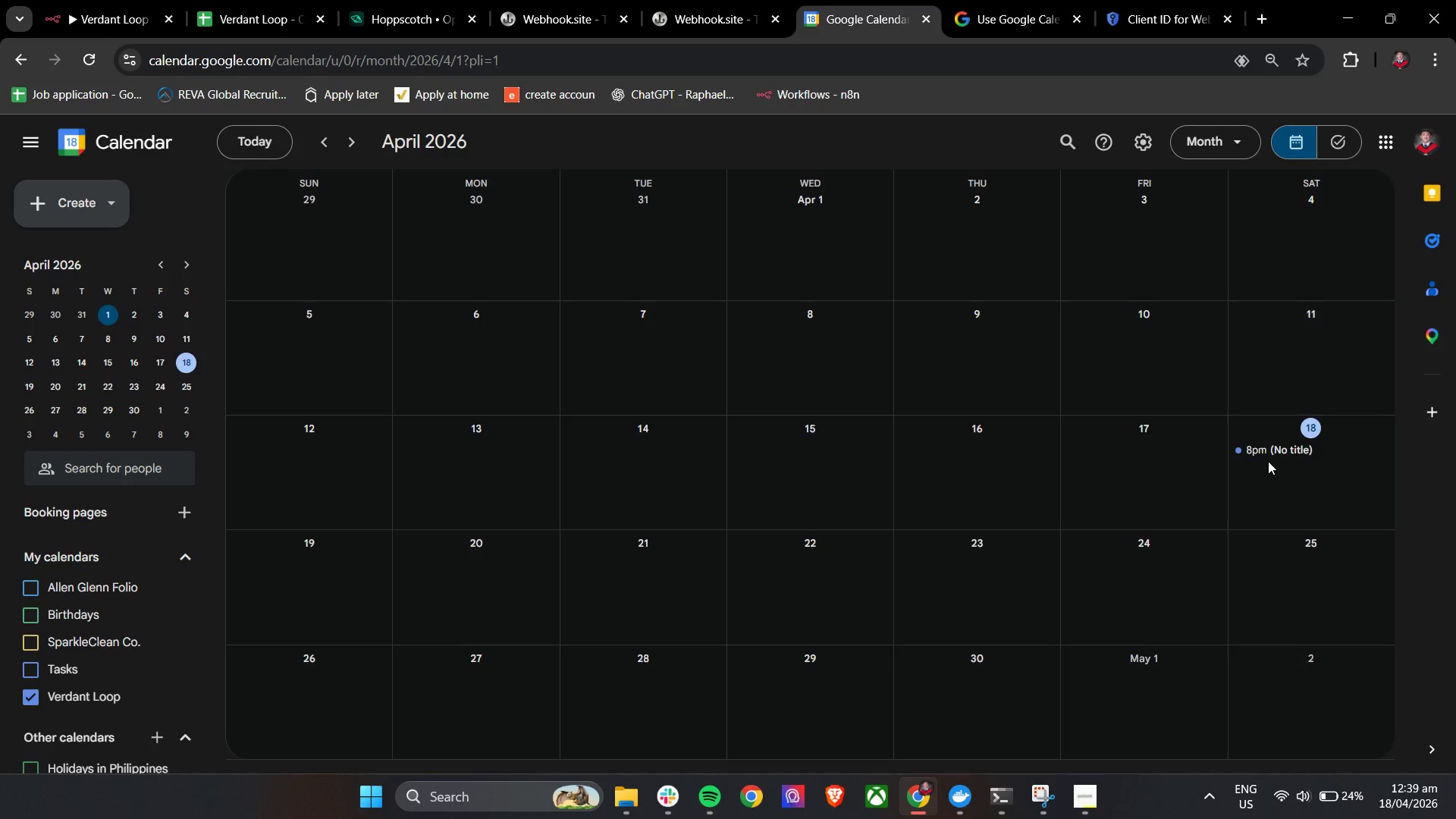 
double_click([1273, 451])
 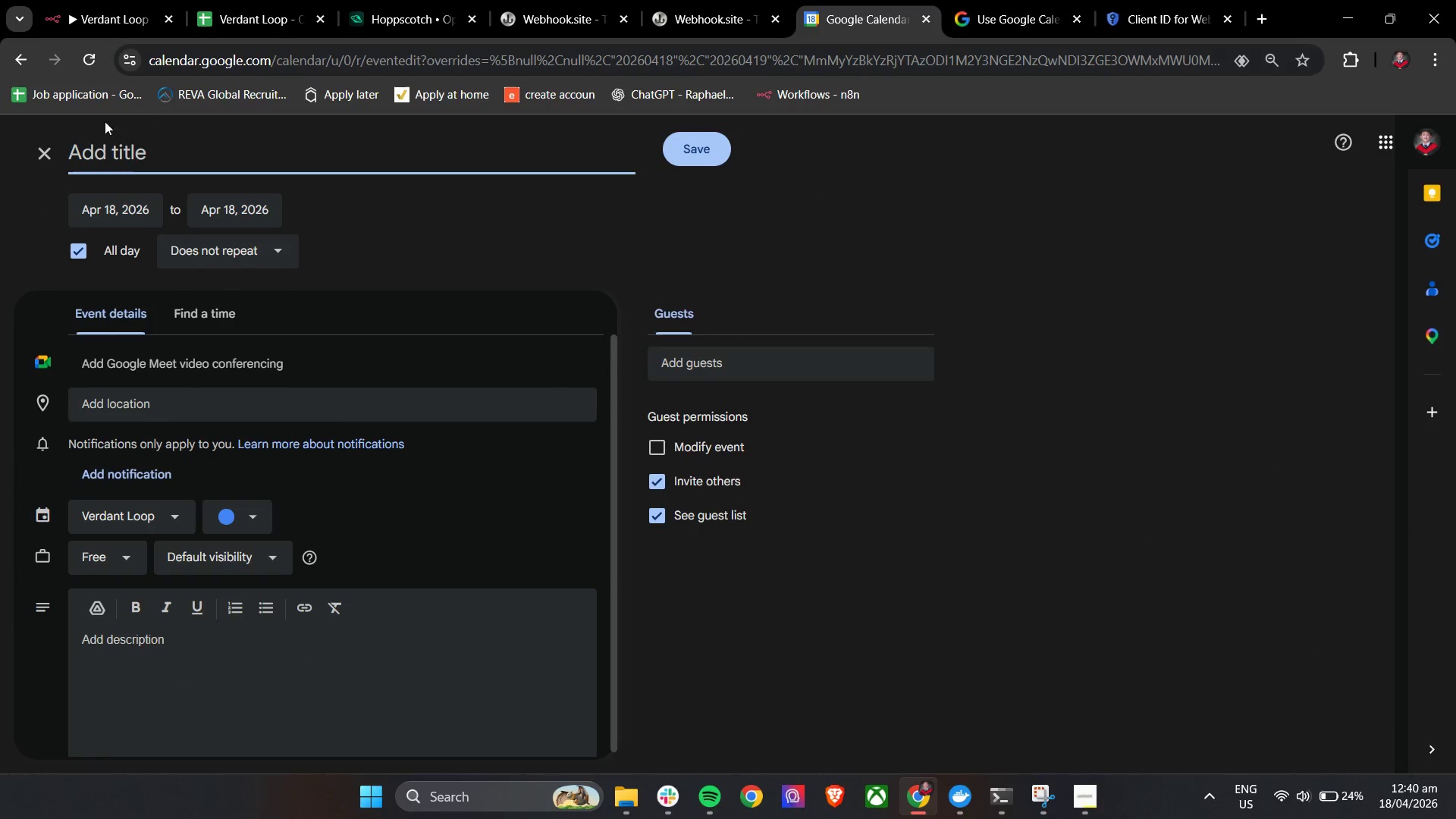 
left_click([54, 152])
 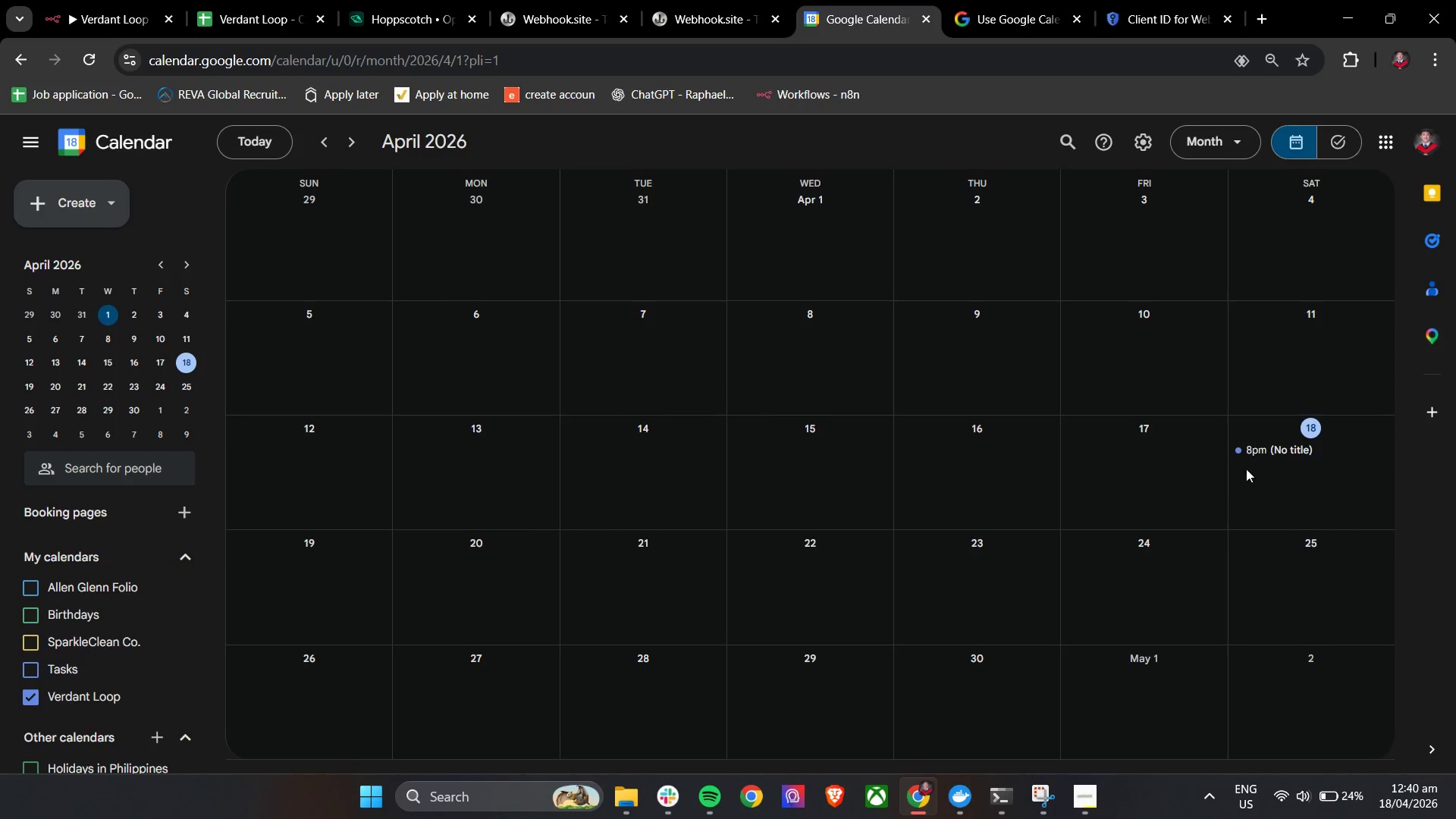 
left_click([1285, 452])
 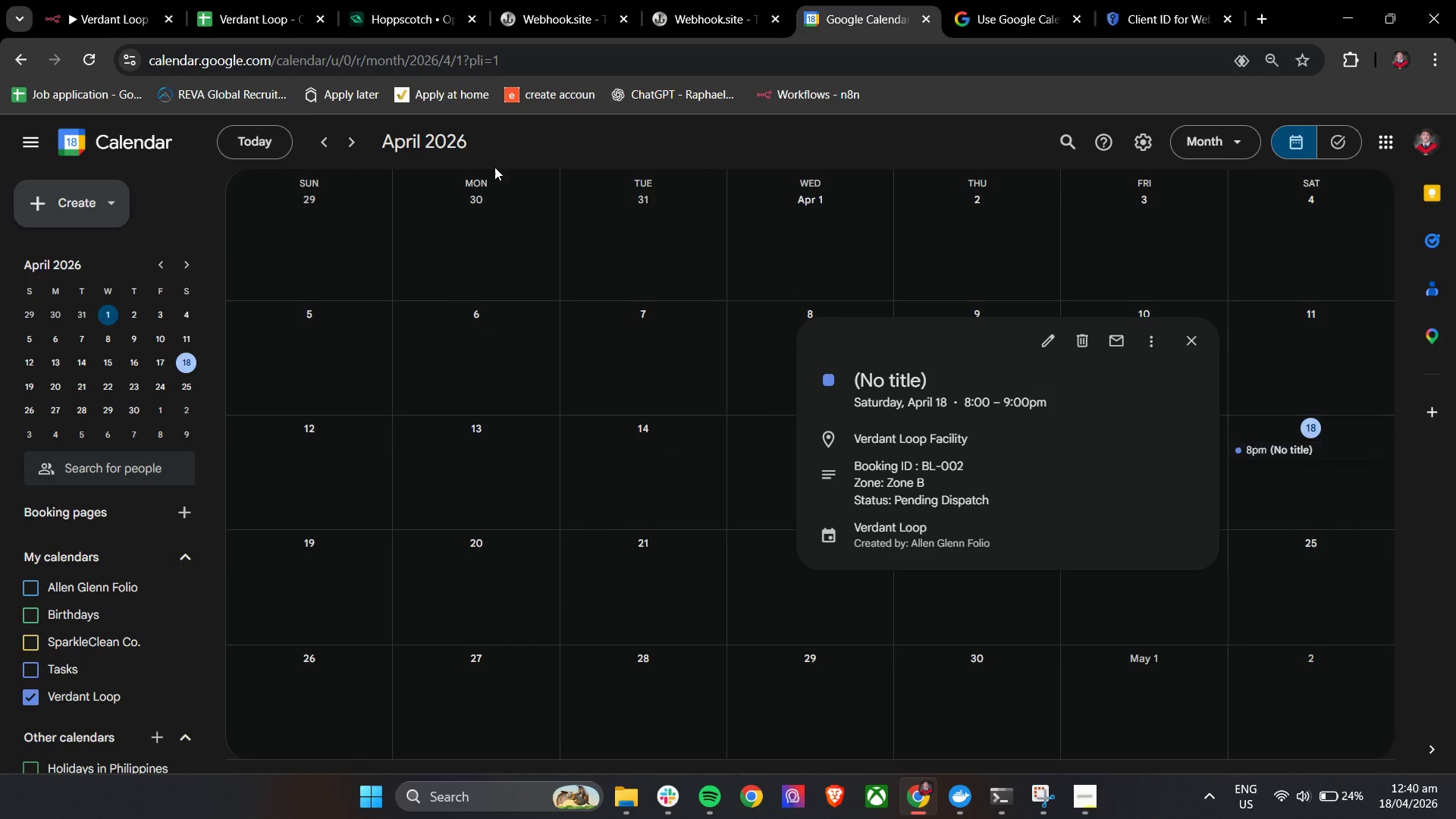 
left_click([106, 0])
 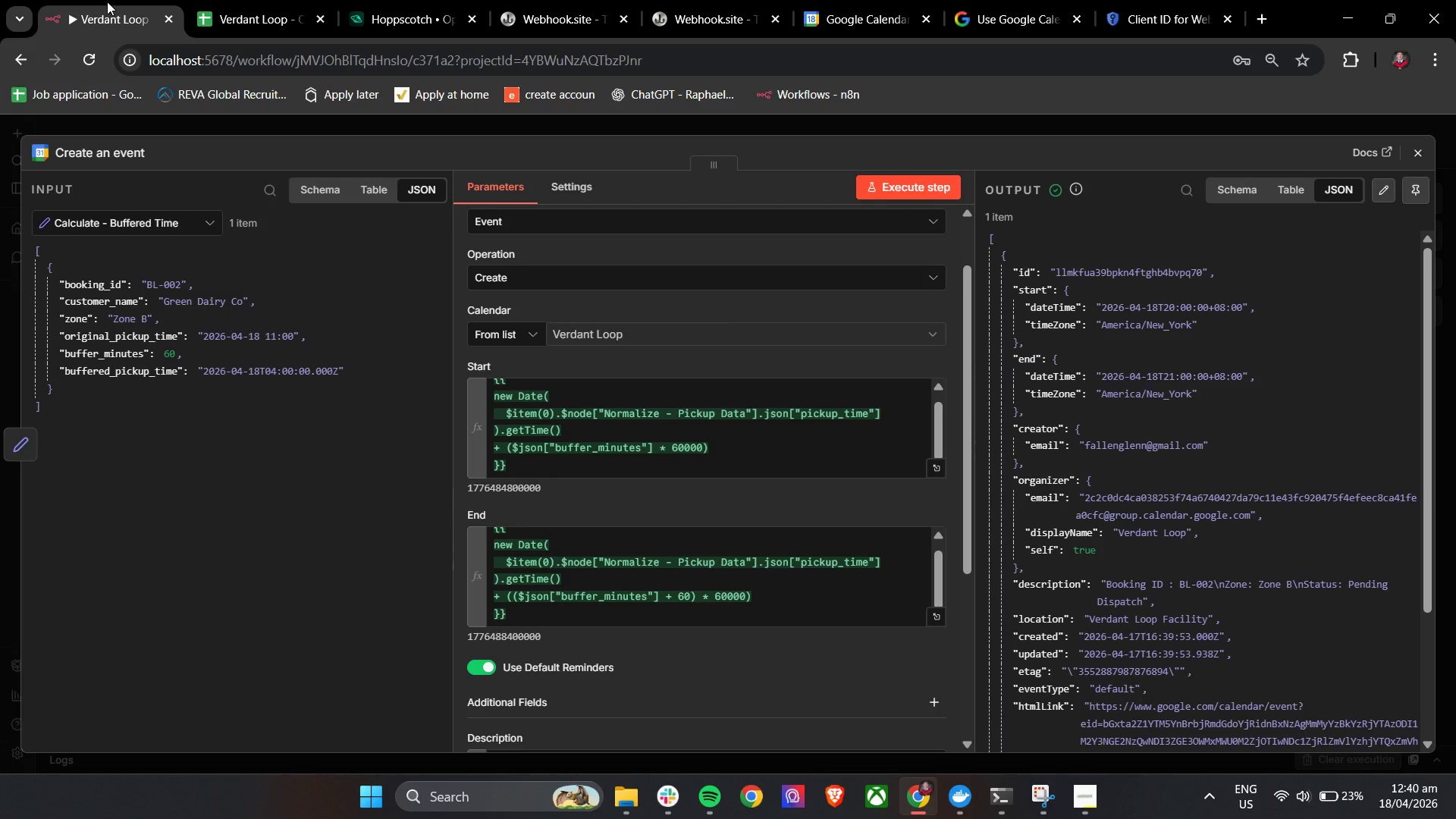 
wait(56.51)
 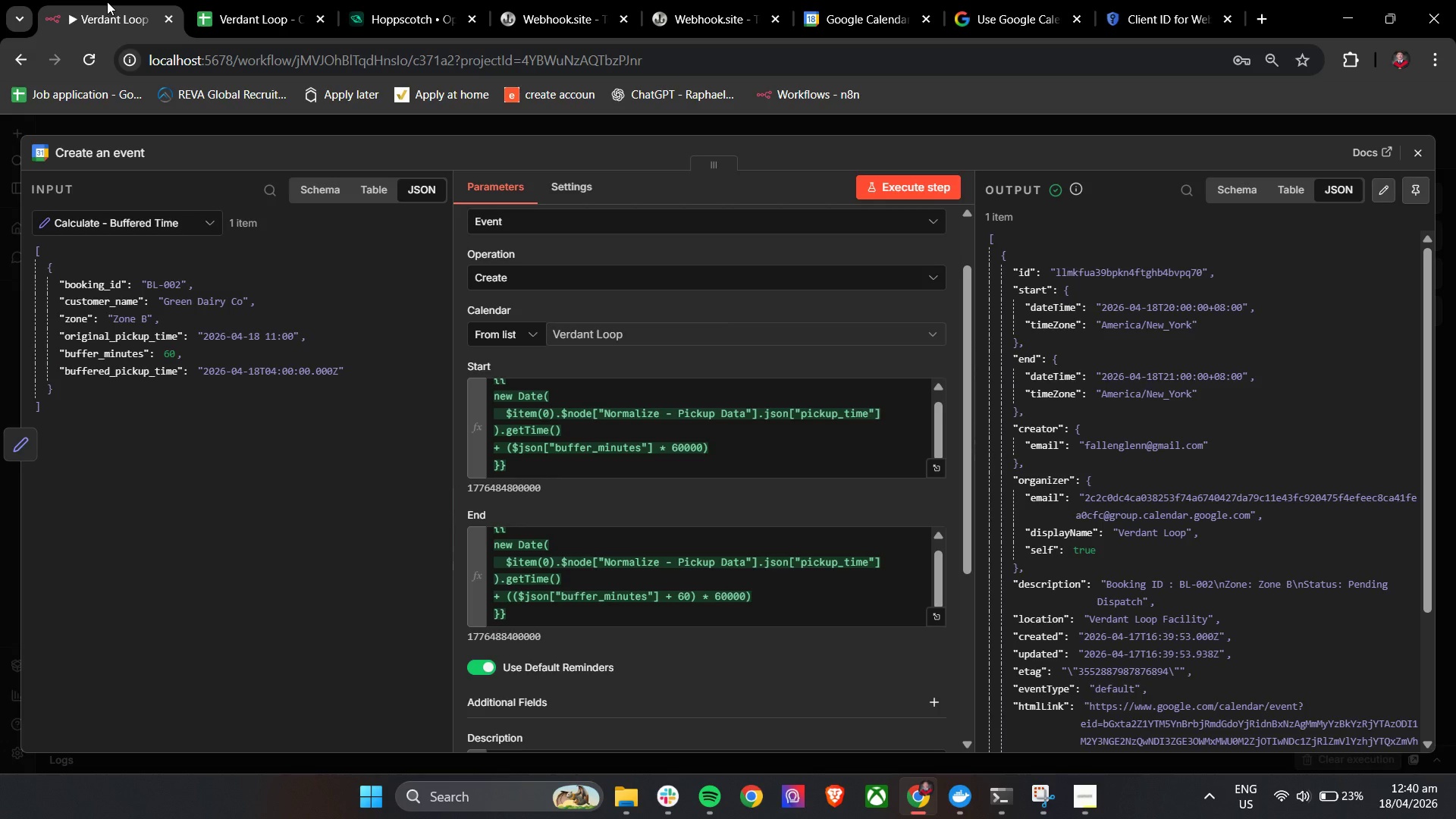 
scroll: coordinate [570, 400], scroll_direction: up, amount: 5.0
 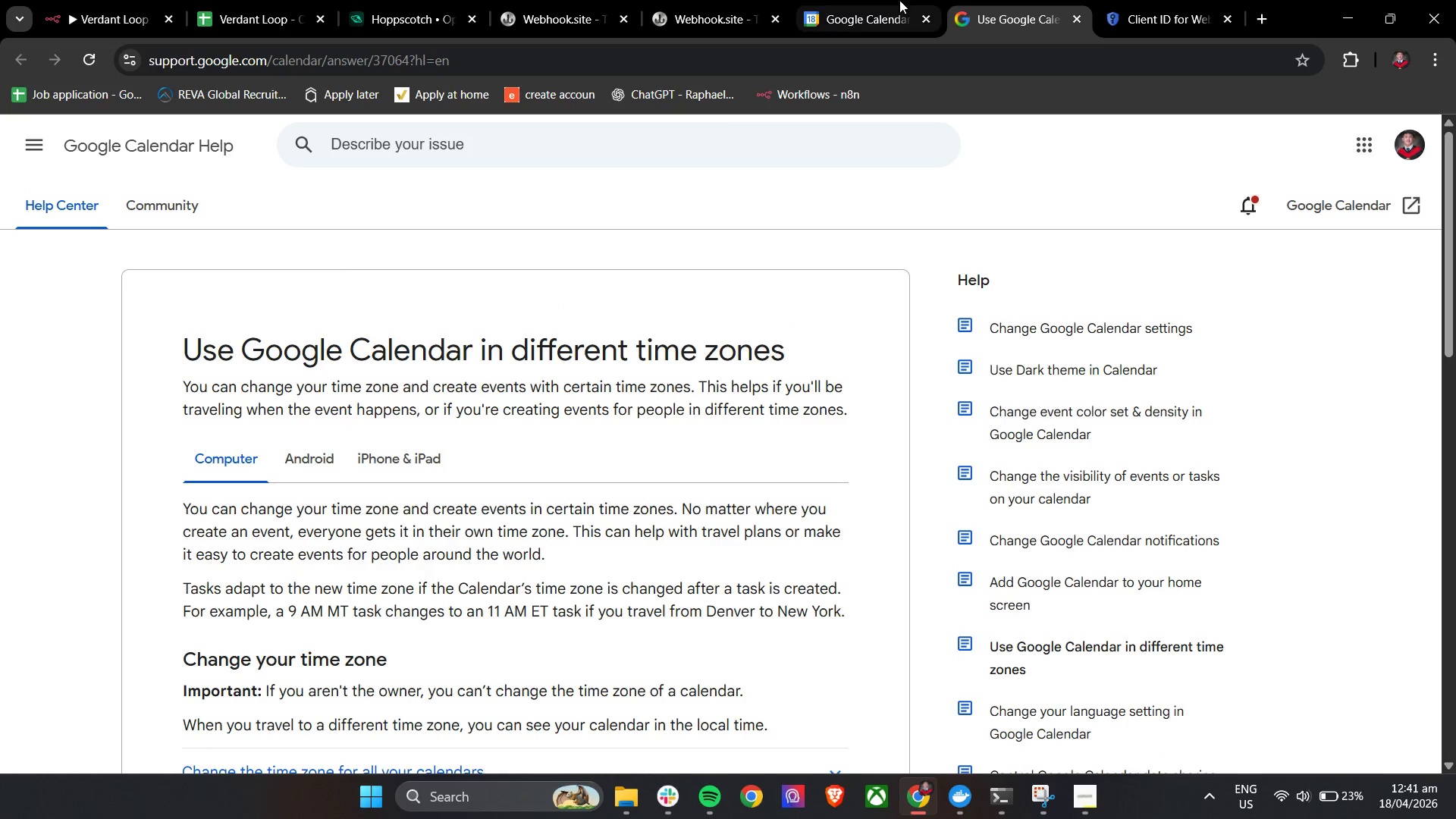 
left_click([885, 0])
 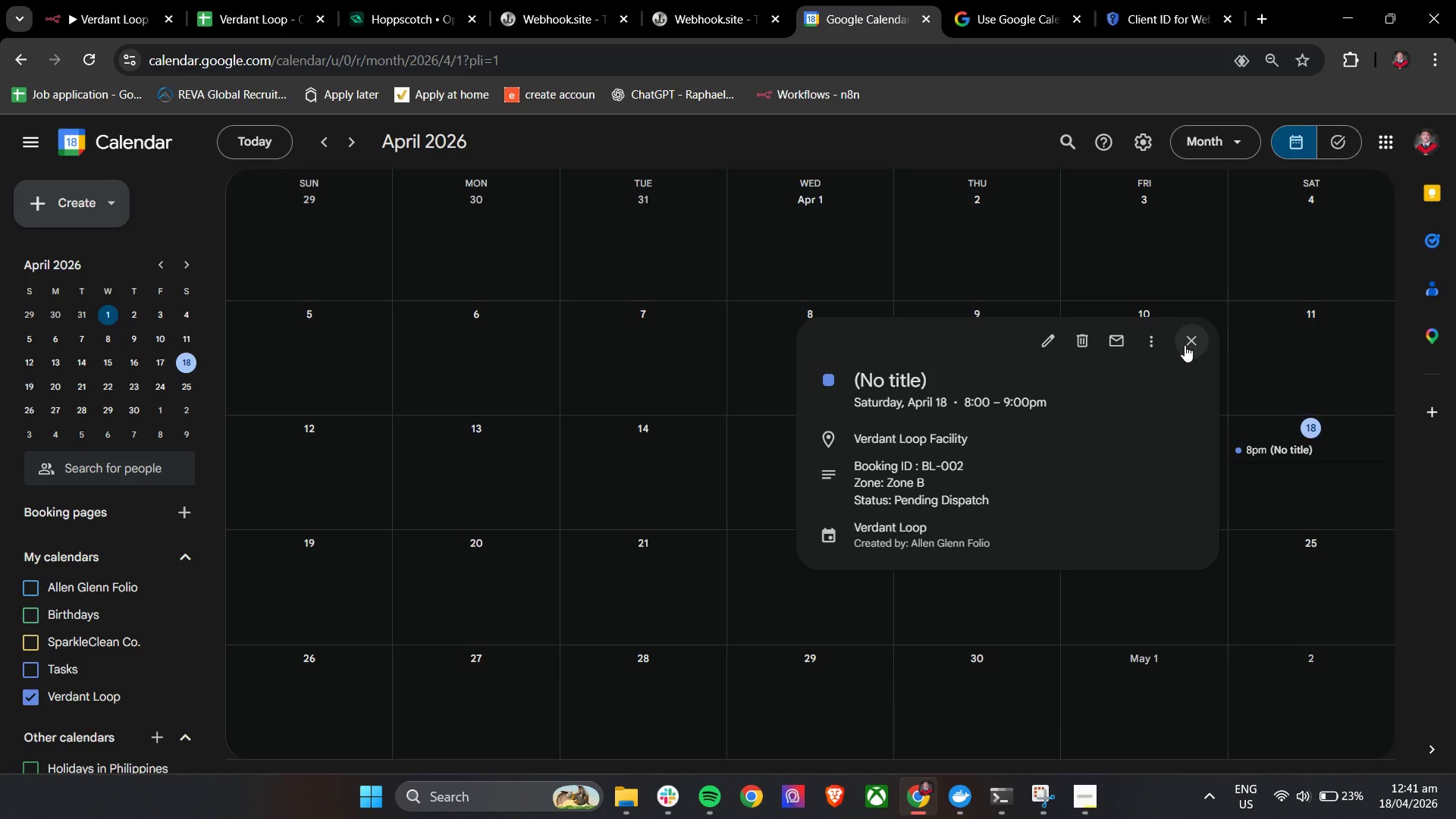 
left_click([1153, 348])
 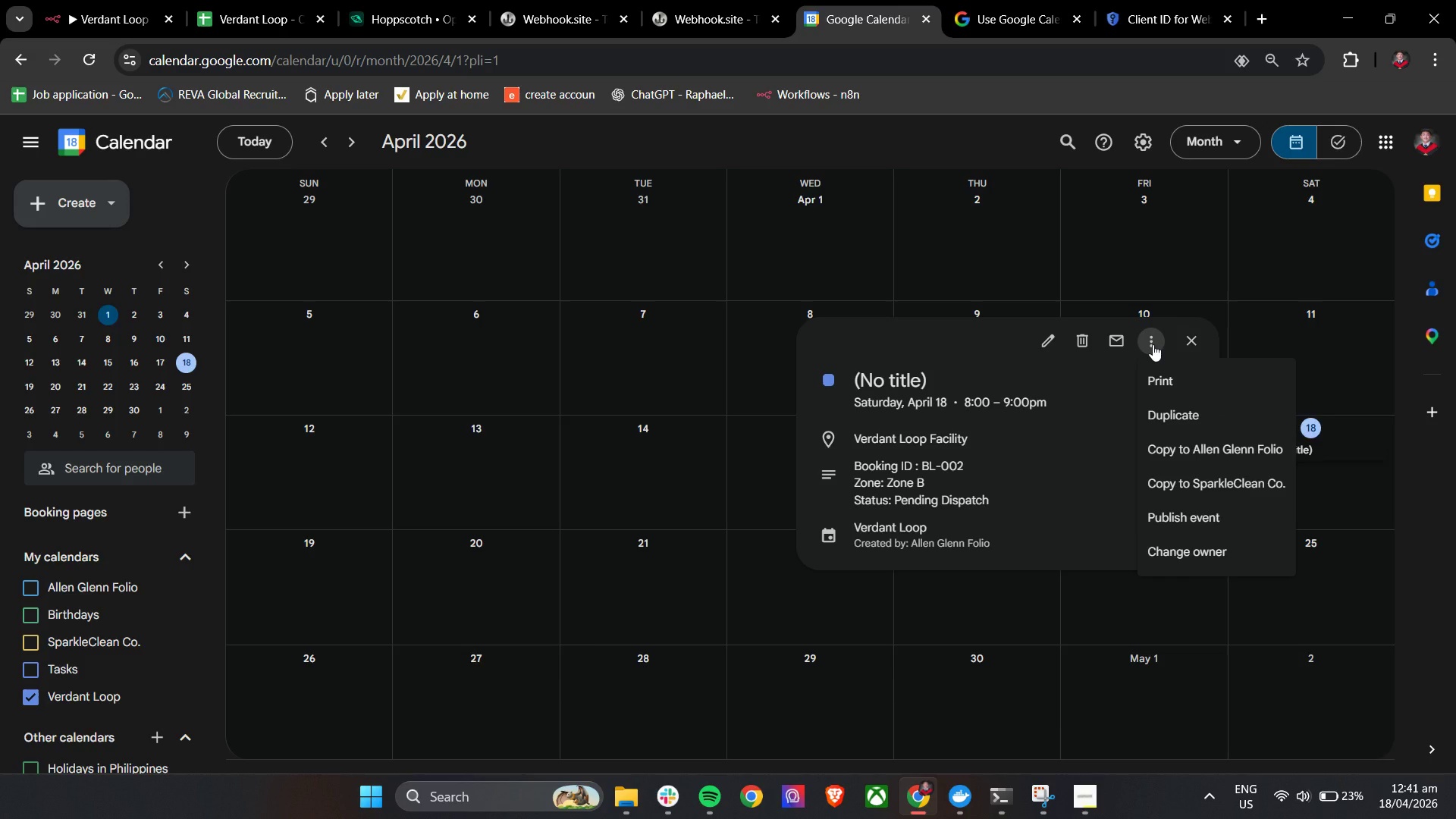 
wait(7.92)
 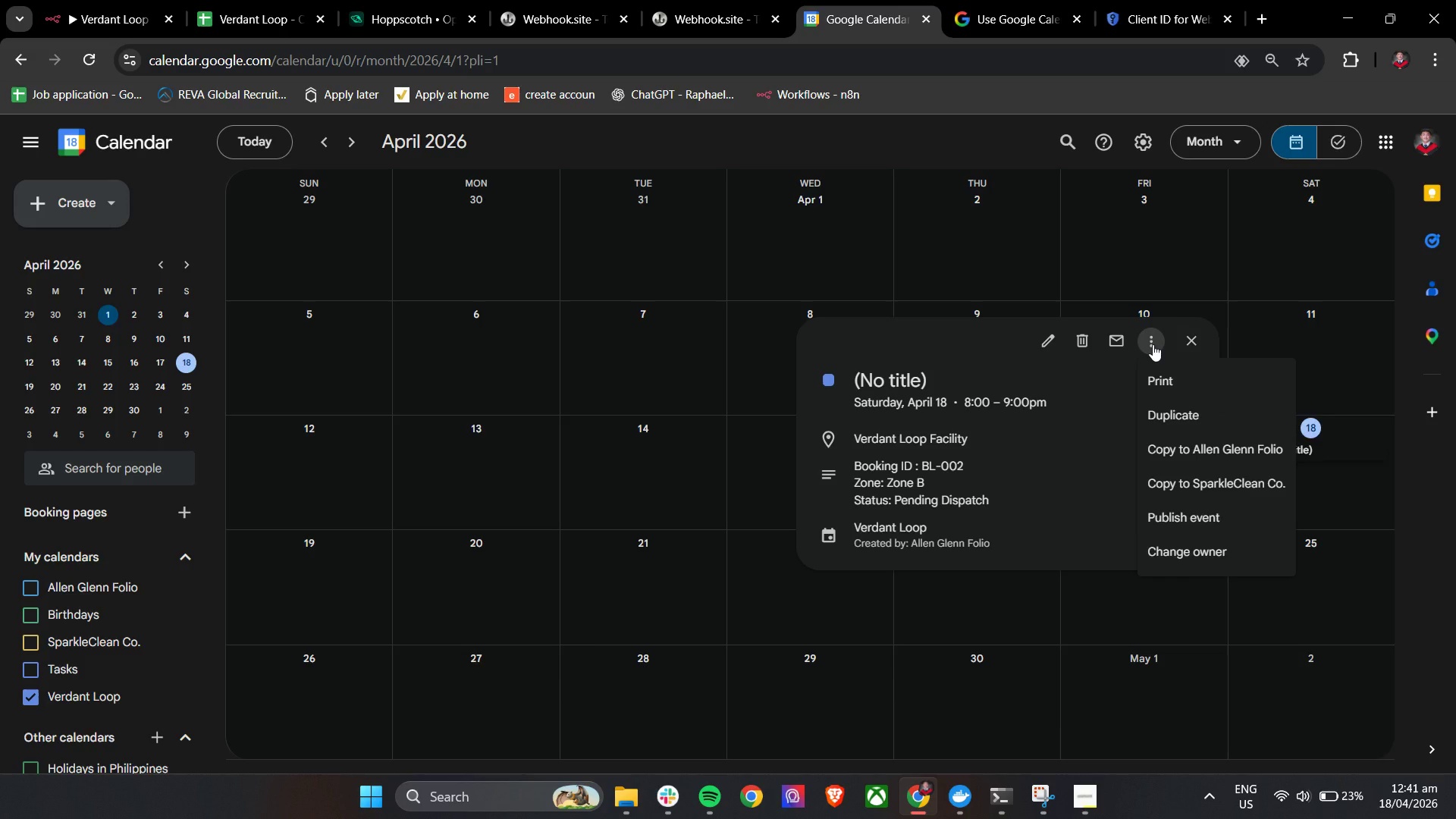 
left_click([181, 695])
 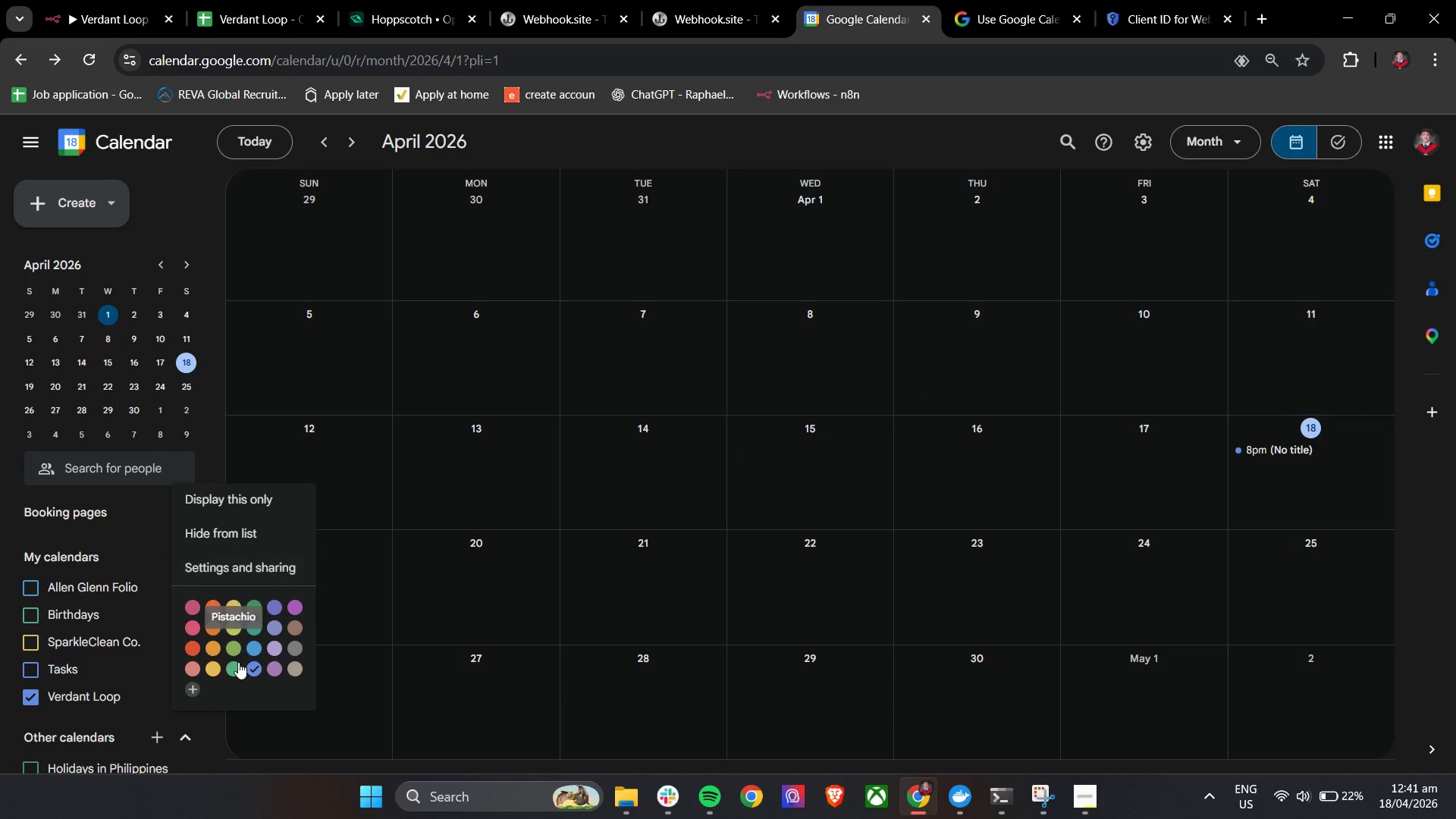 
left_click([249, 567])
 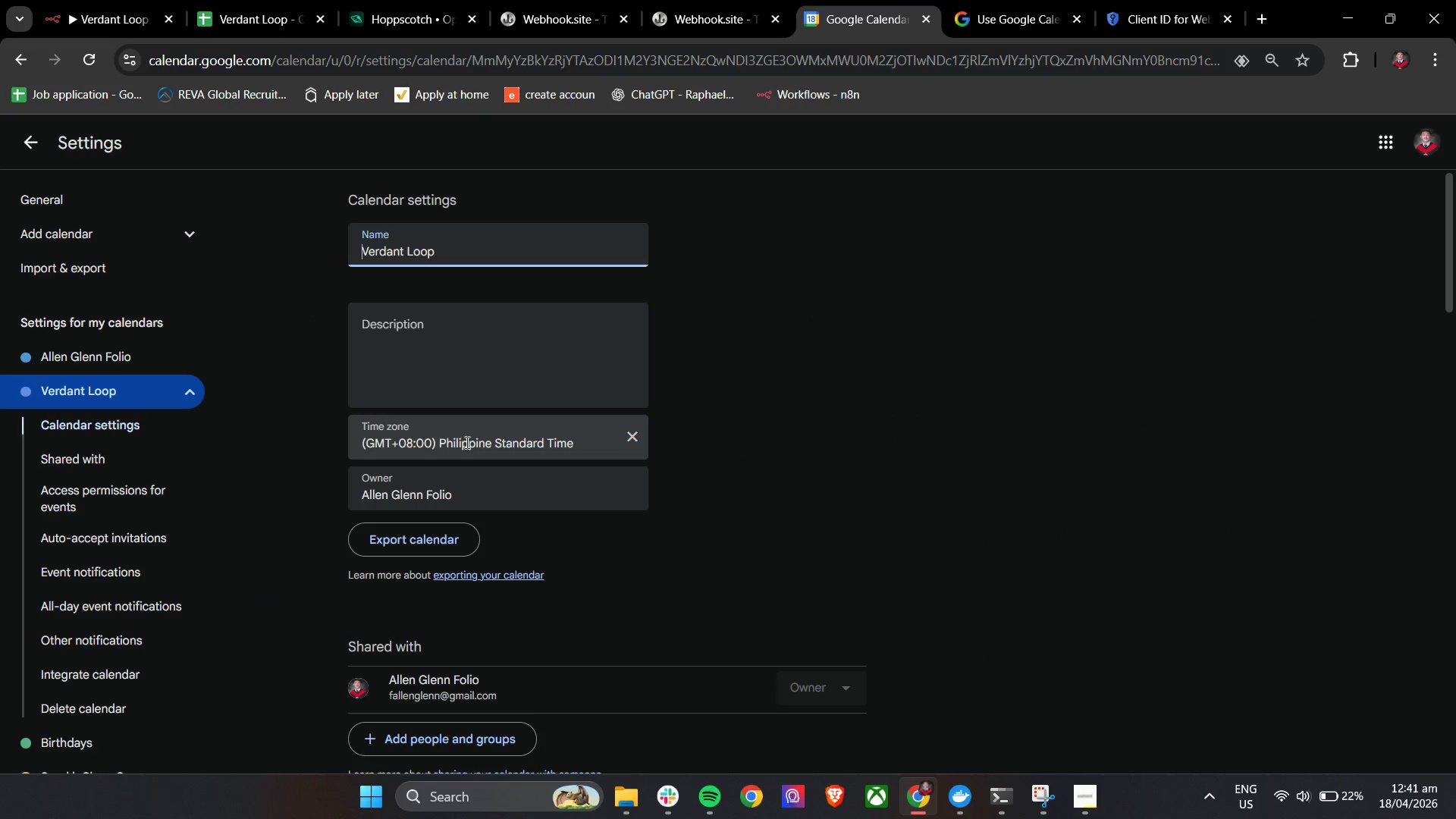 
left_click([466, 441])
 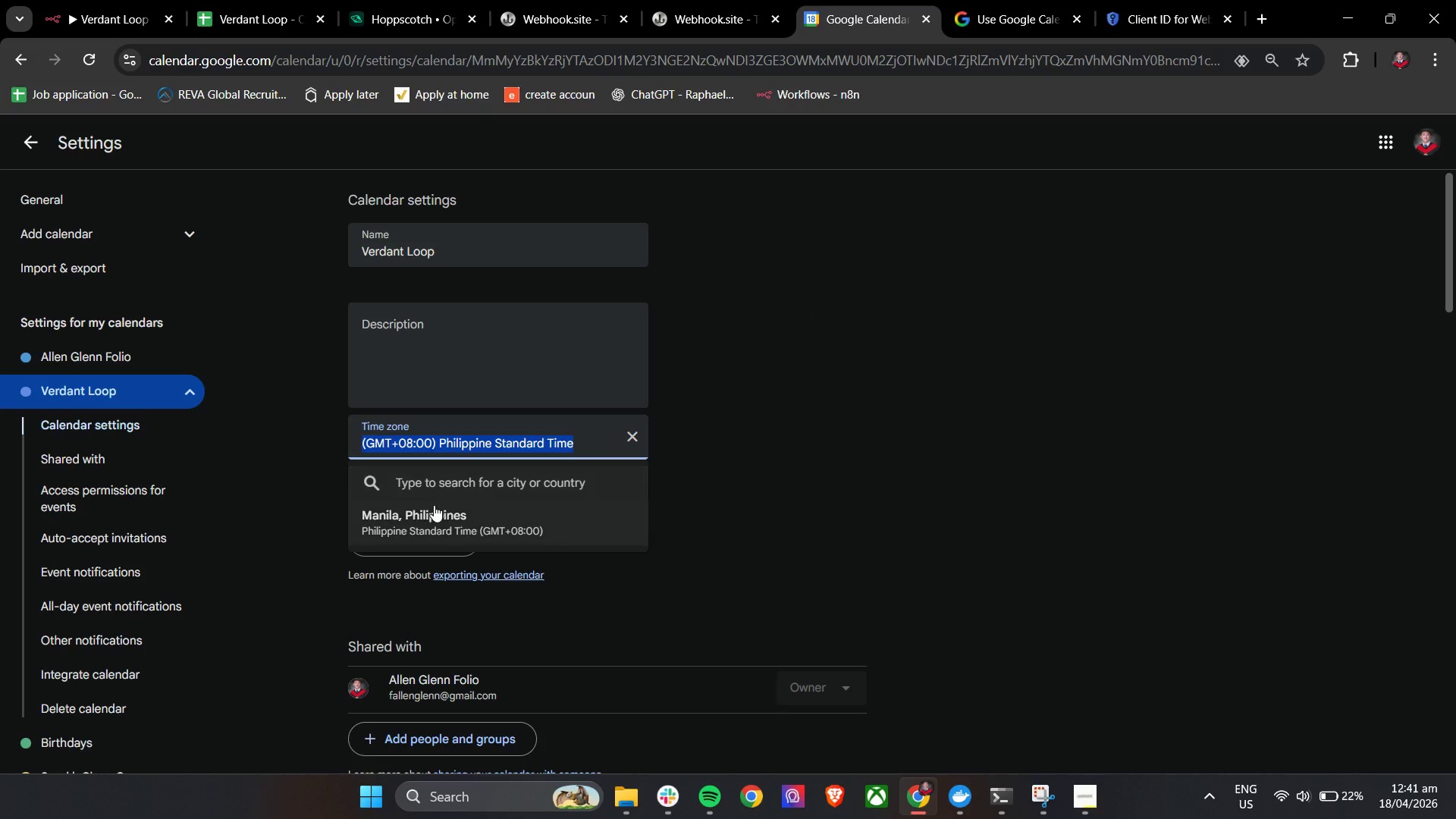 
left_click([427, 517])
 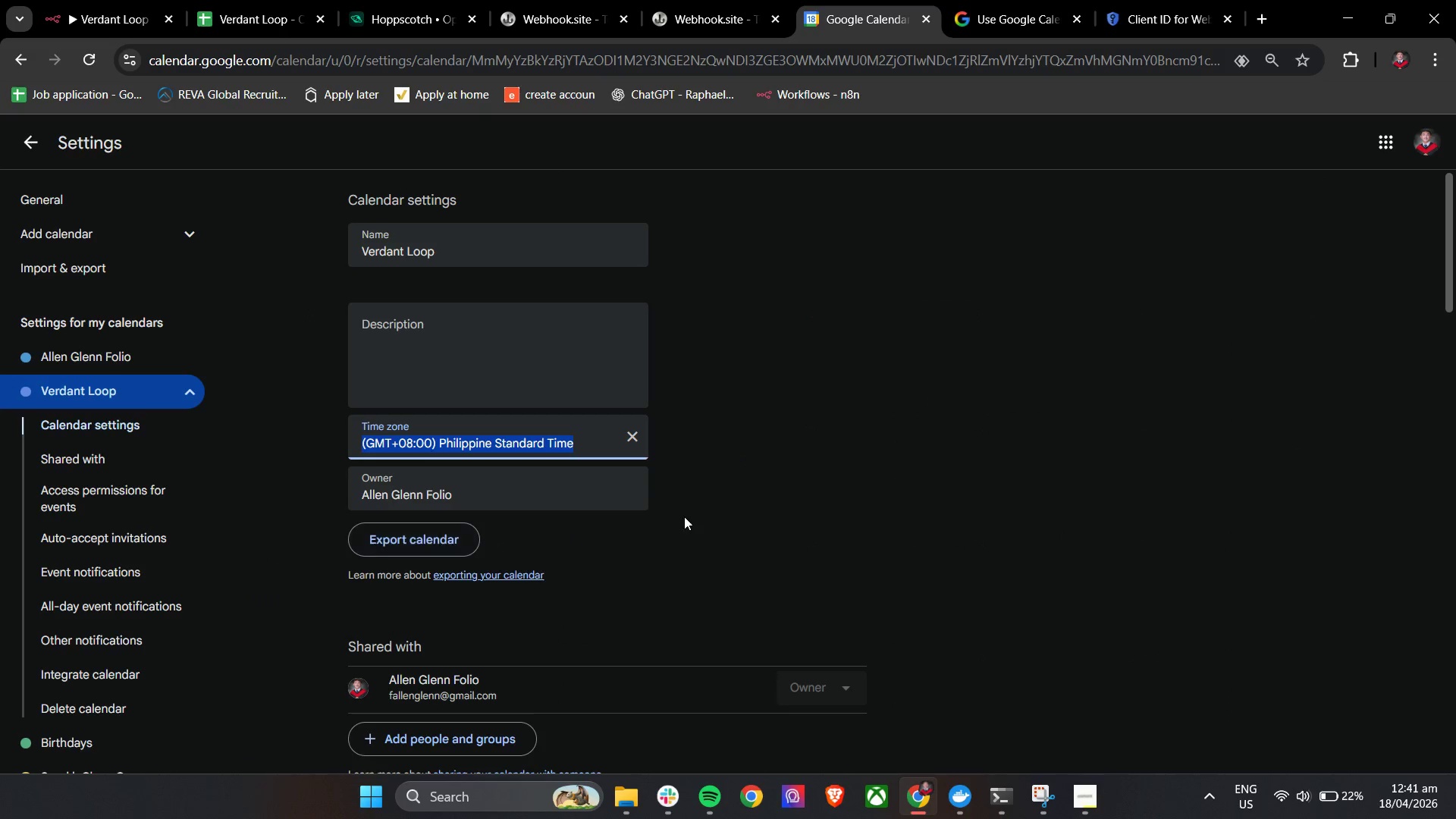 
left_click([817, 484])
 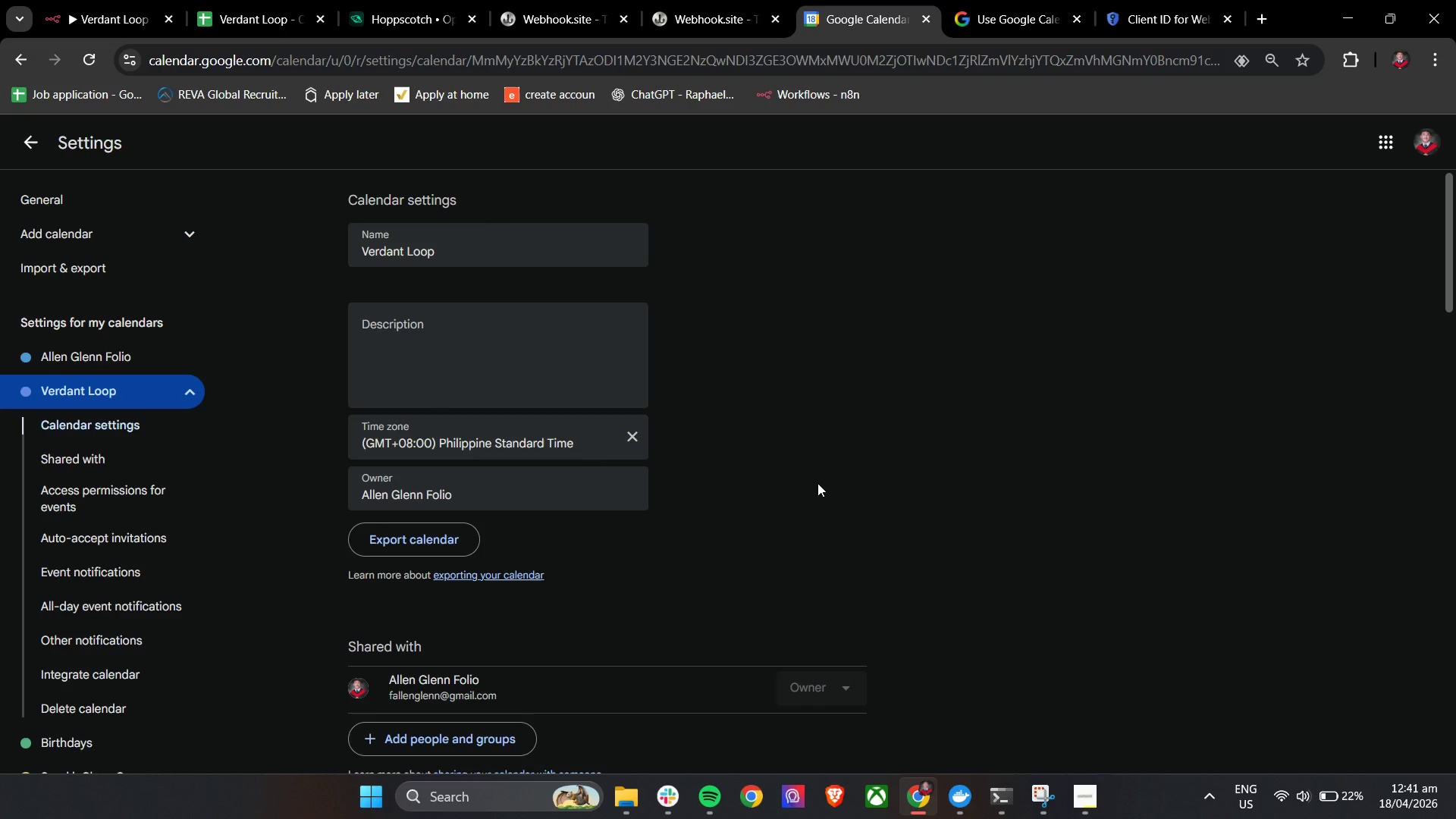 
wait(22.73)
 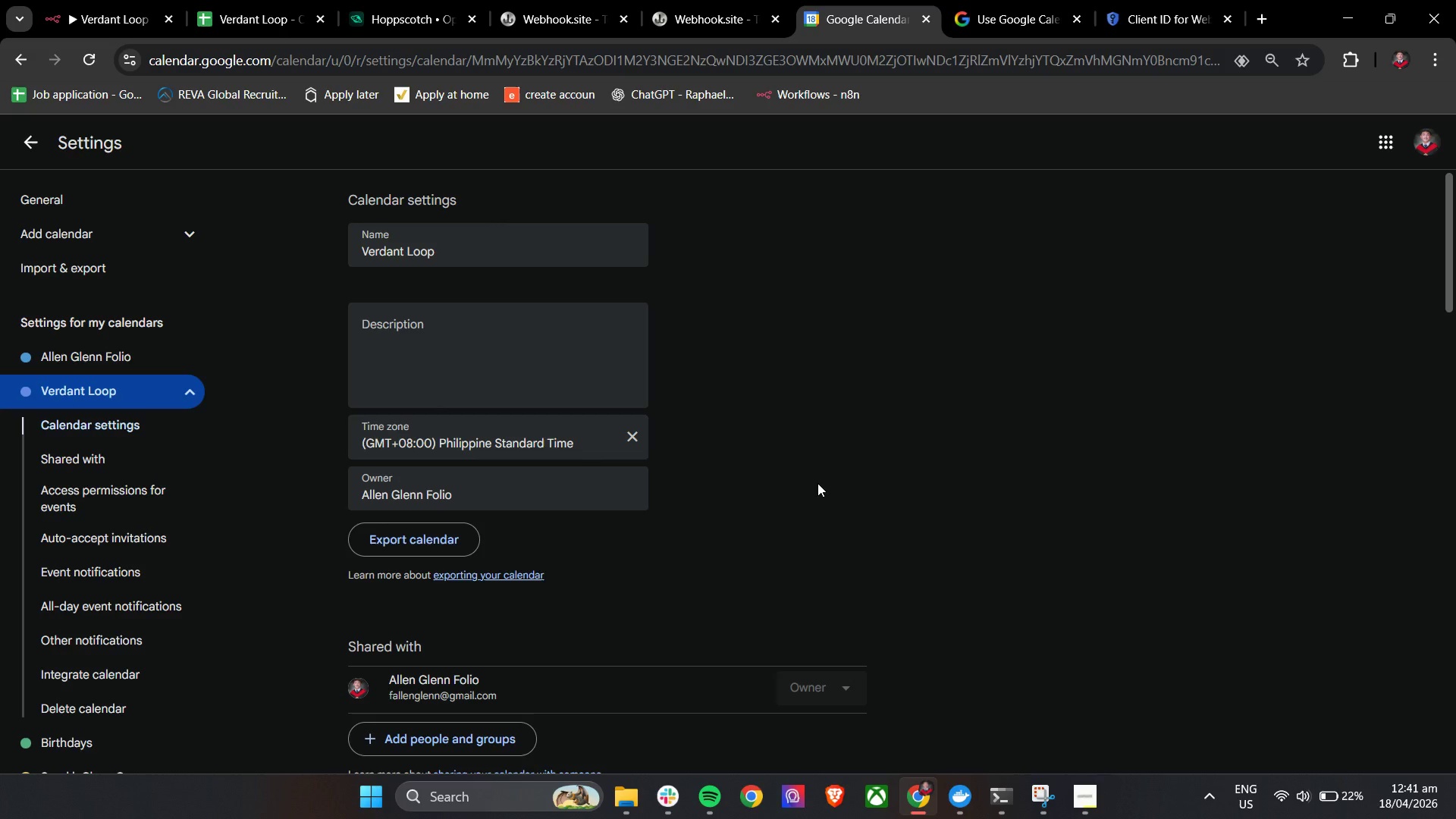 
left_click([109, 0])
 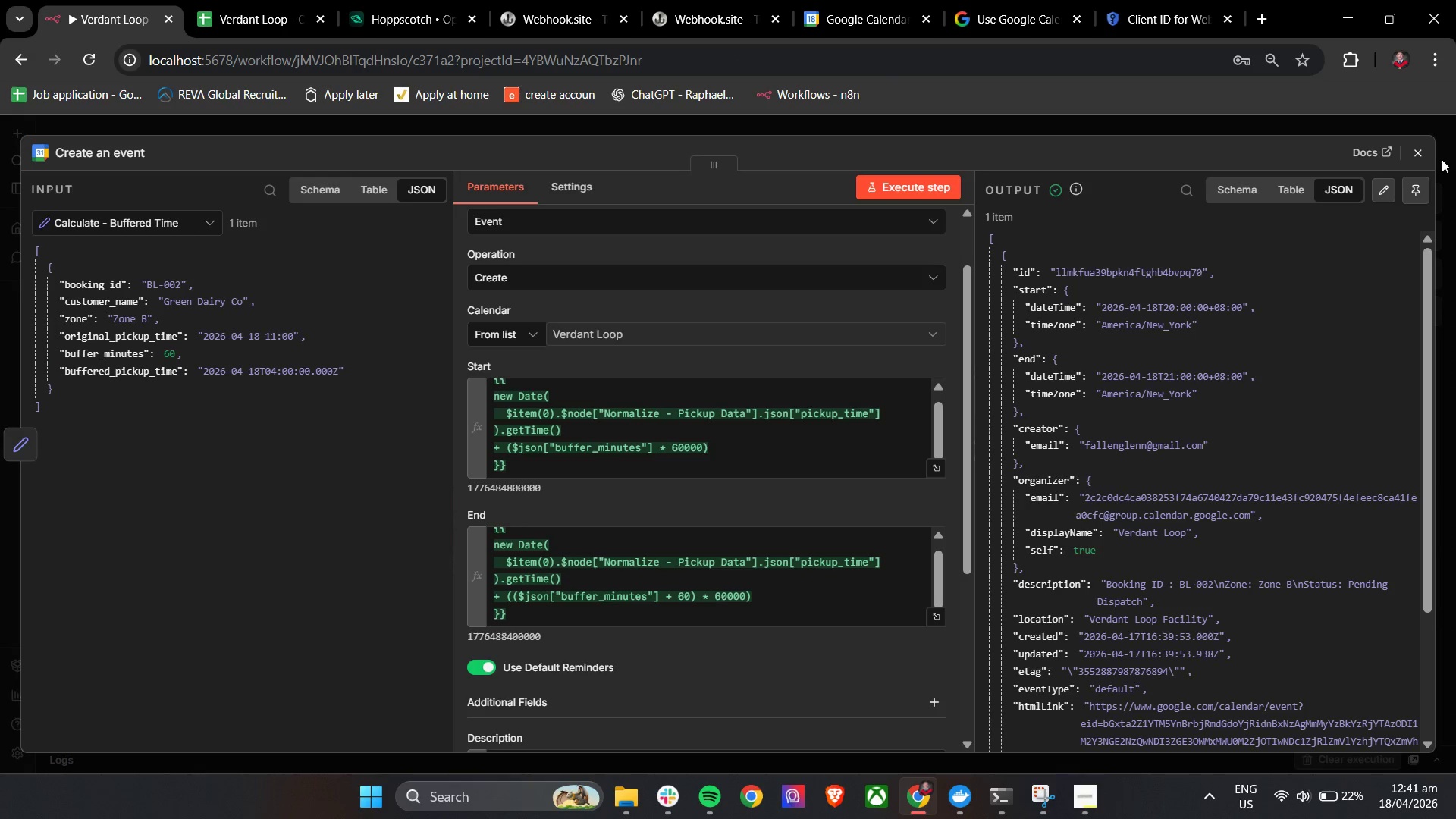 
left_click([1417, 155])
 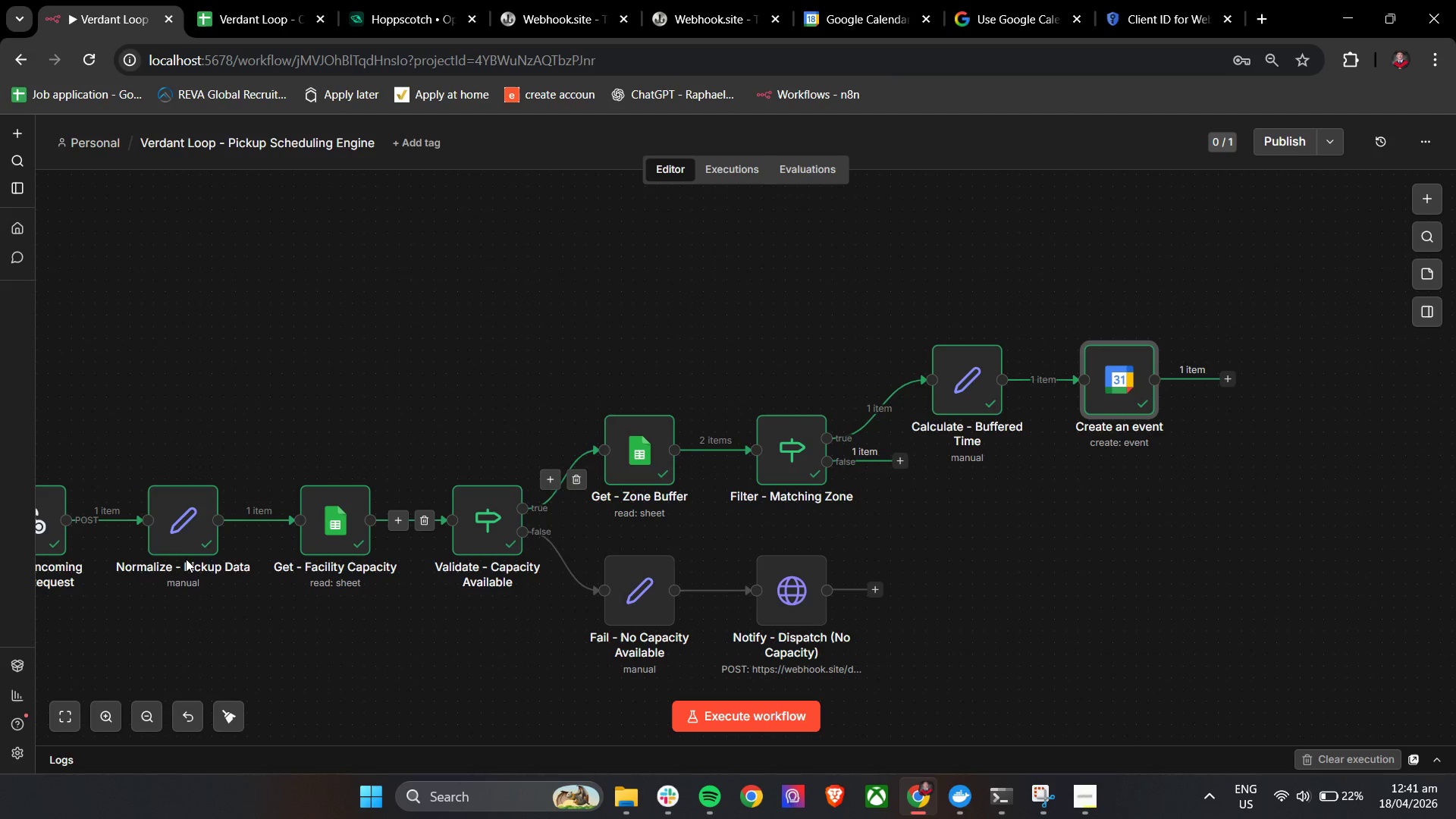 
double_click([163, 526])
 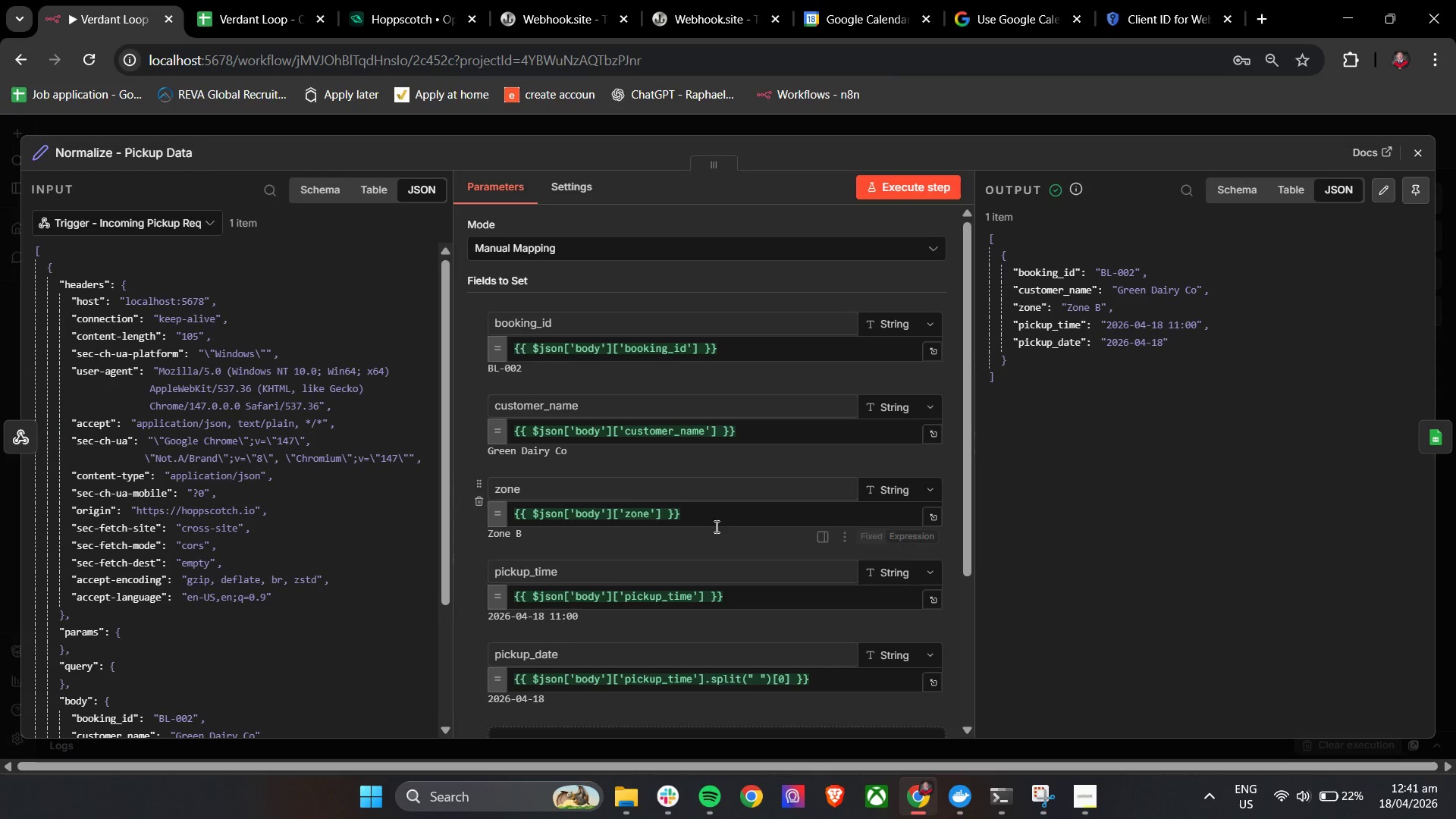 
scroll: coordinate [717, 526], scroll_direction: down, amount: 1.0
 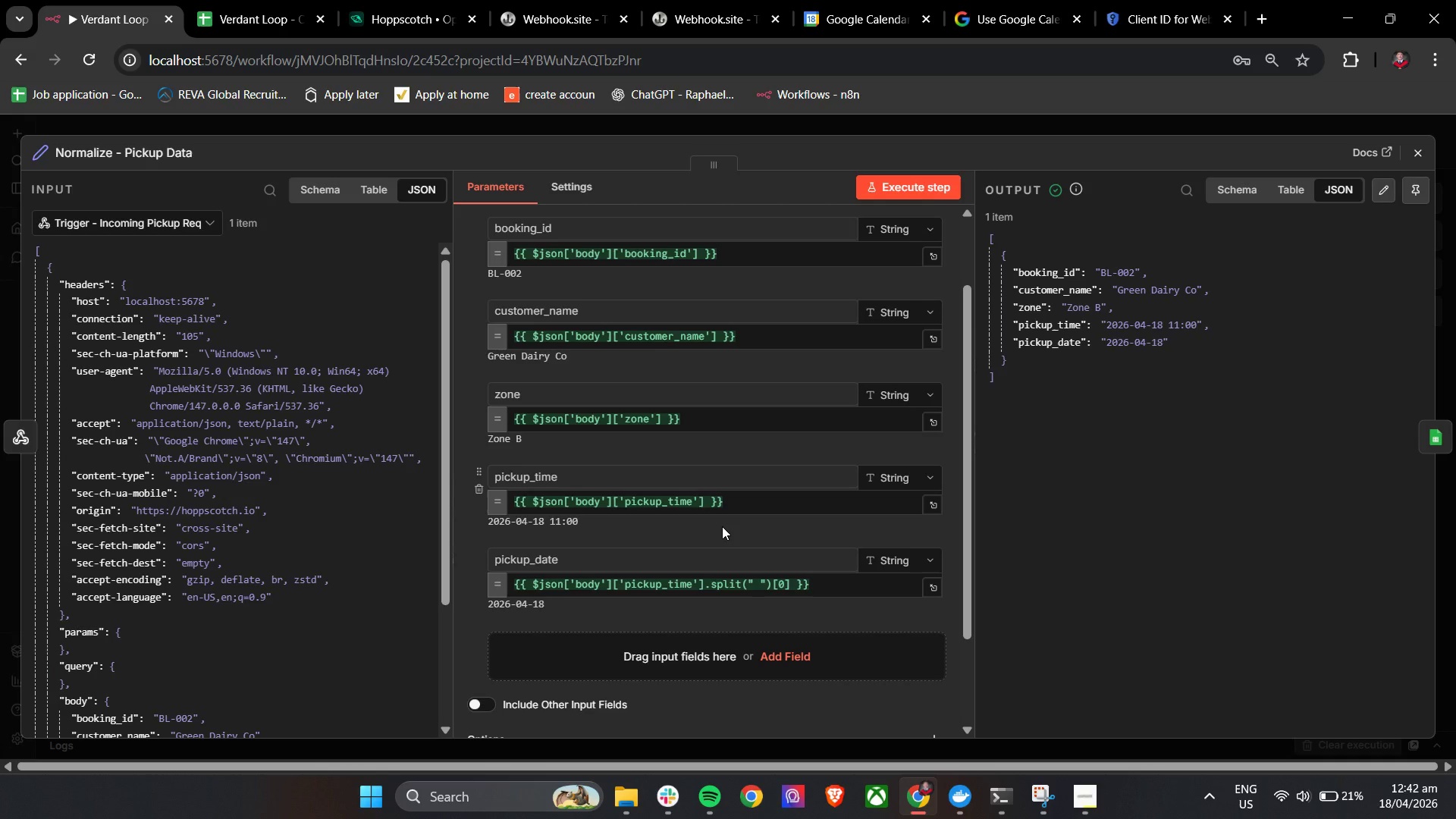 
wait(37.26)
 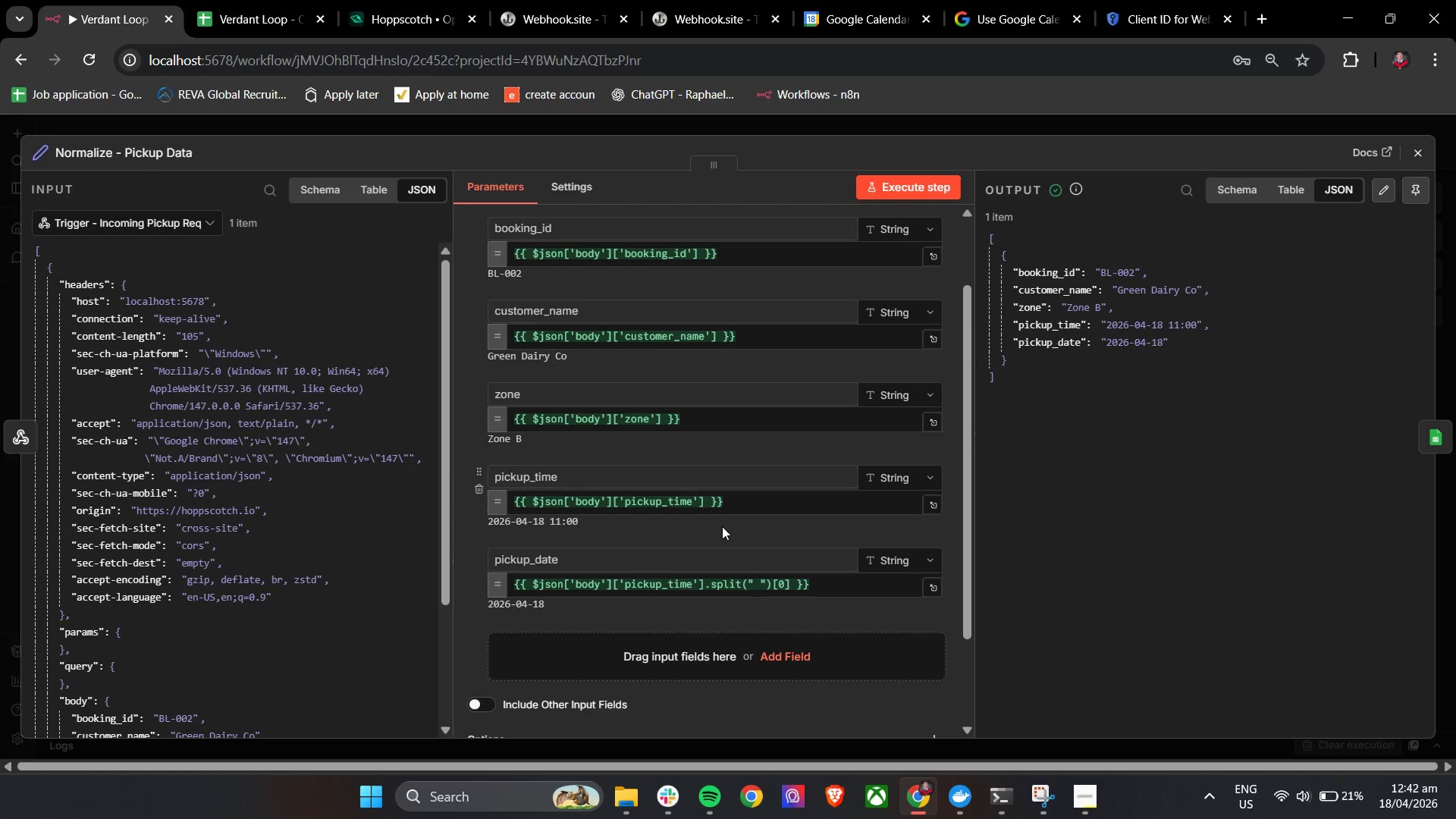 
scroll: coordinate [282, 544], scroll_direction: down, amount: 2.0
 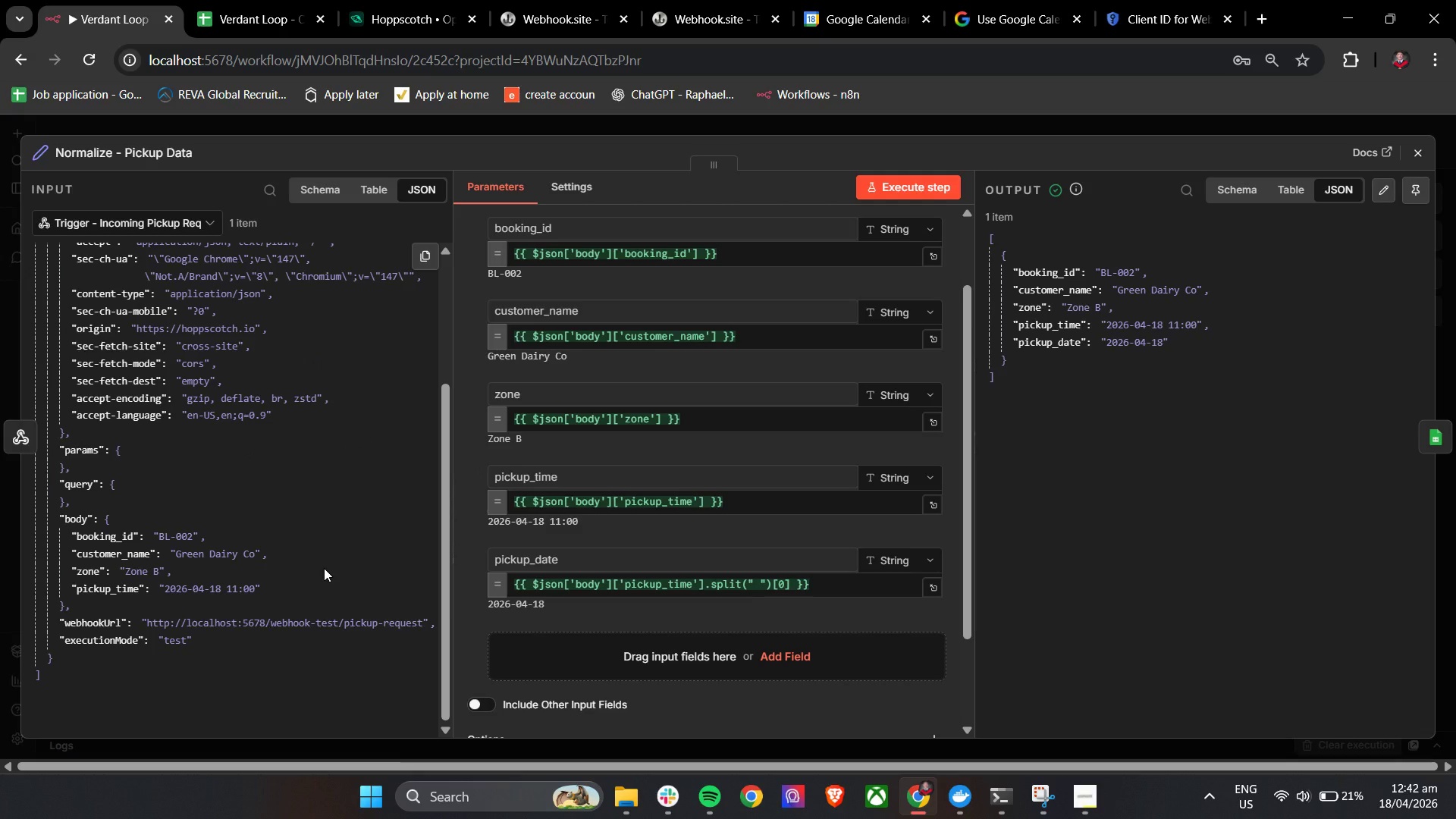 
wait(16.74)
 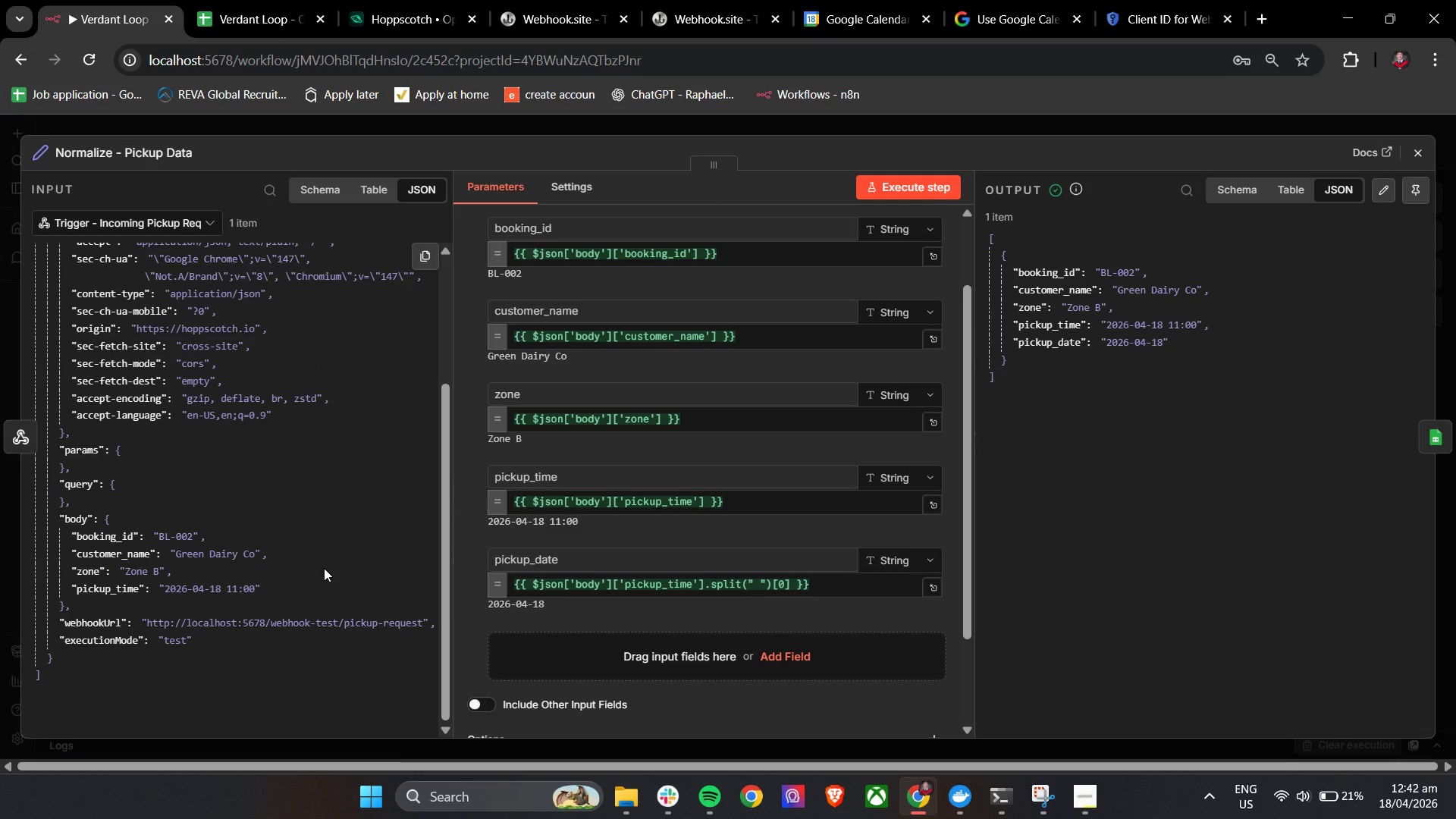 
left_click([1422, 146])
 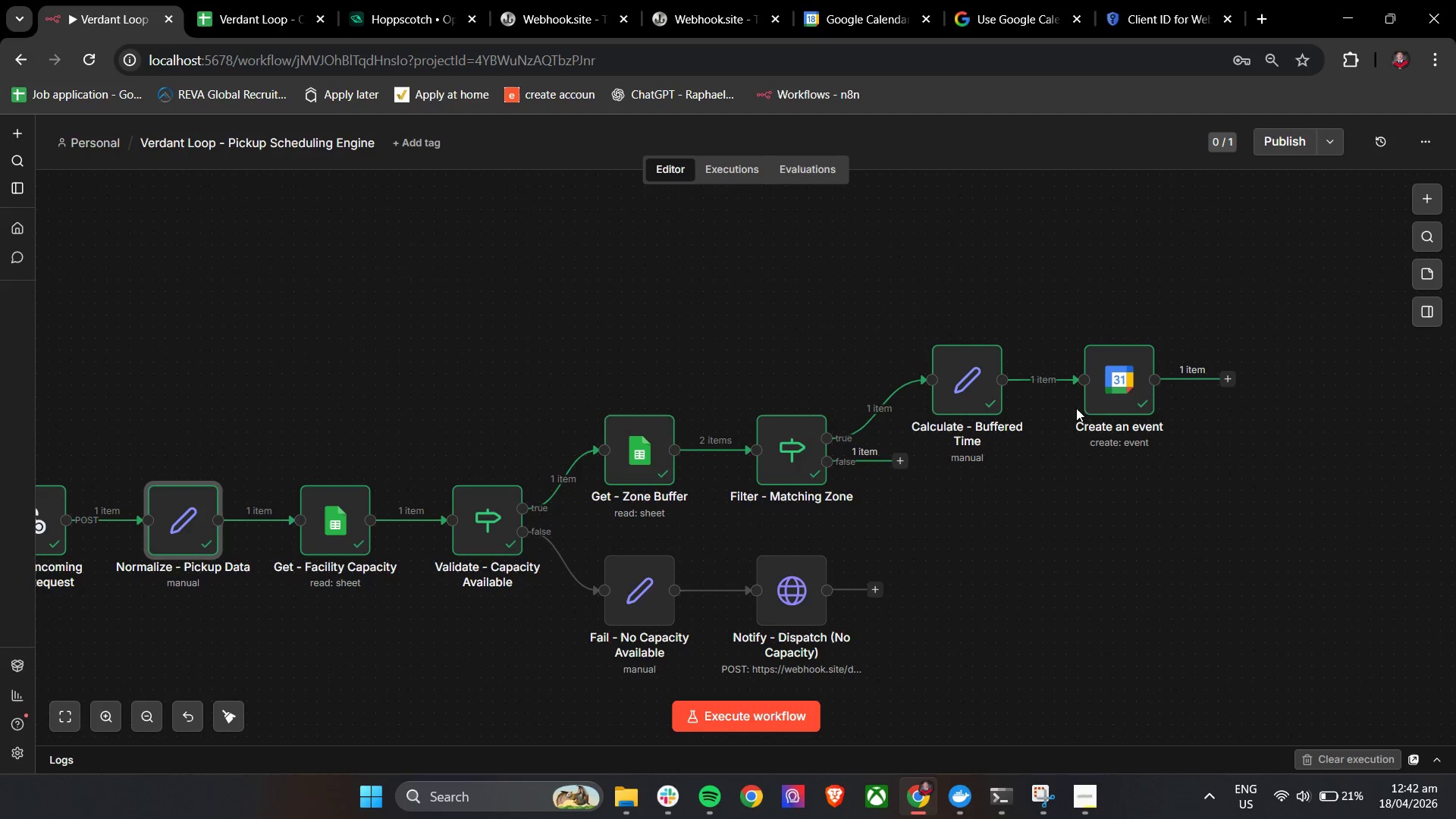 
double_click([1117, 389])
 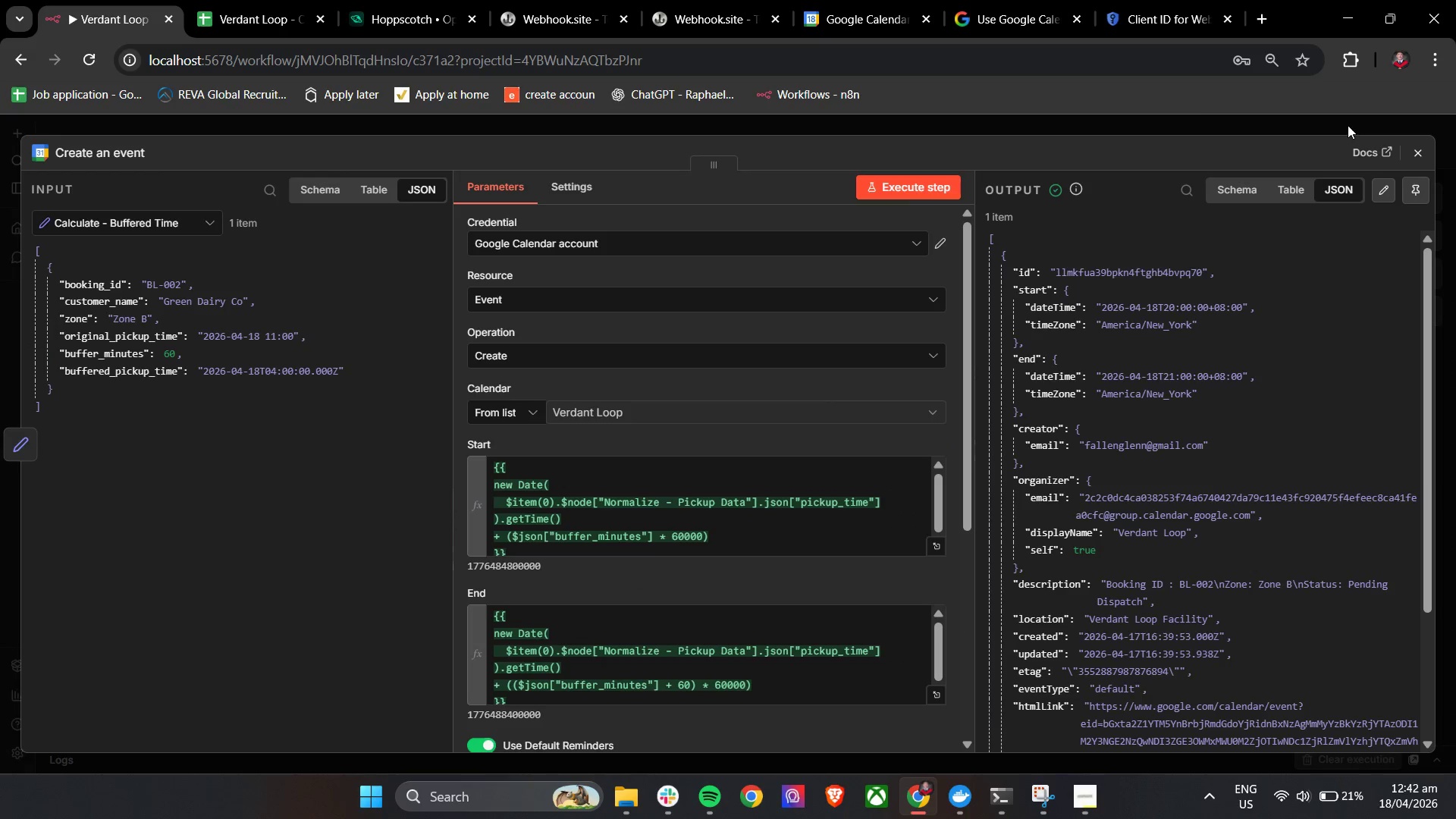 
left_click([1037, 0])
 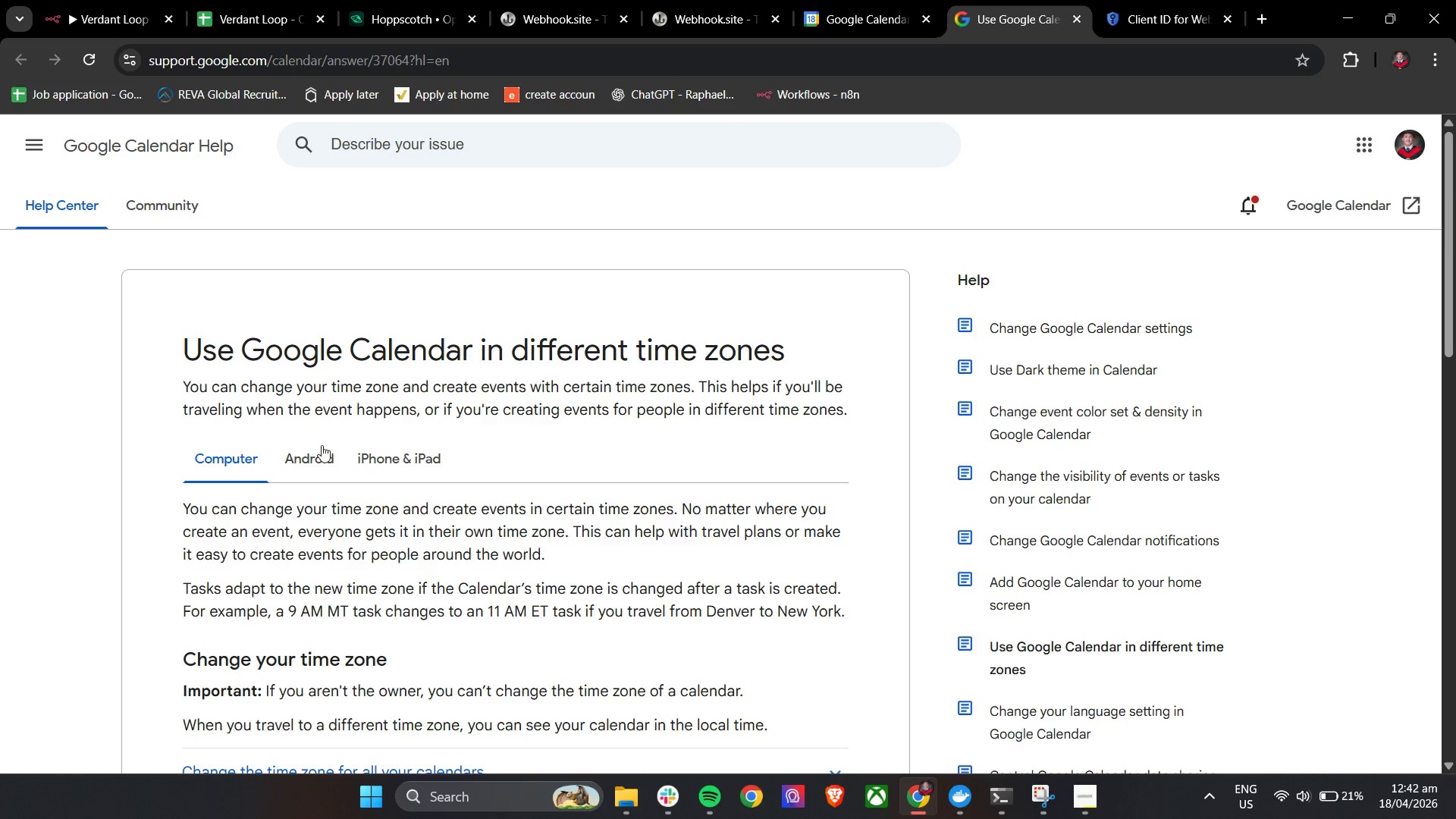 
left_click([832, 0])
 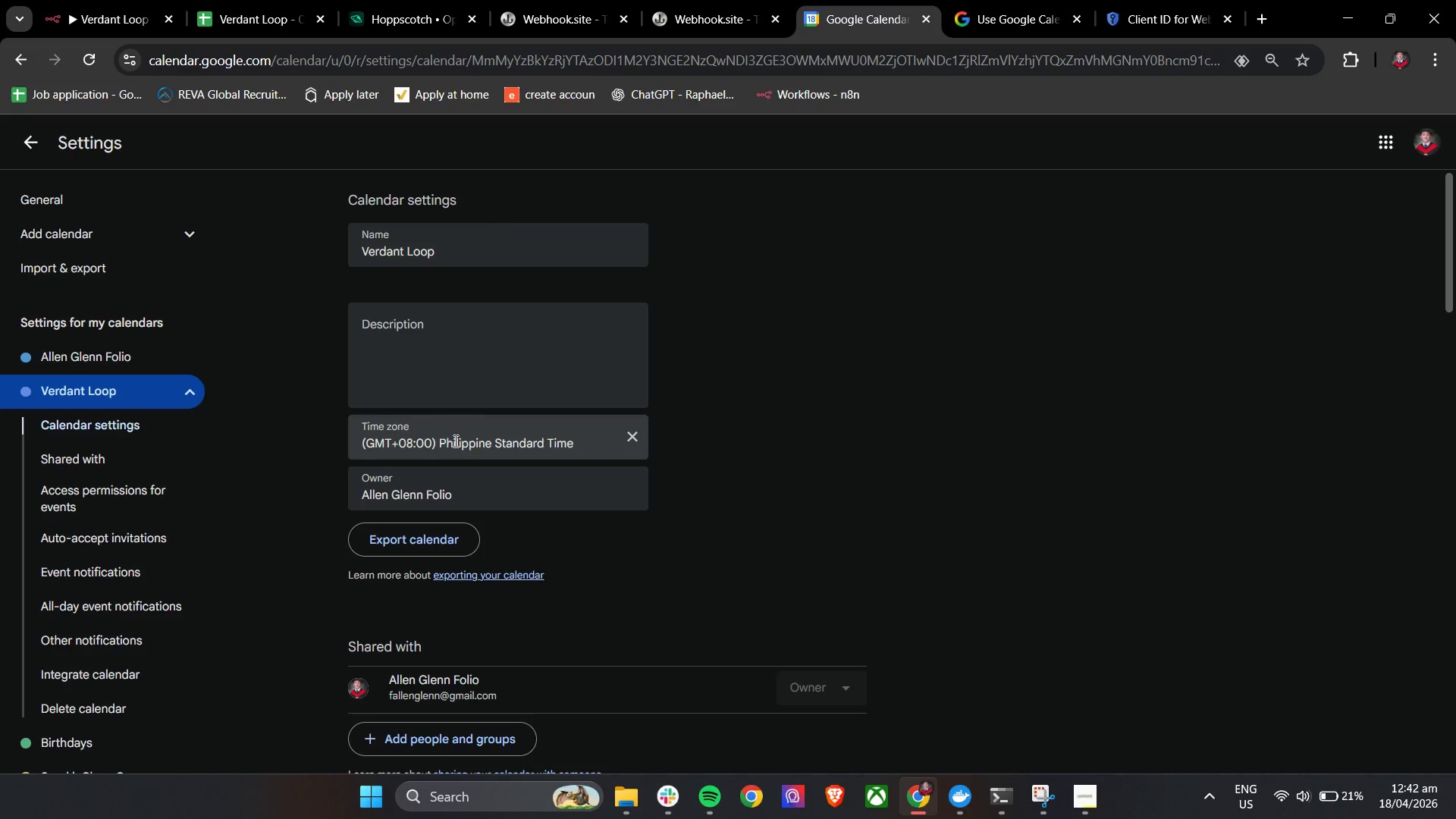 
scroll: coordinate [477, 455], scroll_direction: down, amount: 2.0
 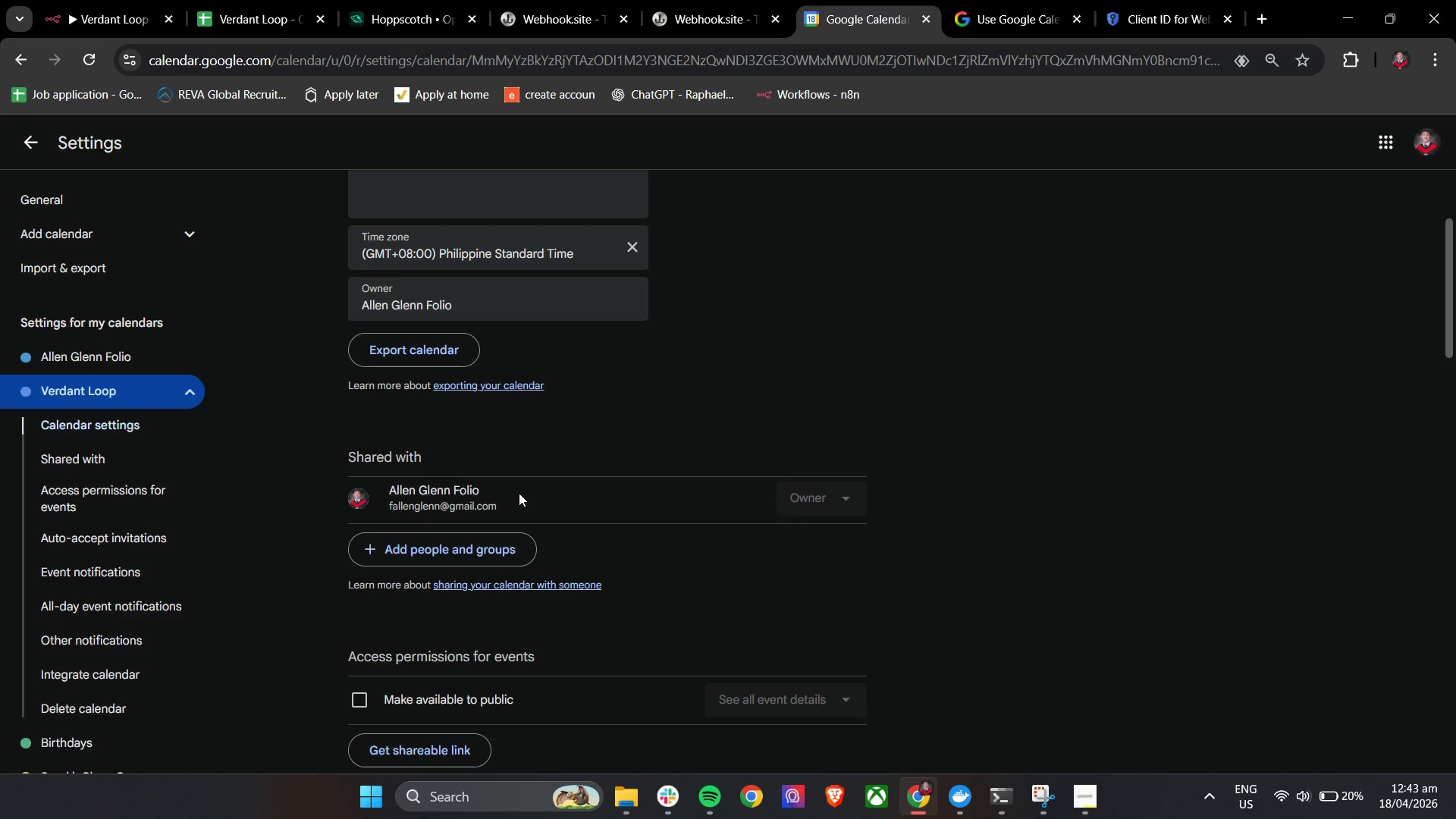 
wait(19.73)
 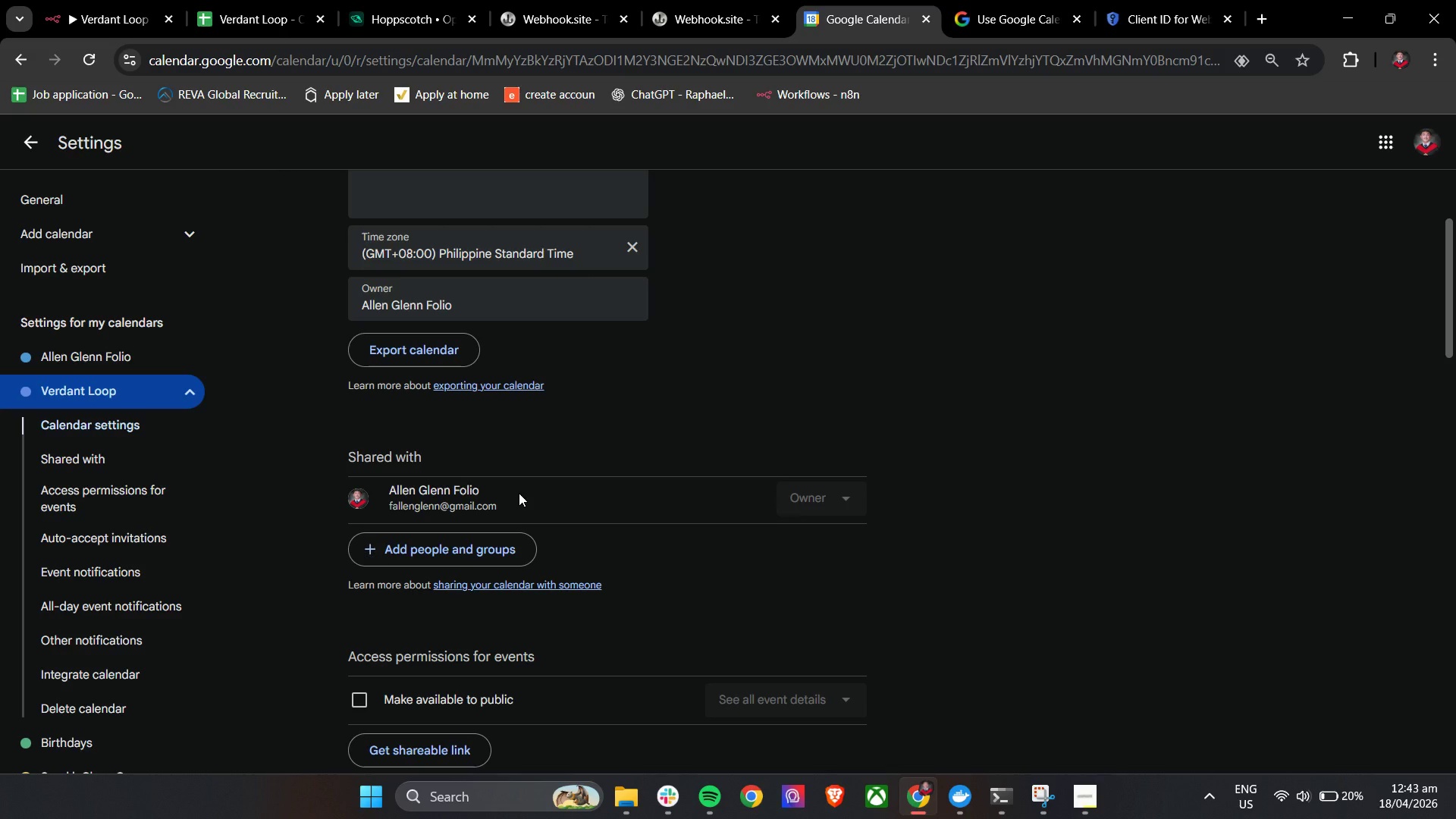 
left_click([127, 0])
 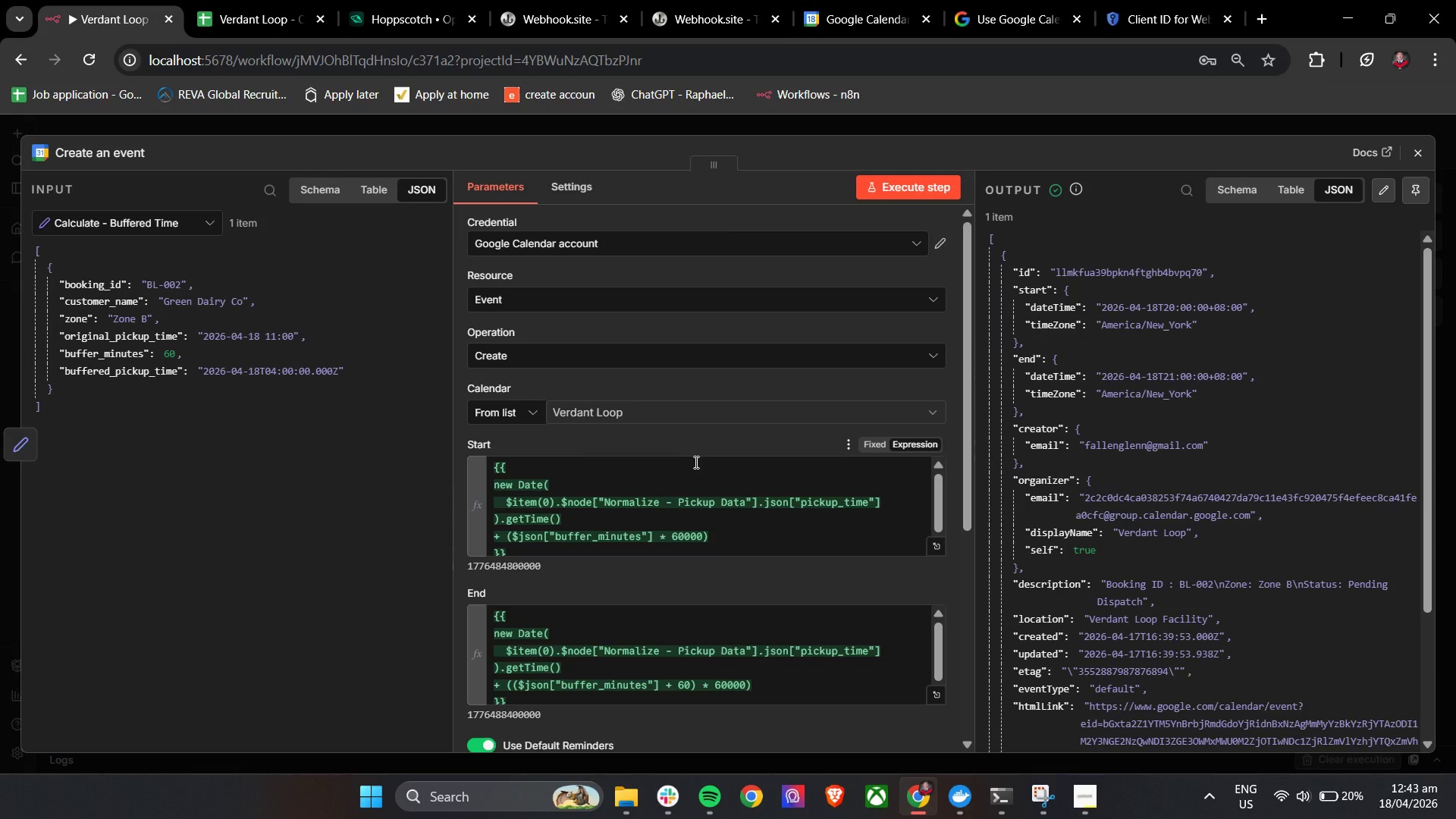 
scroll: coordinate [550, 566], scroll_direction: down, amount: 6.0
 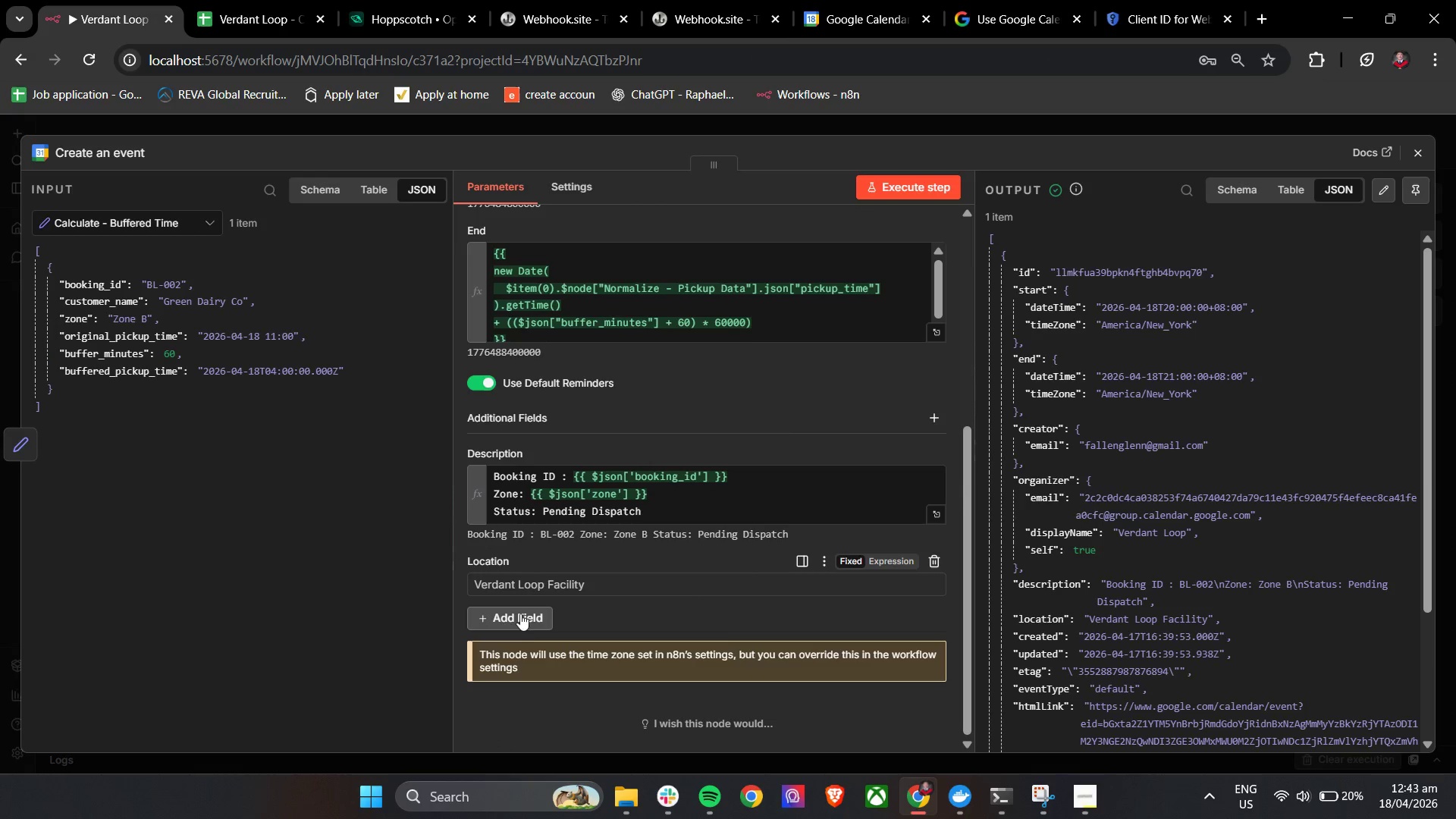 
left_click([512, 623])
 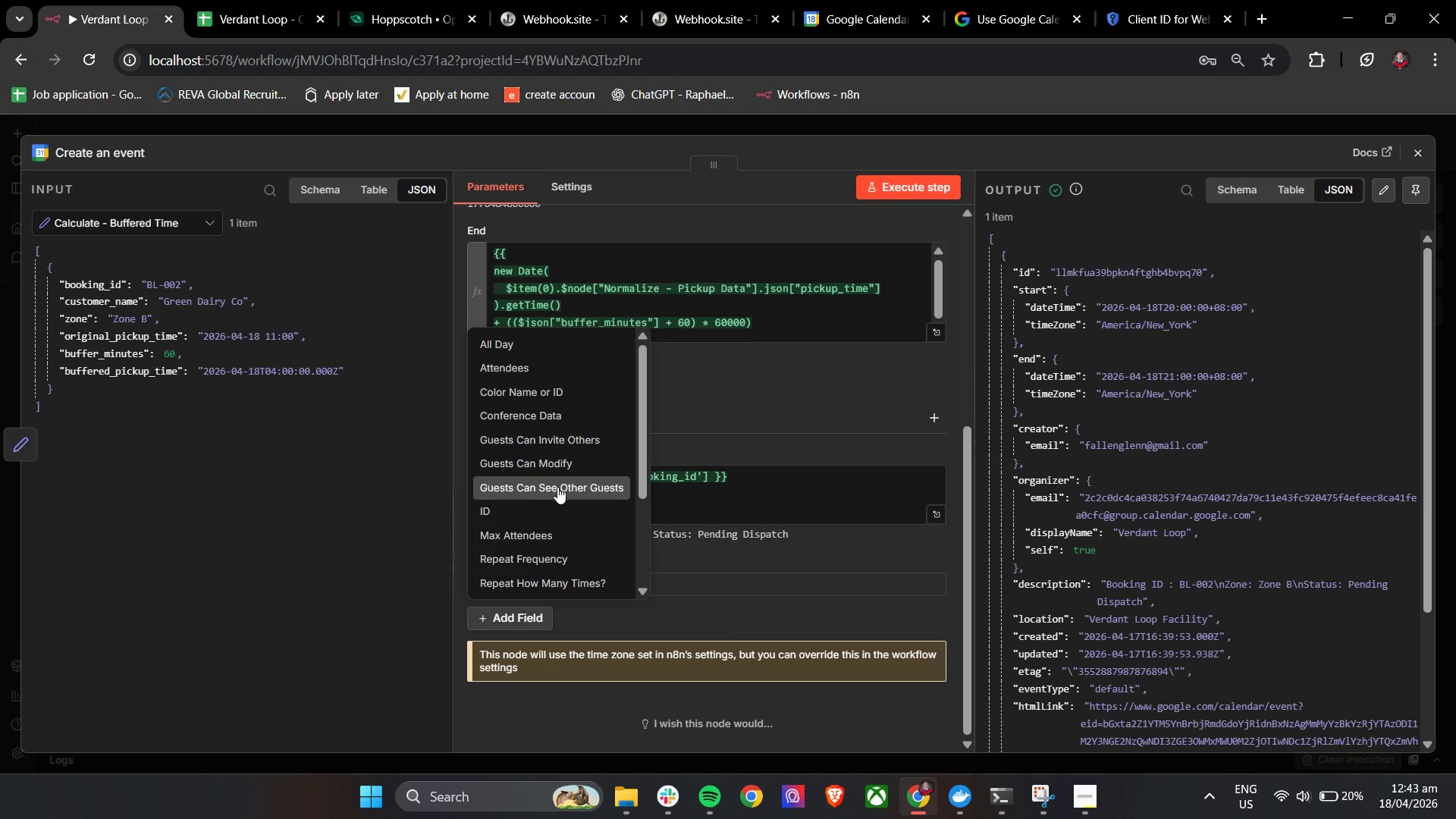 
scroll: coordinate [561, 488], scroll_direction: down, amount: 4.0
 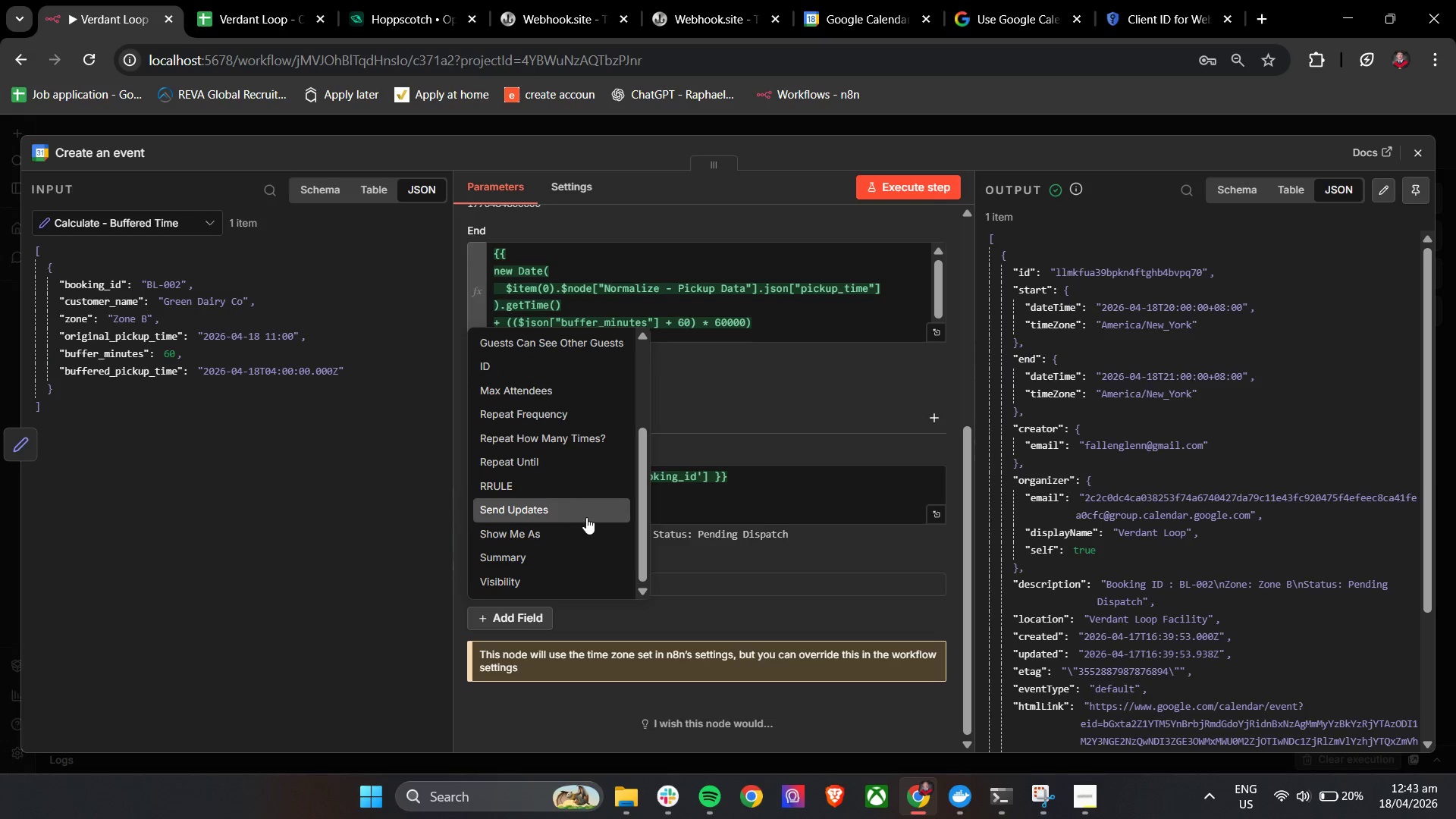 
scroll: coordinate [601, 541], scroll_direction: none, amount: 0.0
 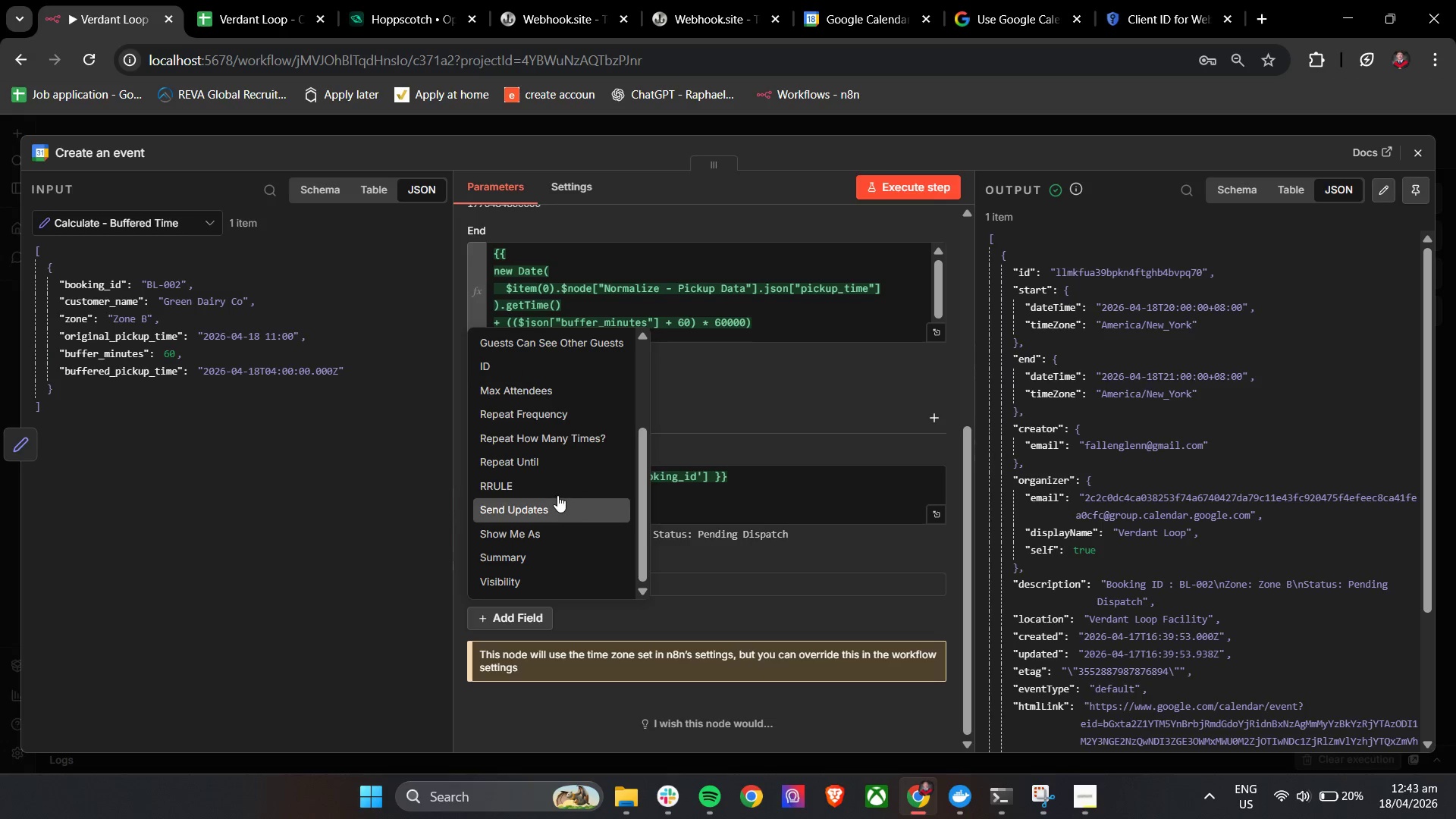 
left_click([555, 493])
 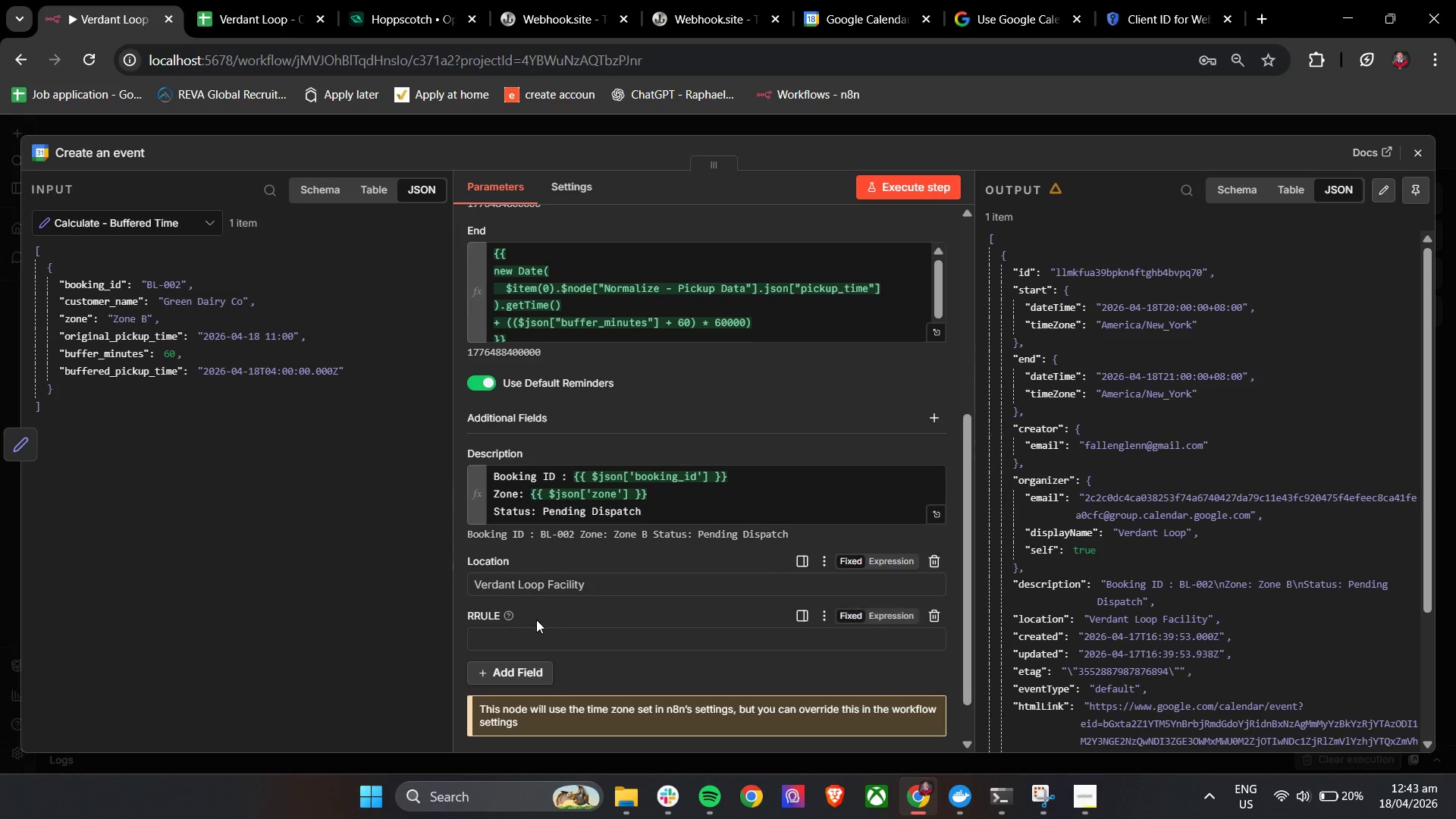 
left_click([525, 636])
 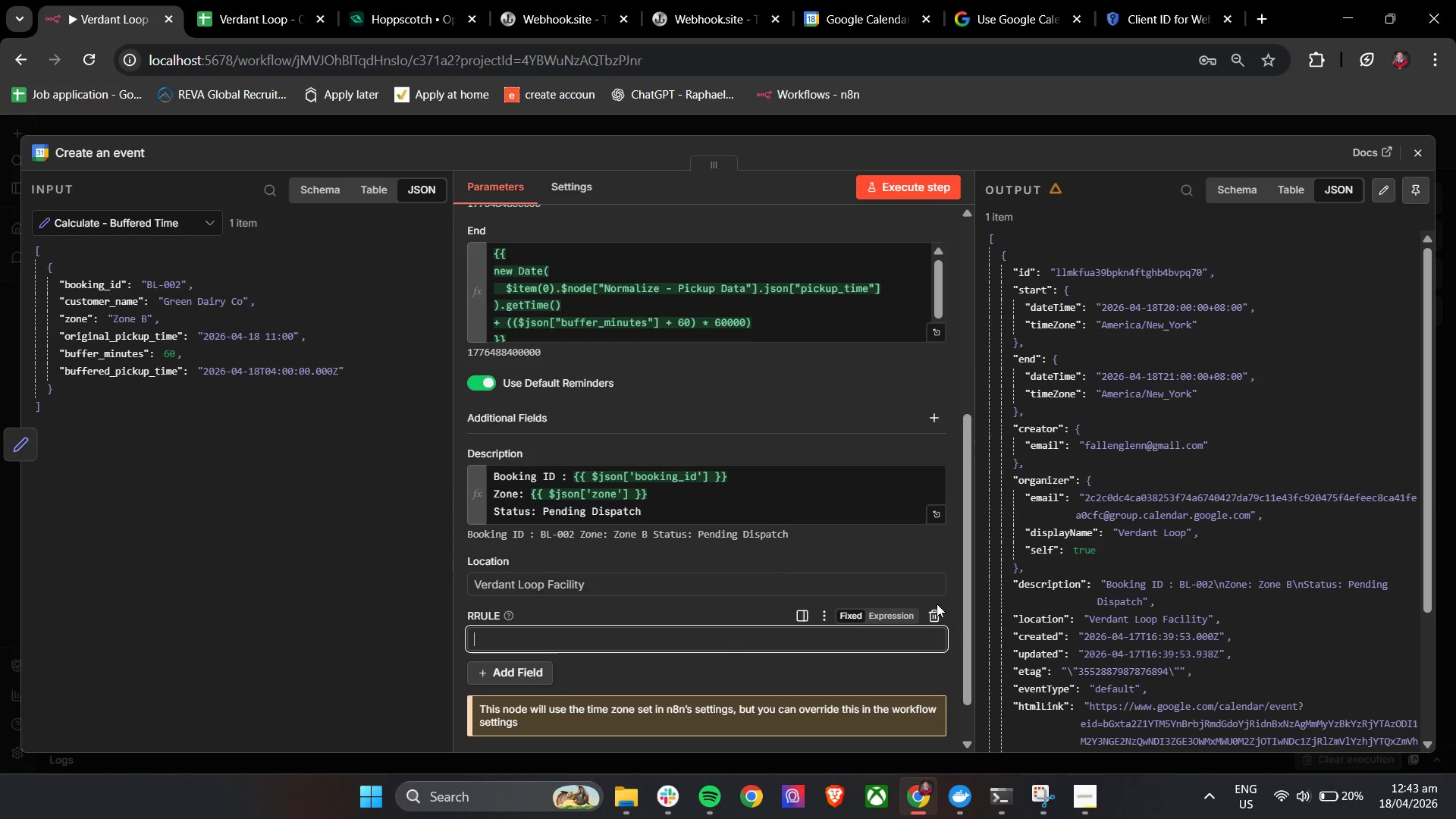 
left_click([935, 617])
 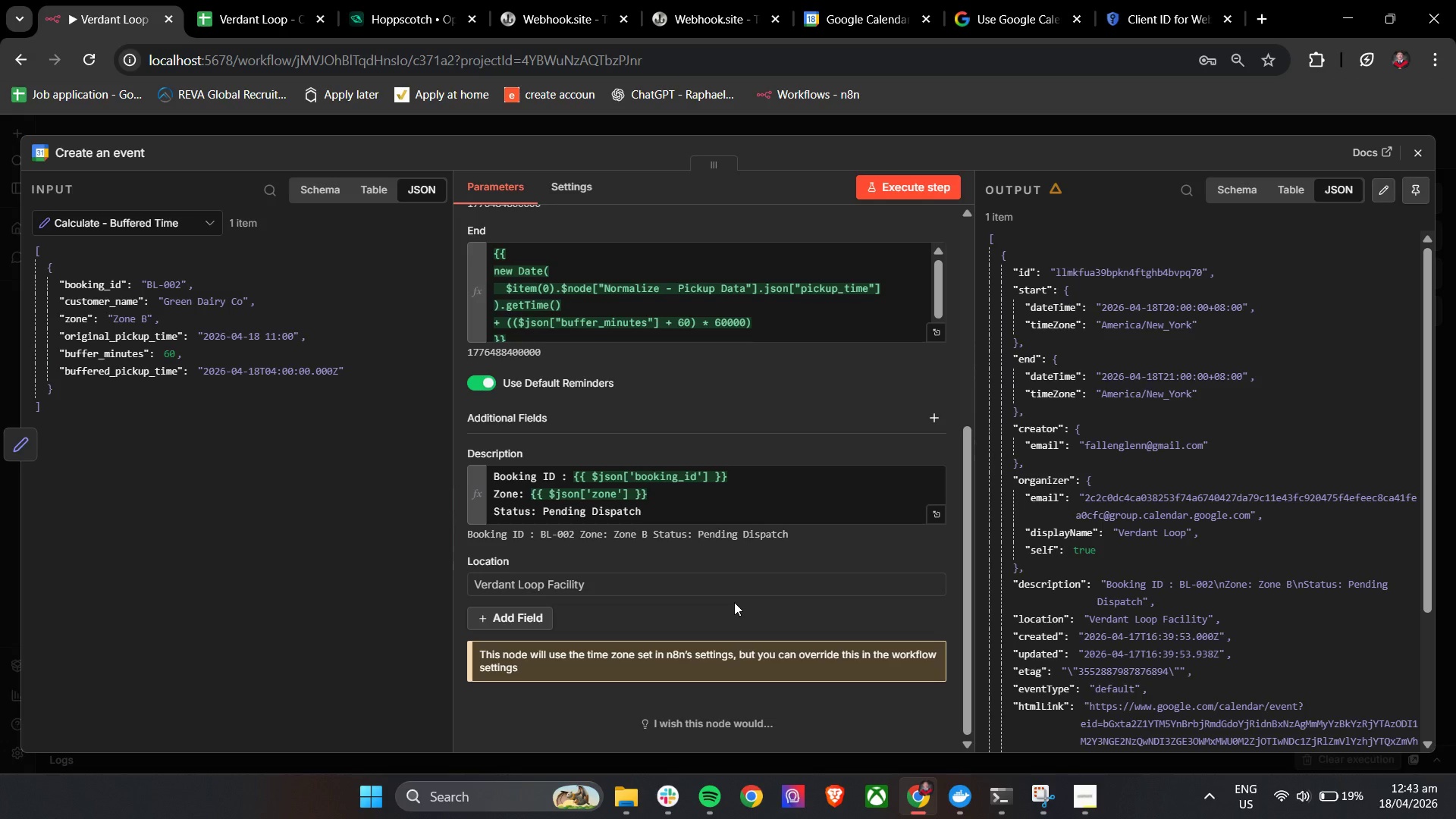 
wait(31.17)
 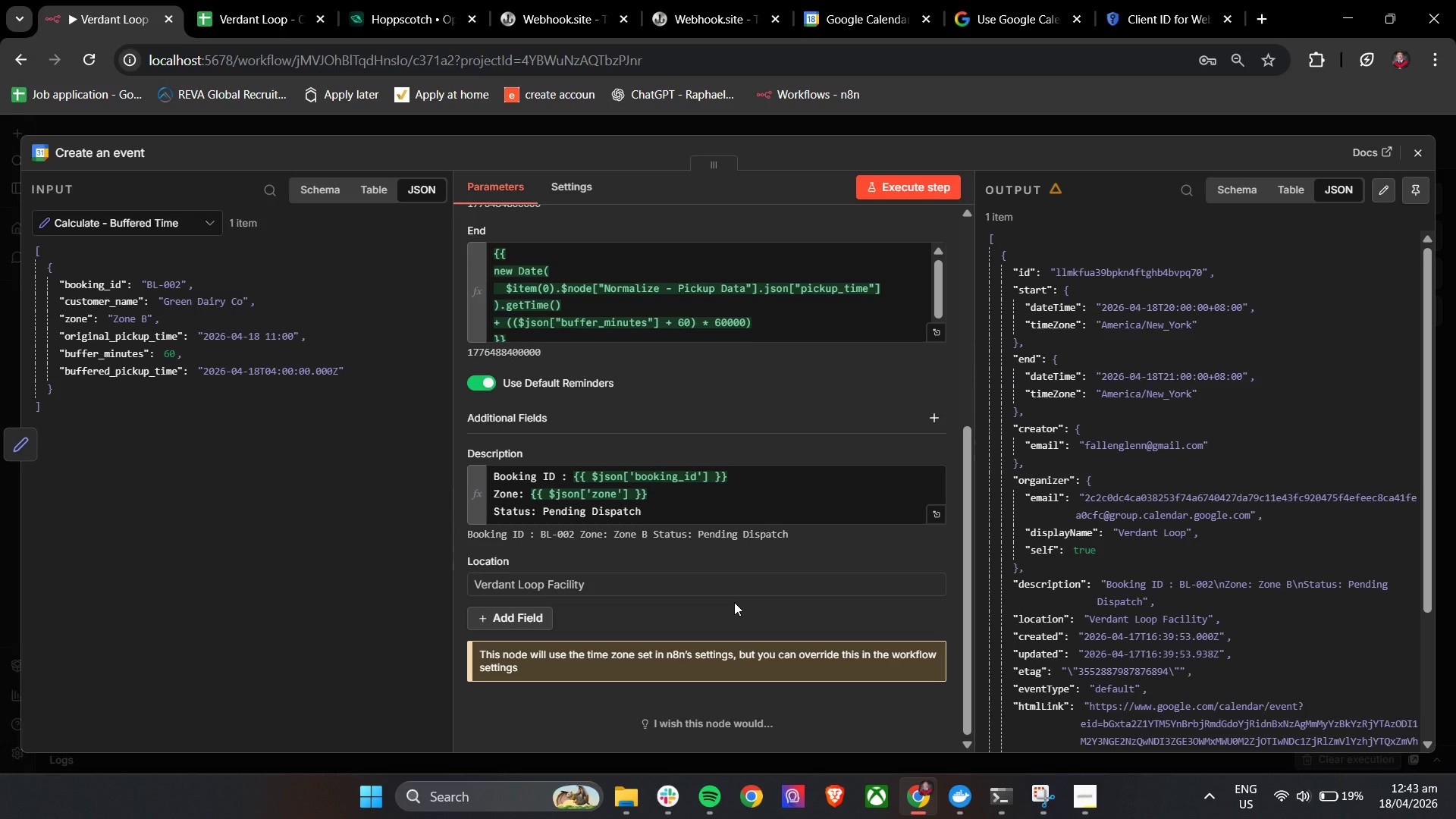 
left_click([942, 425])
 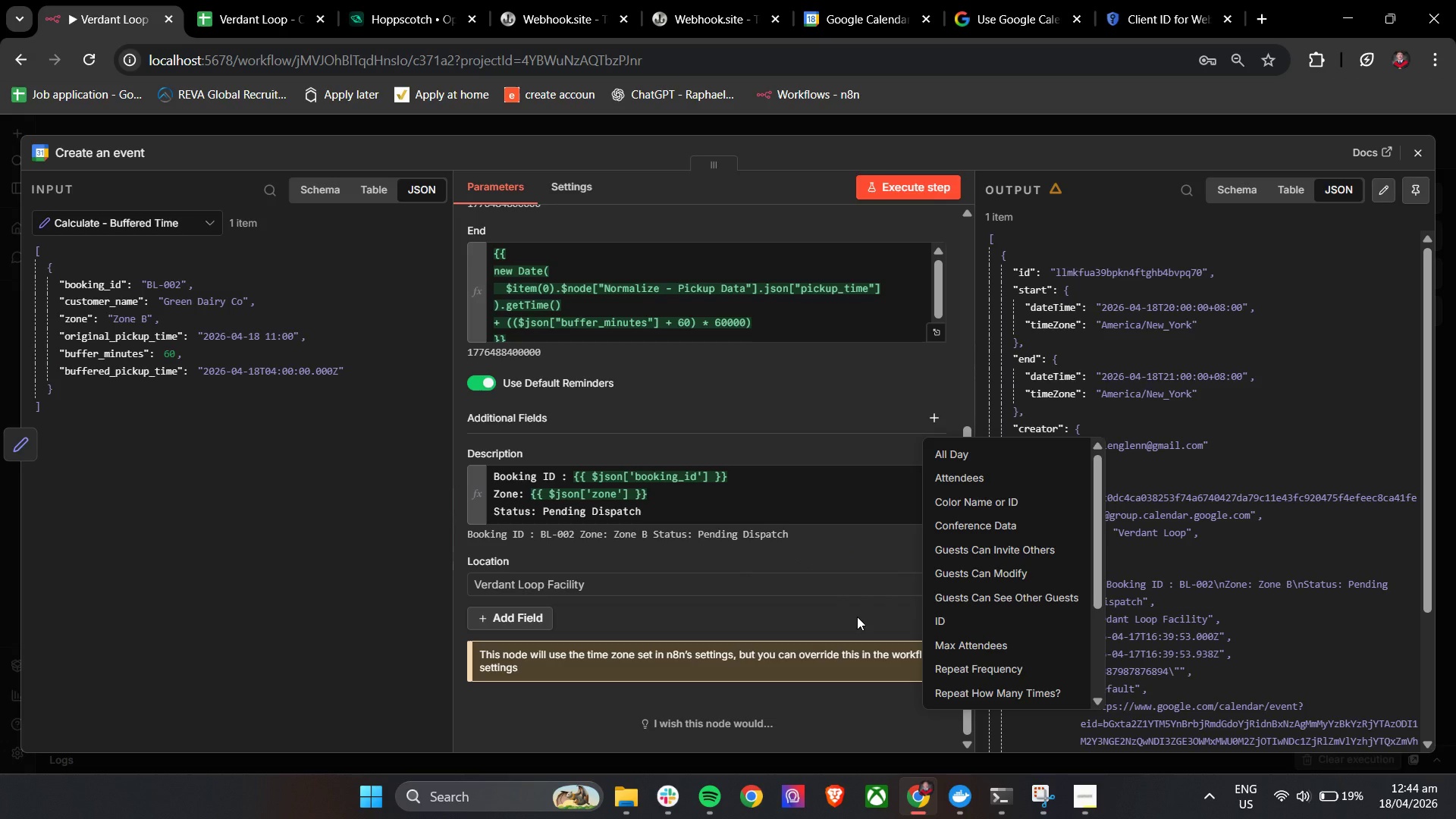 
wait(15.24)
 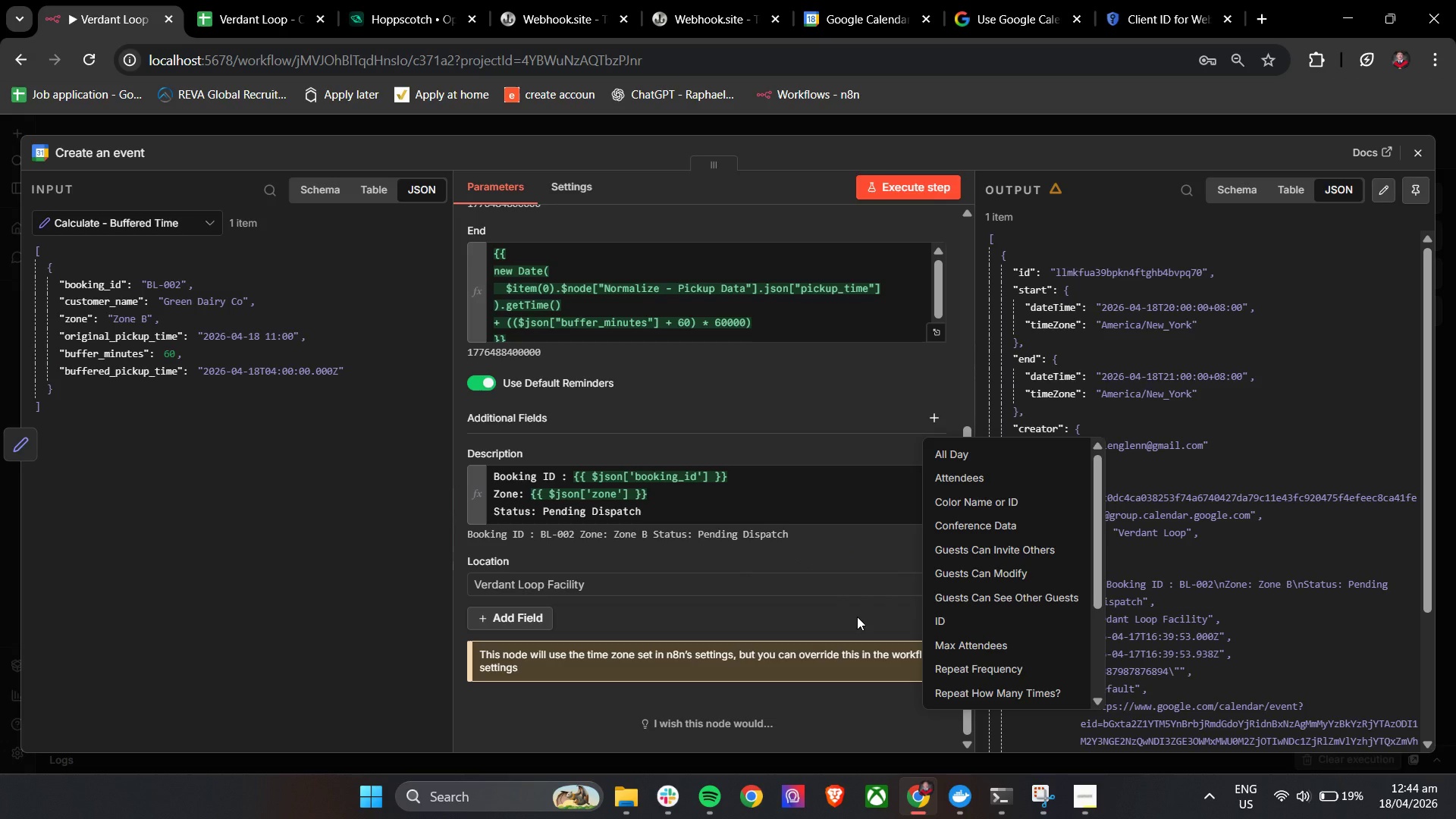 
left_click_drag(start_coordinate=[1100, 527], to_coordinate=[1083, 644])
 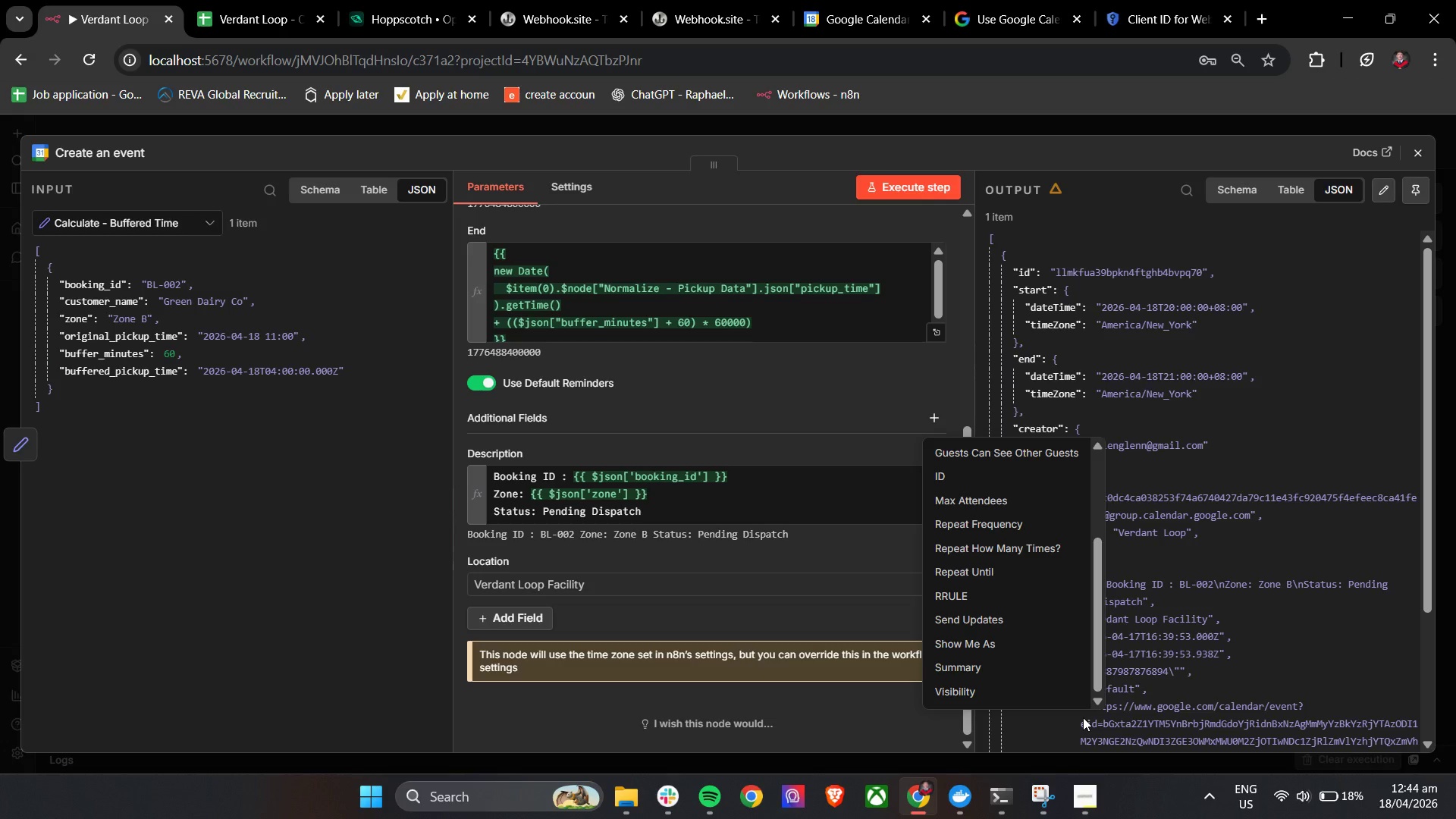 
wait(29.75)
 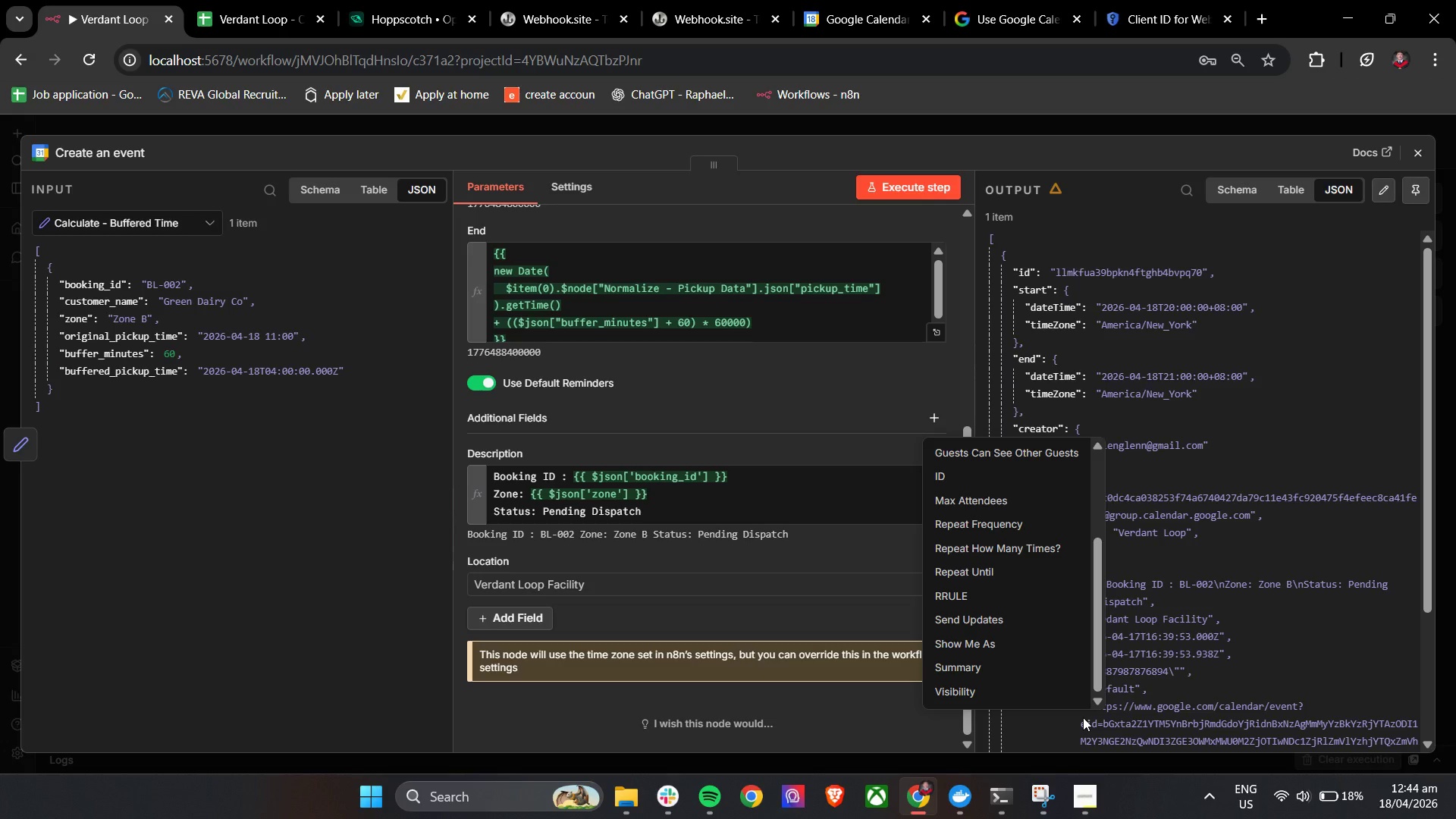 
left_click([1260, 17])
 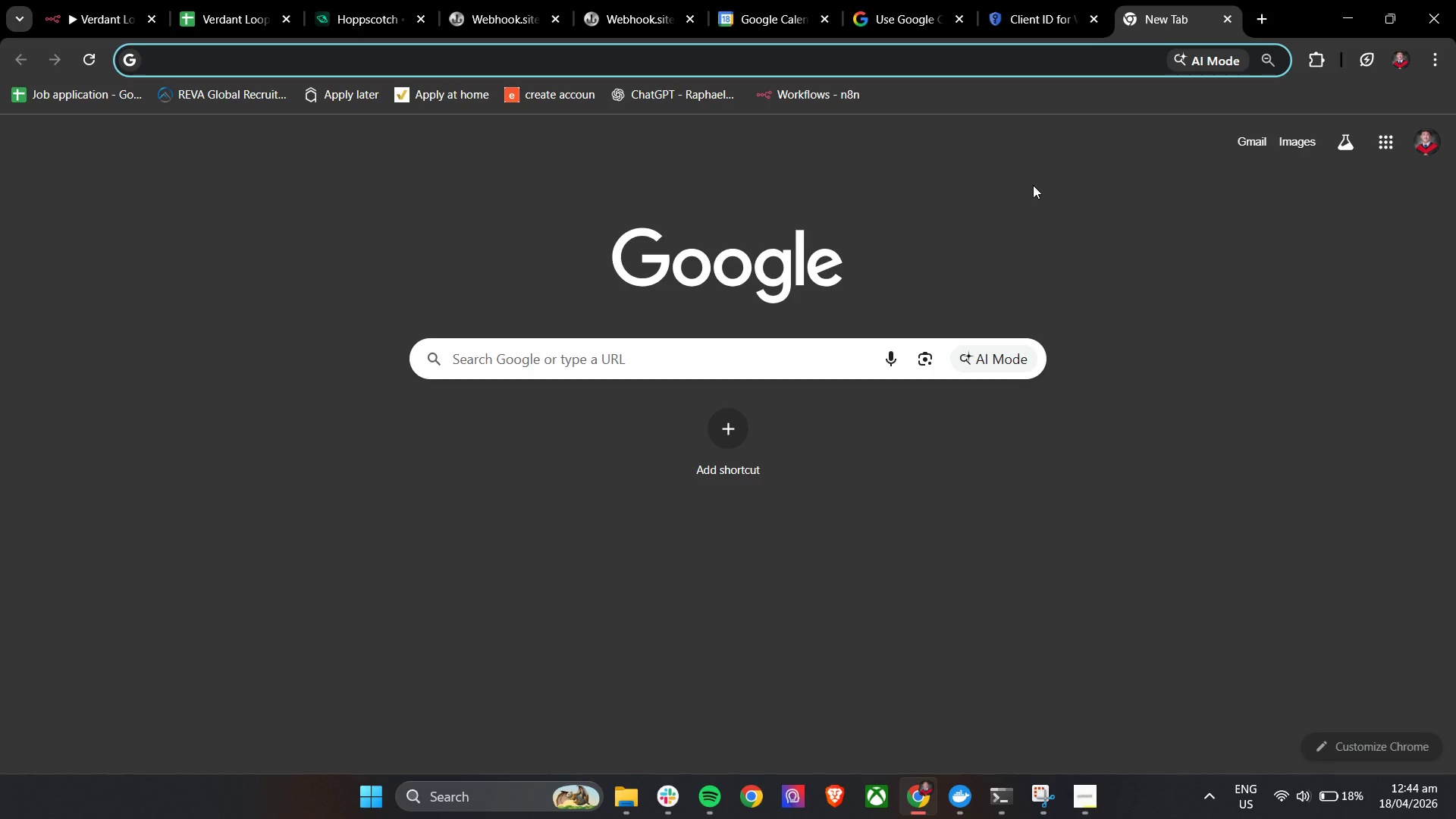 
wait(18.64)
 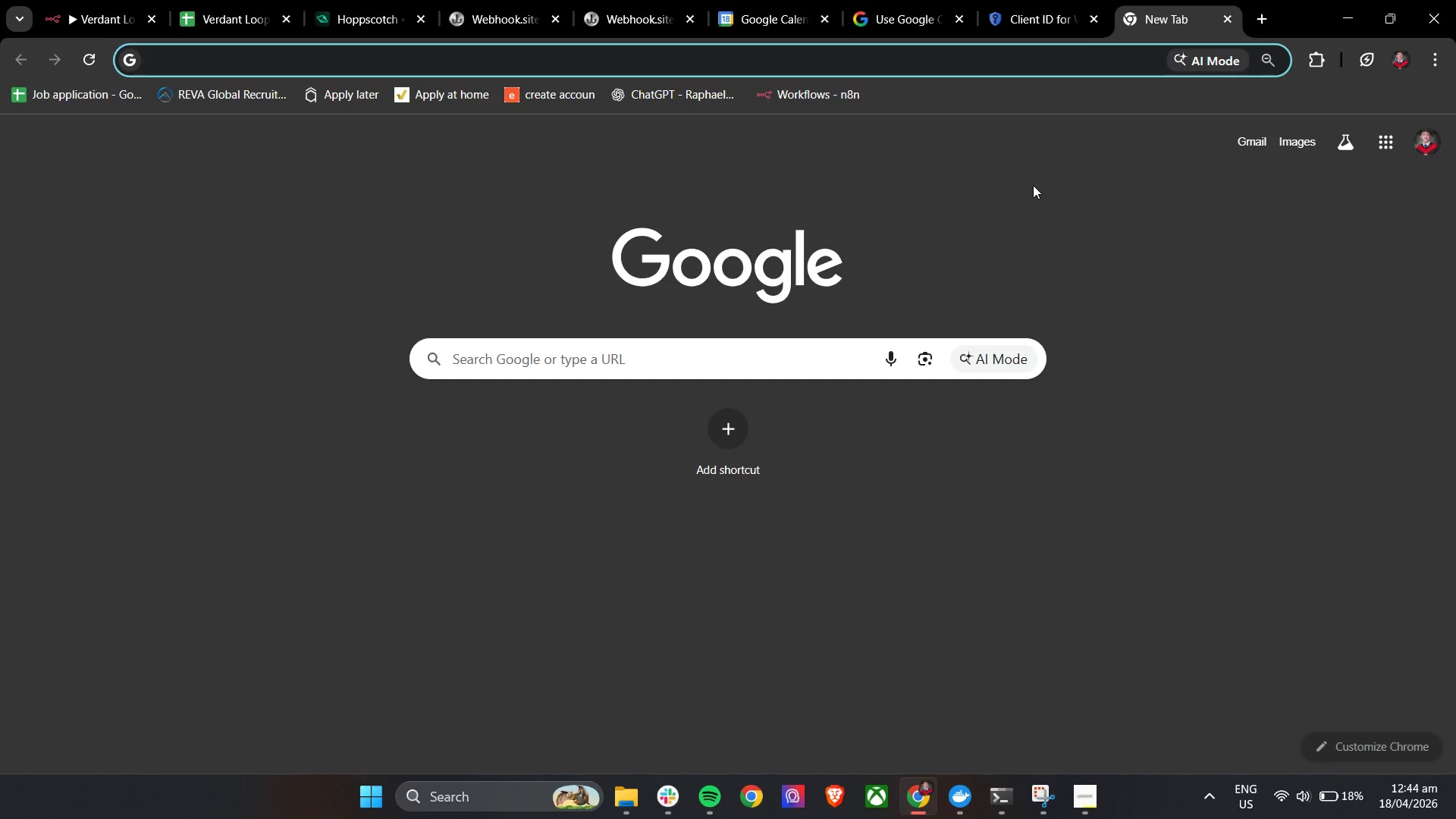 
type(myac)
 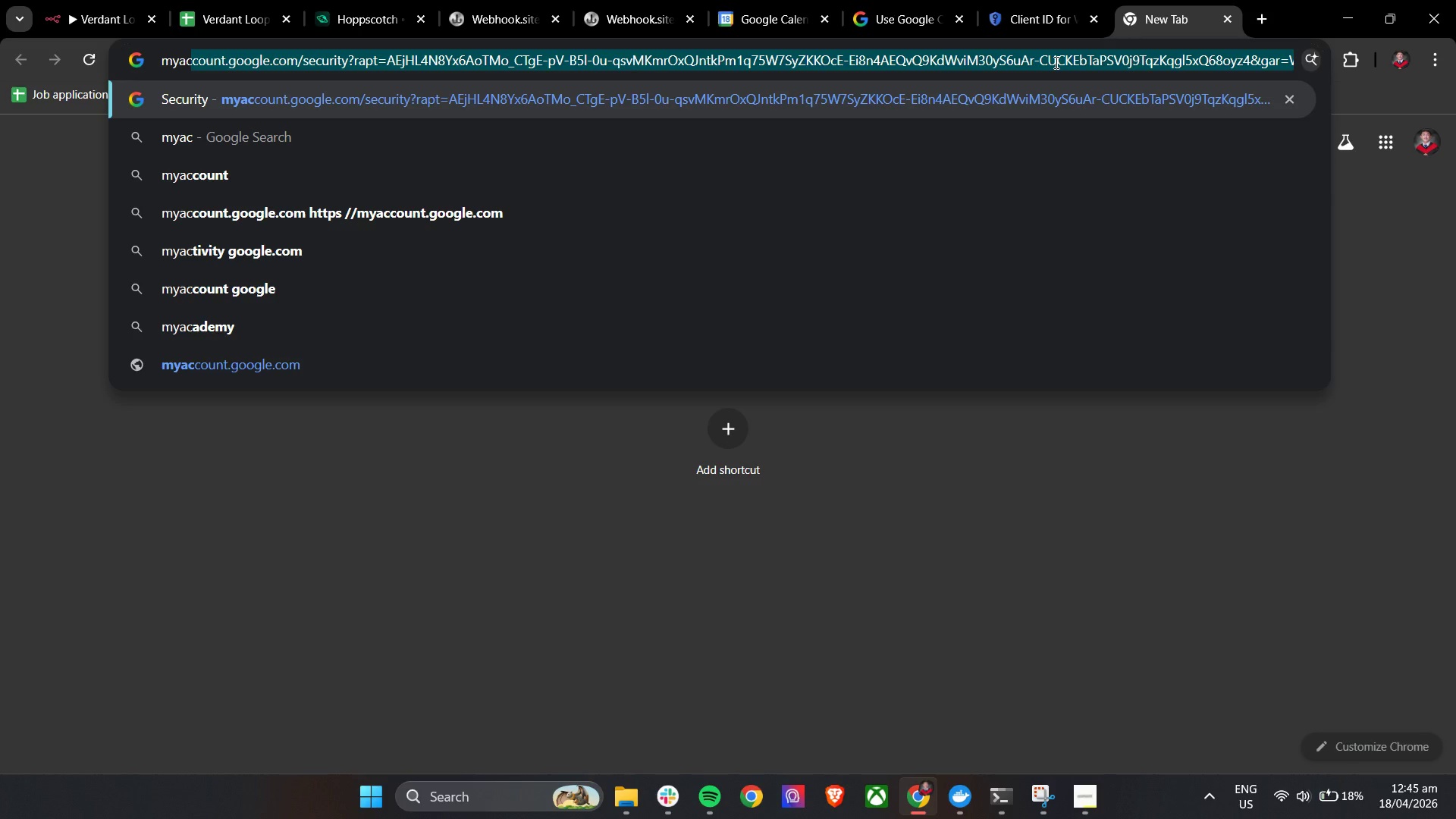 
type(count.gooel)
key(Backspace)
key(Backspace)
key(Backspace)
type(ogle.com)
 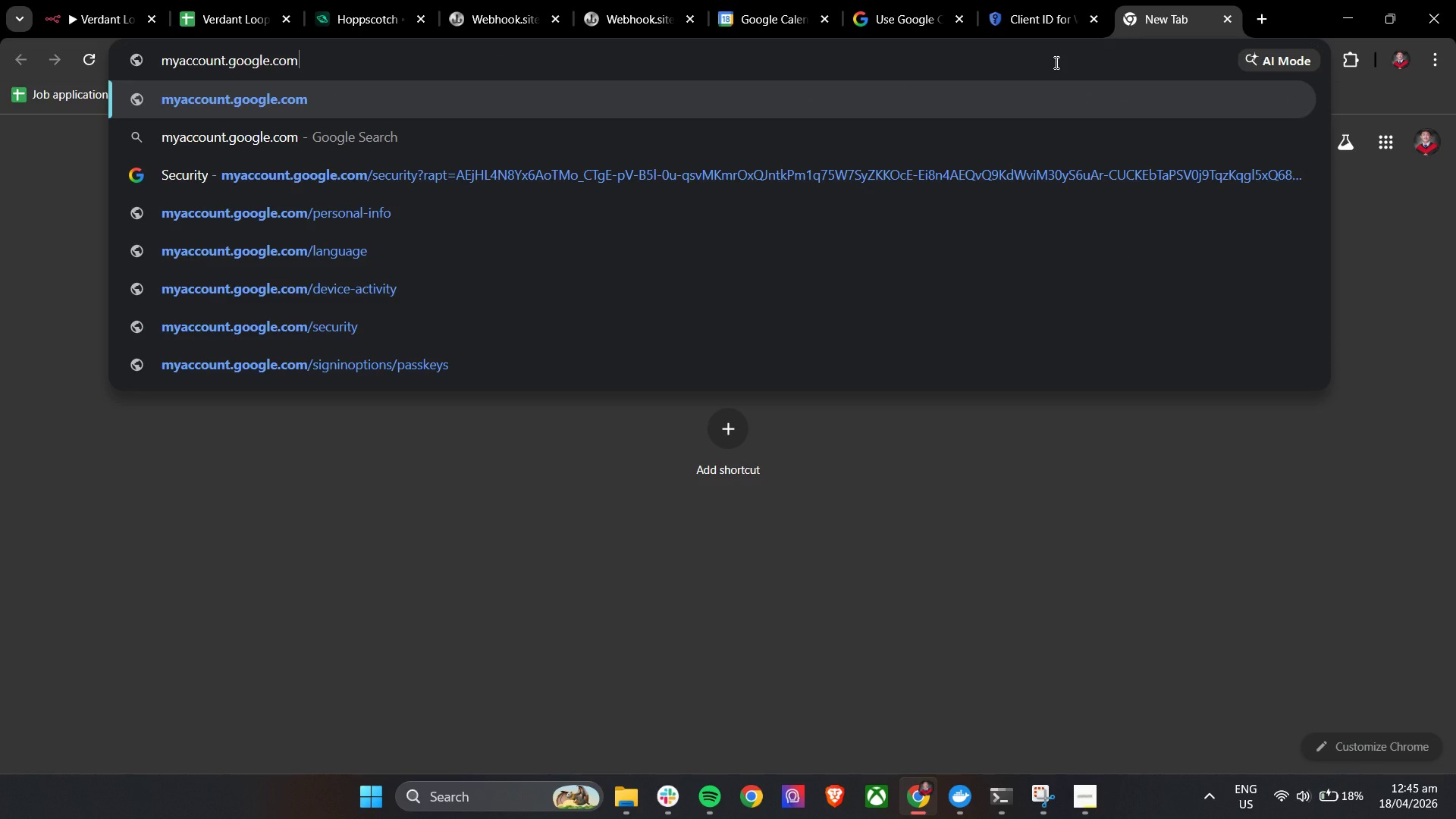 
key(Enter)
 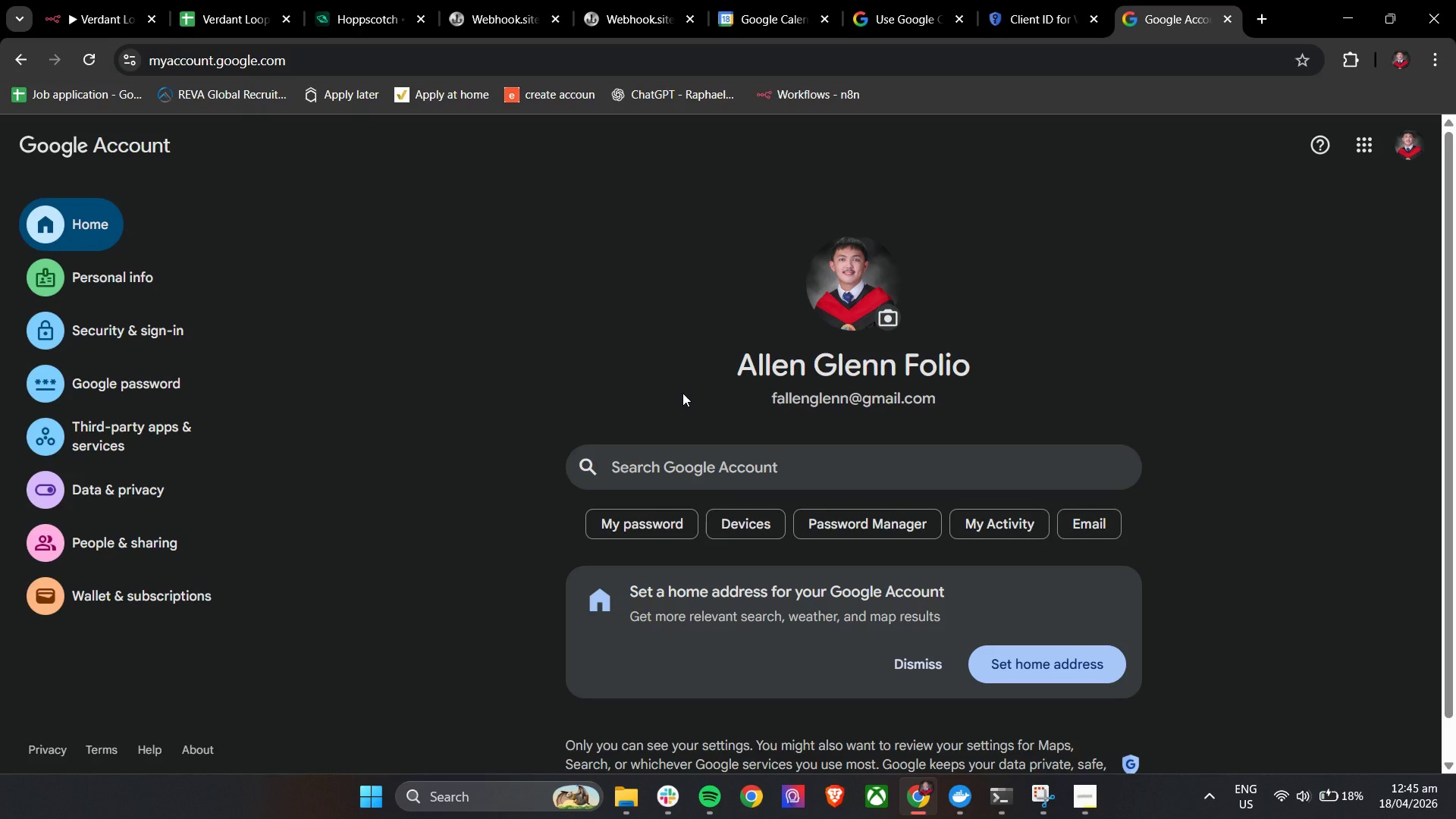 
wait(5.62)
 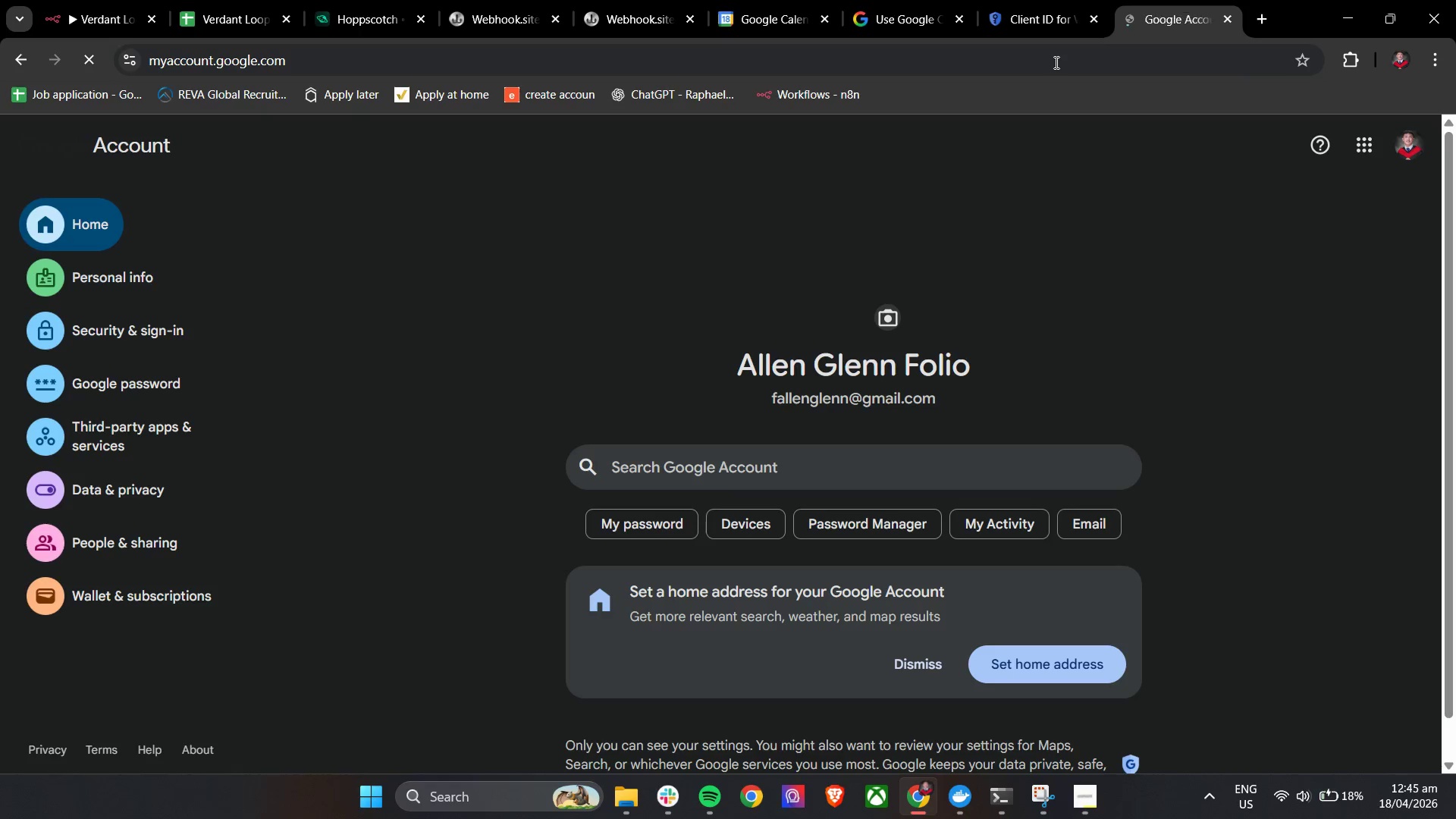 
left_click([149, 485])
 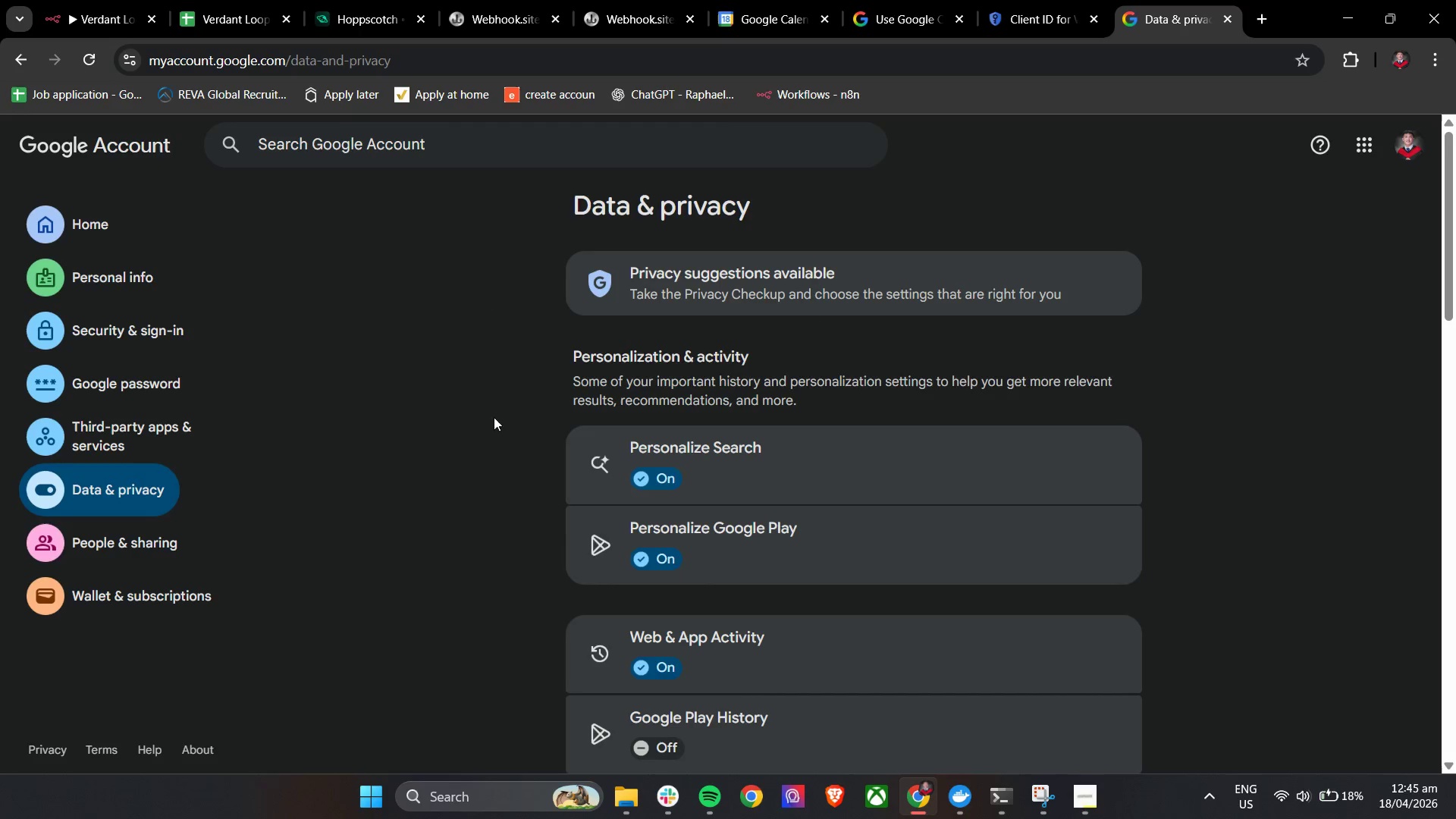 
scroll: coordinate [464, 417], scroll_direction: down, amount: 17.0
 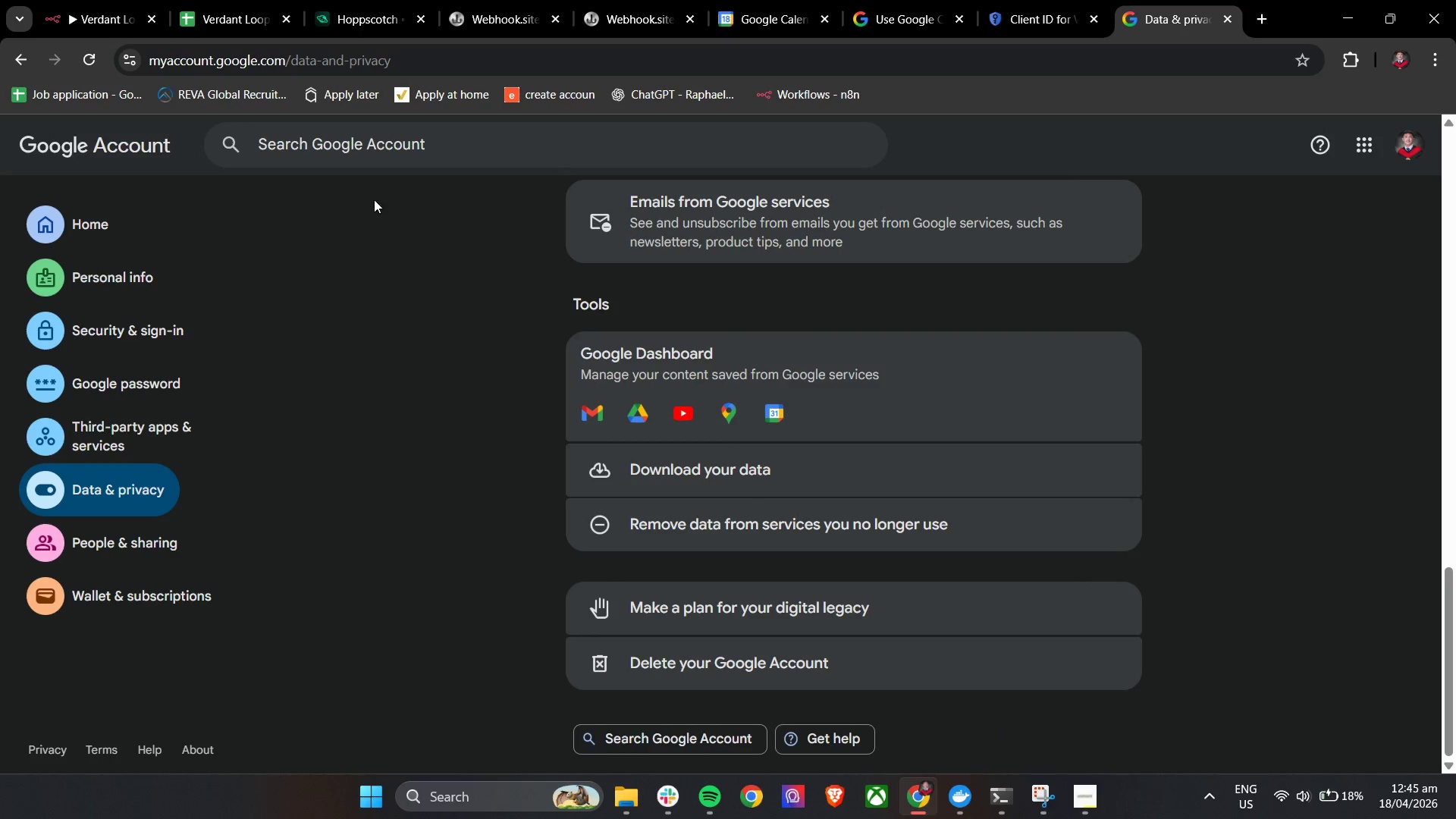 
type(time)
 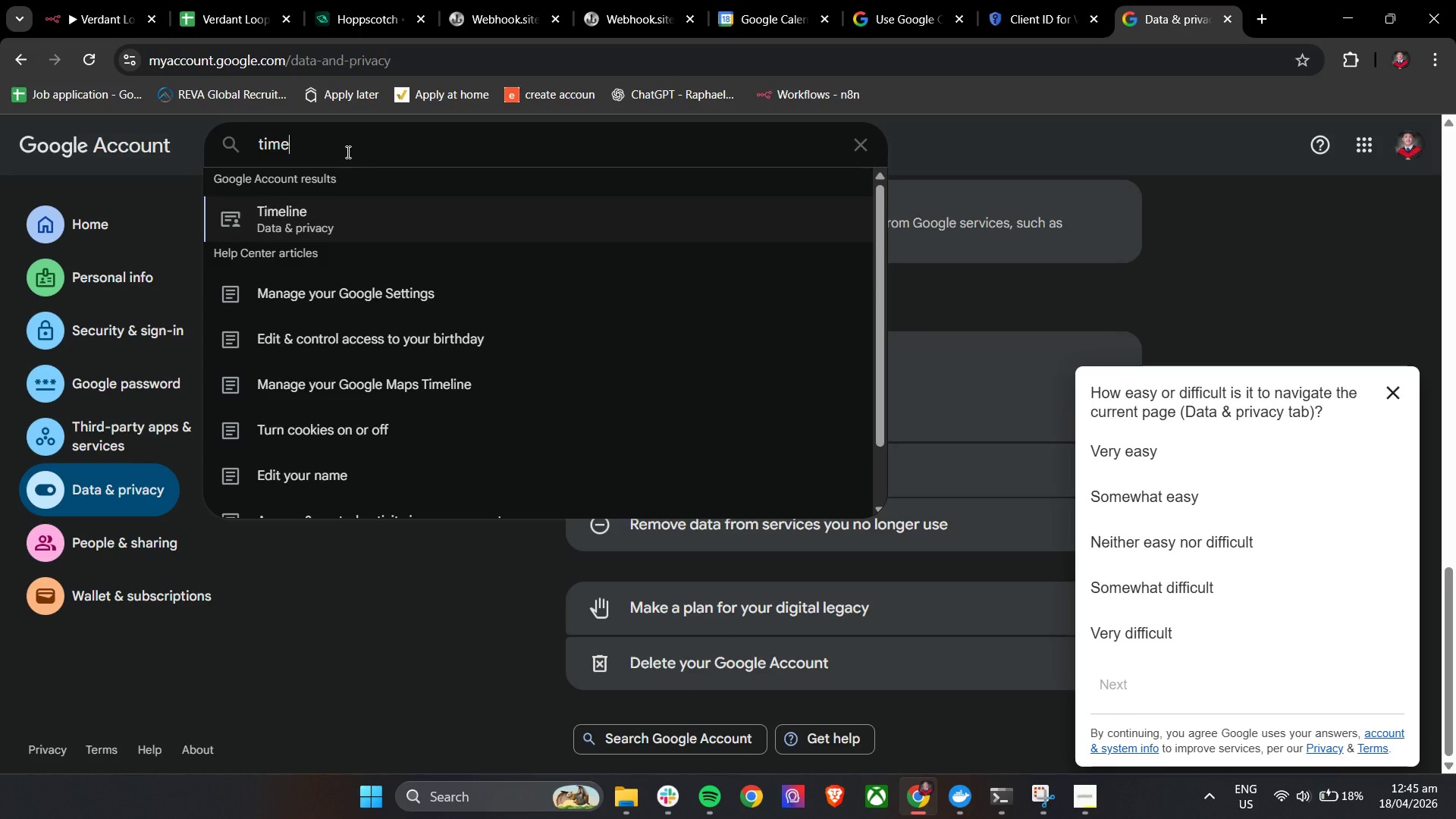 
type(zone)
key(Backspace)
key(Backspace)
key(Backspace)
key(Backspace)
key(Backspace)
key(Backspace)
key(Backspace)
key(Backspace)
key(Backspace)
key(Backspace)
type(Time Zone)
 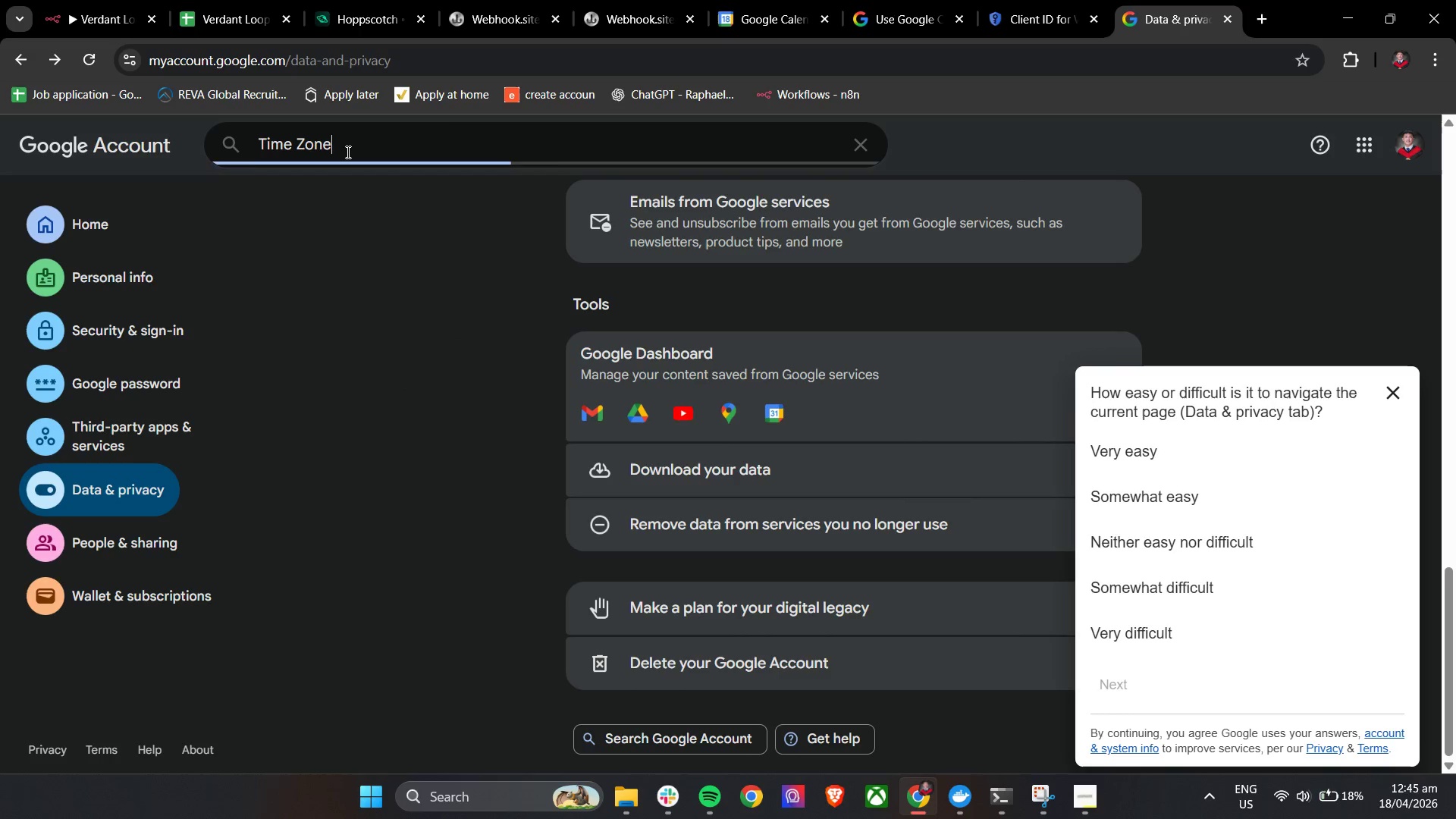 
 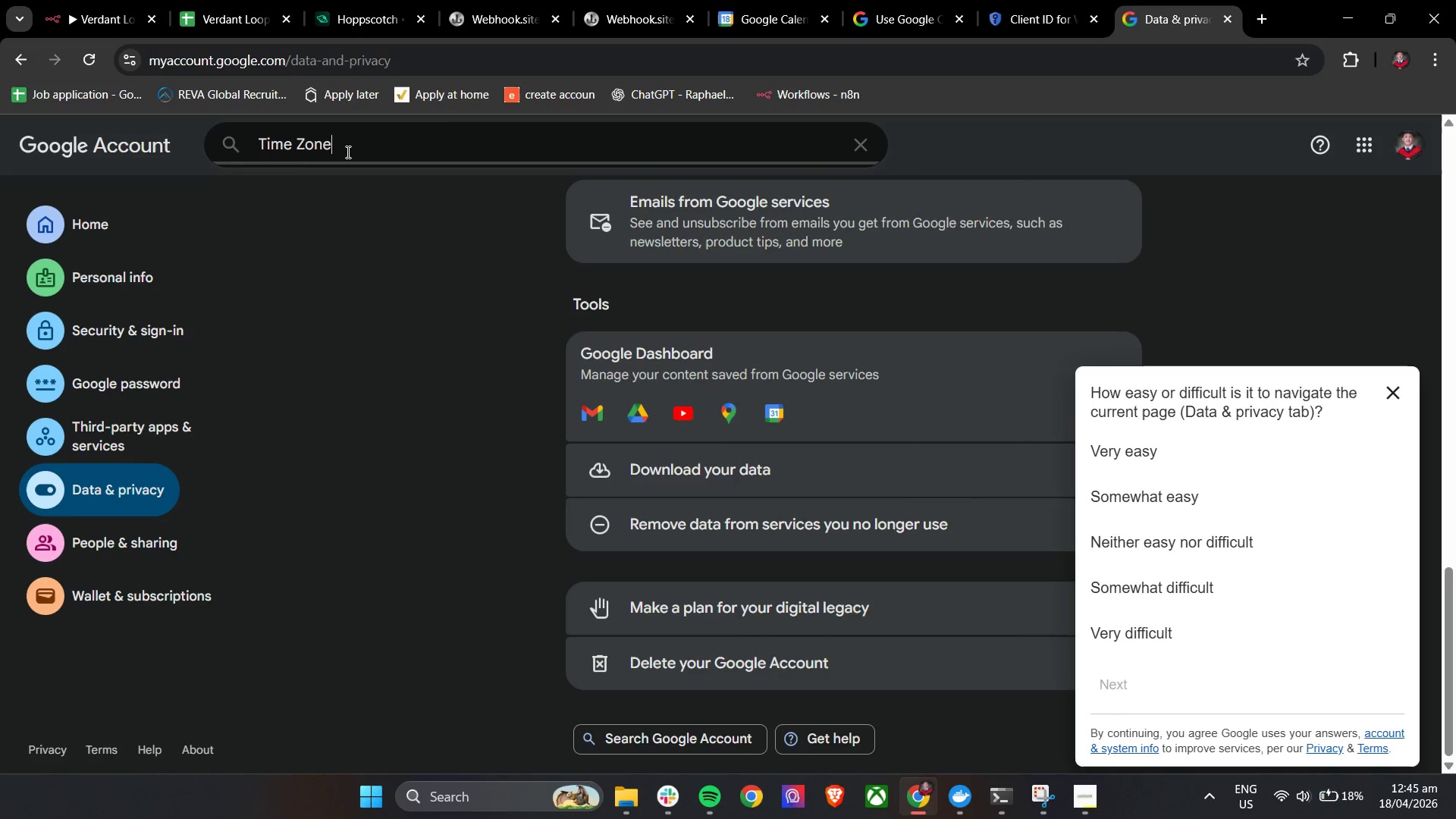 
key(Enter)
 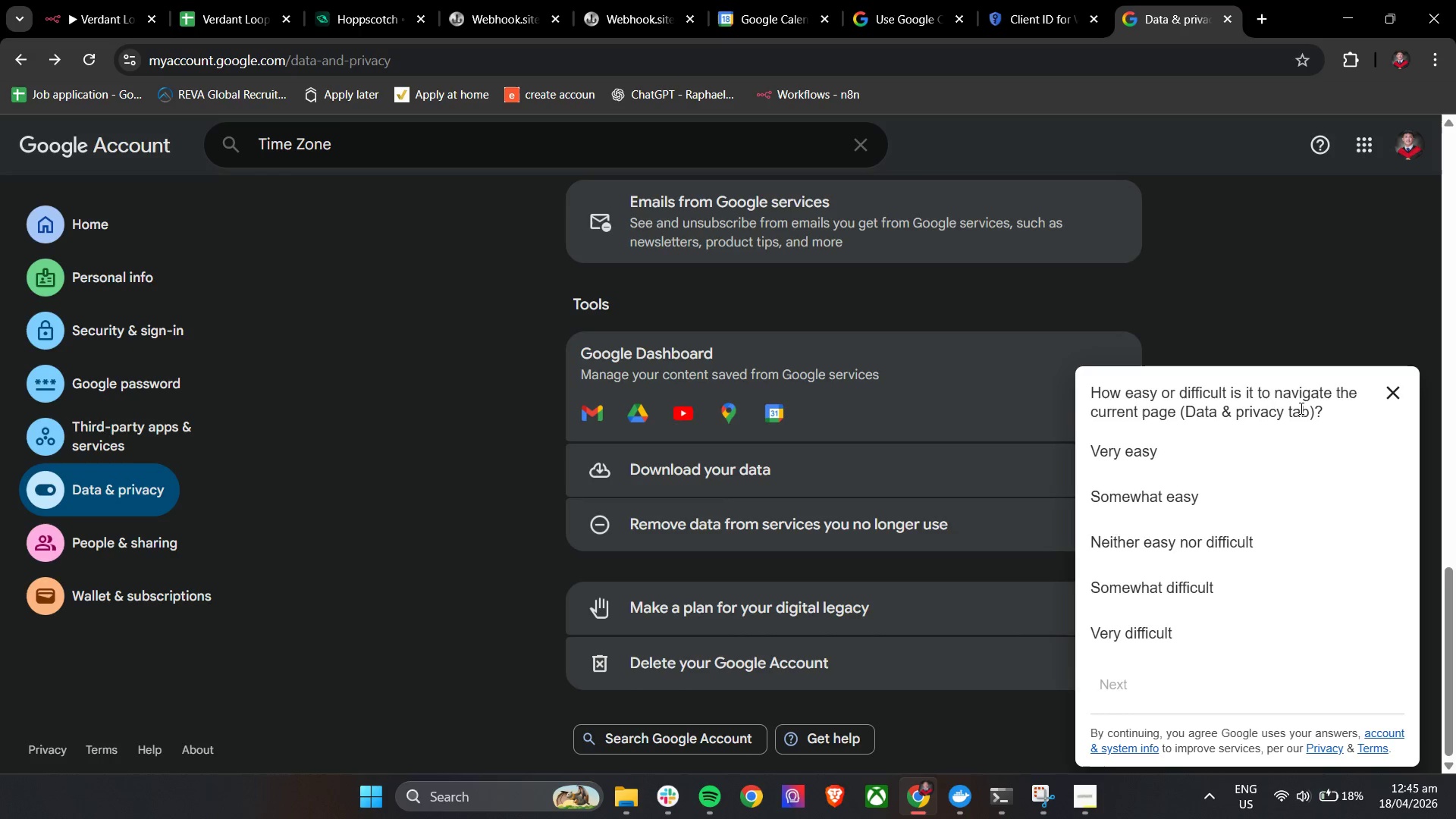 
wait(5.17)
 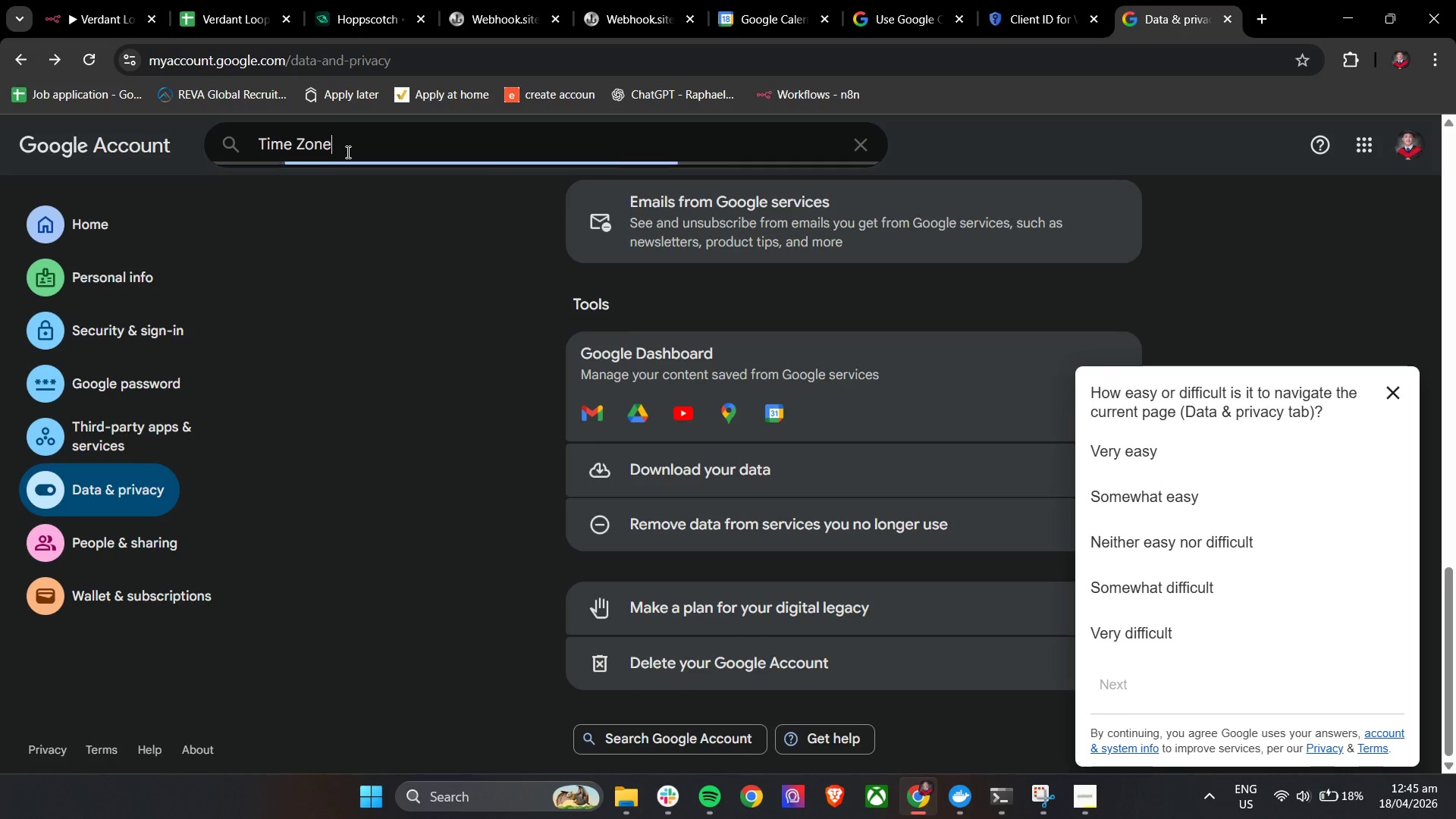 
left_click([1382, 394])
 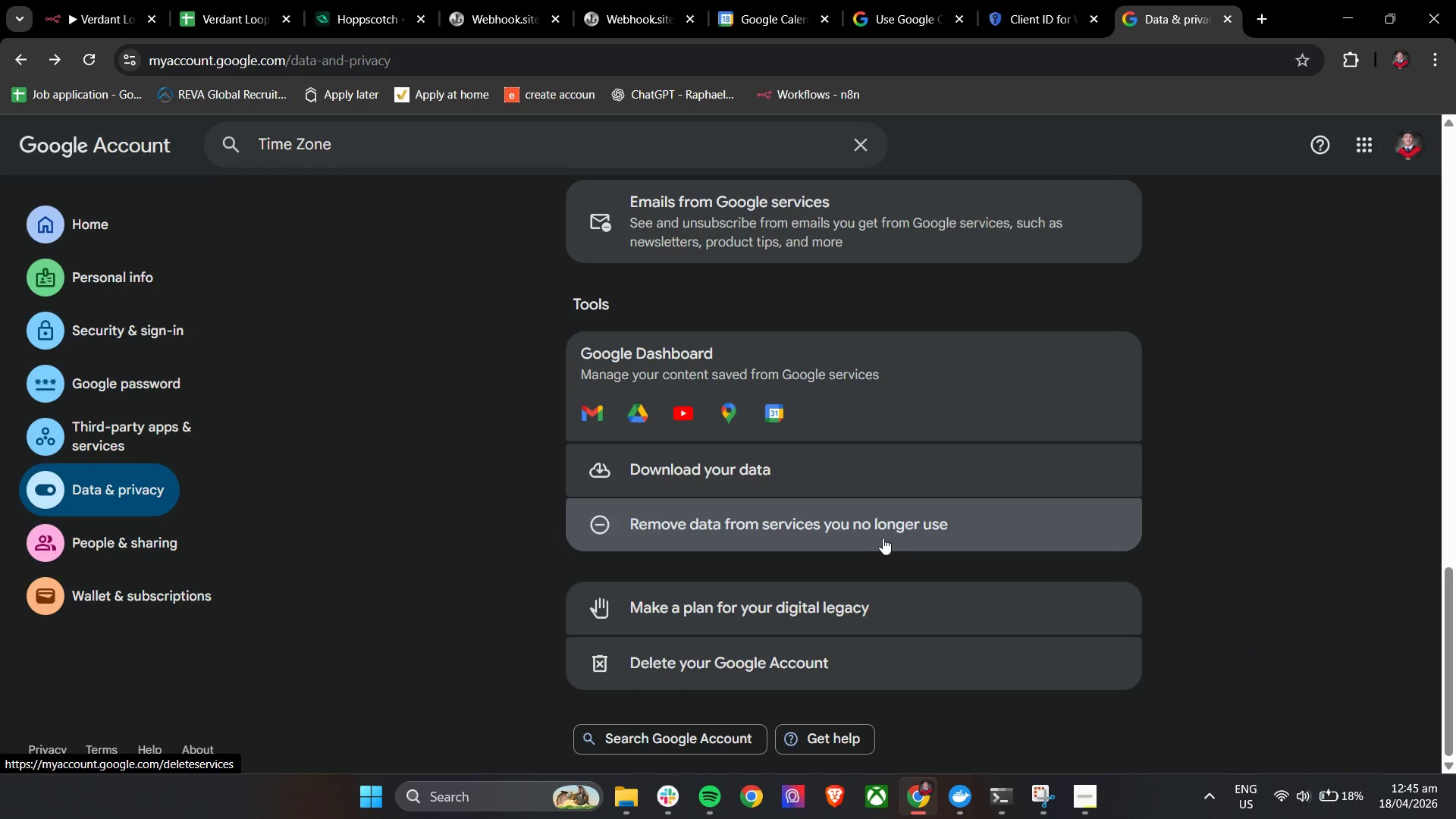 
scroll: coordinate [716, 542], scroll_direction: up, amount: 13.0
 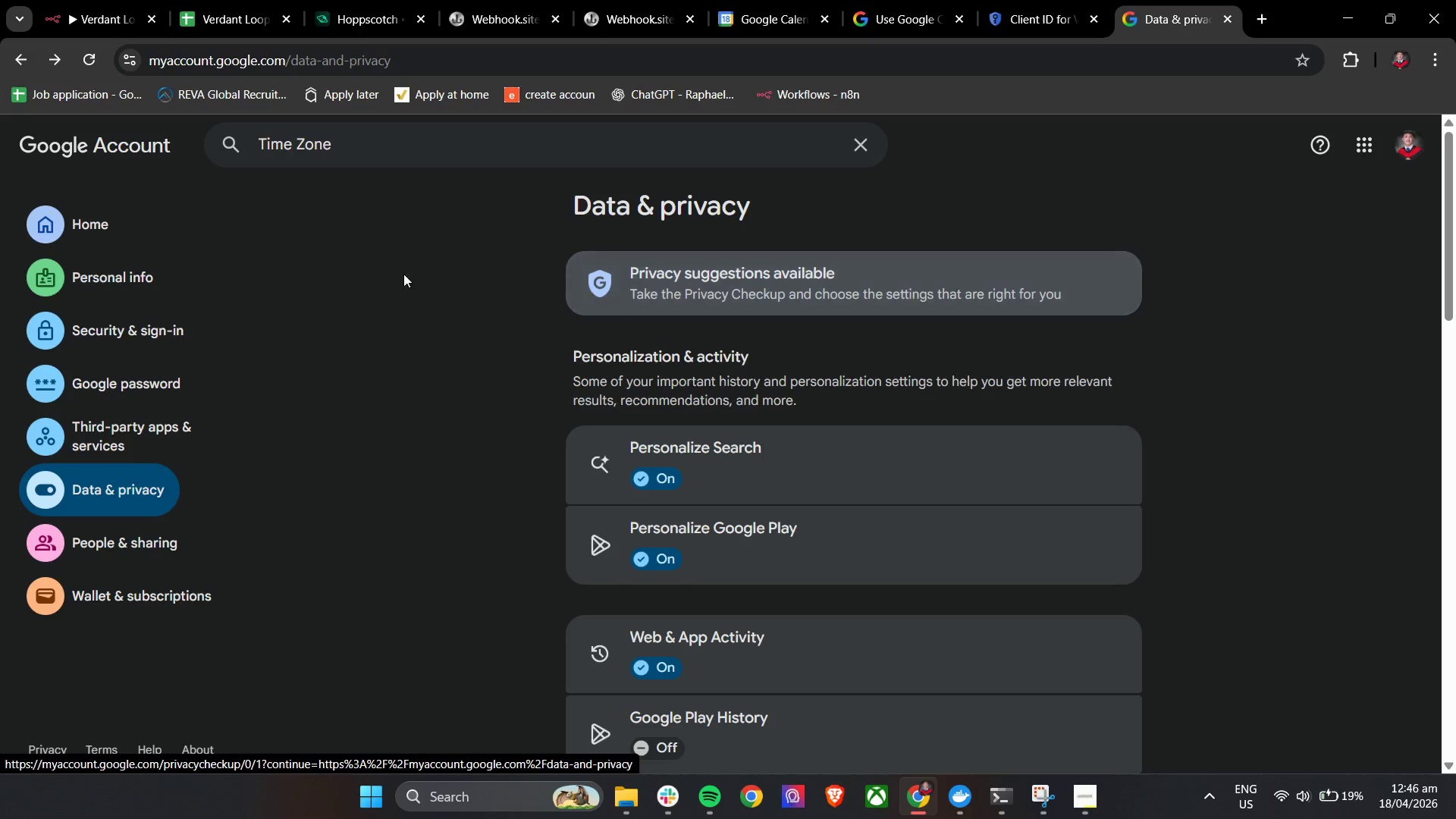 
left_click([125, 218])
 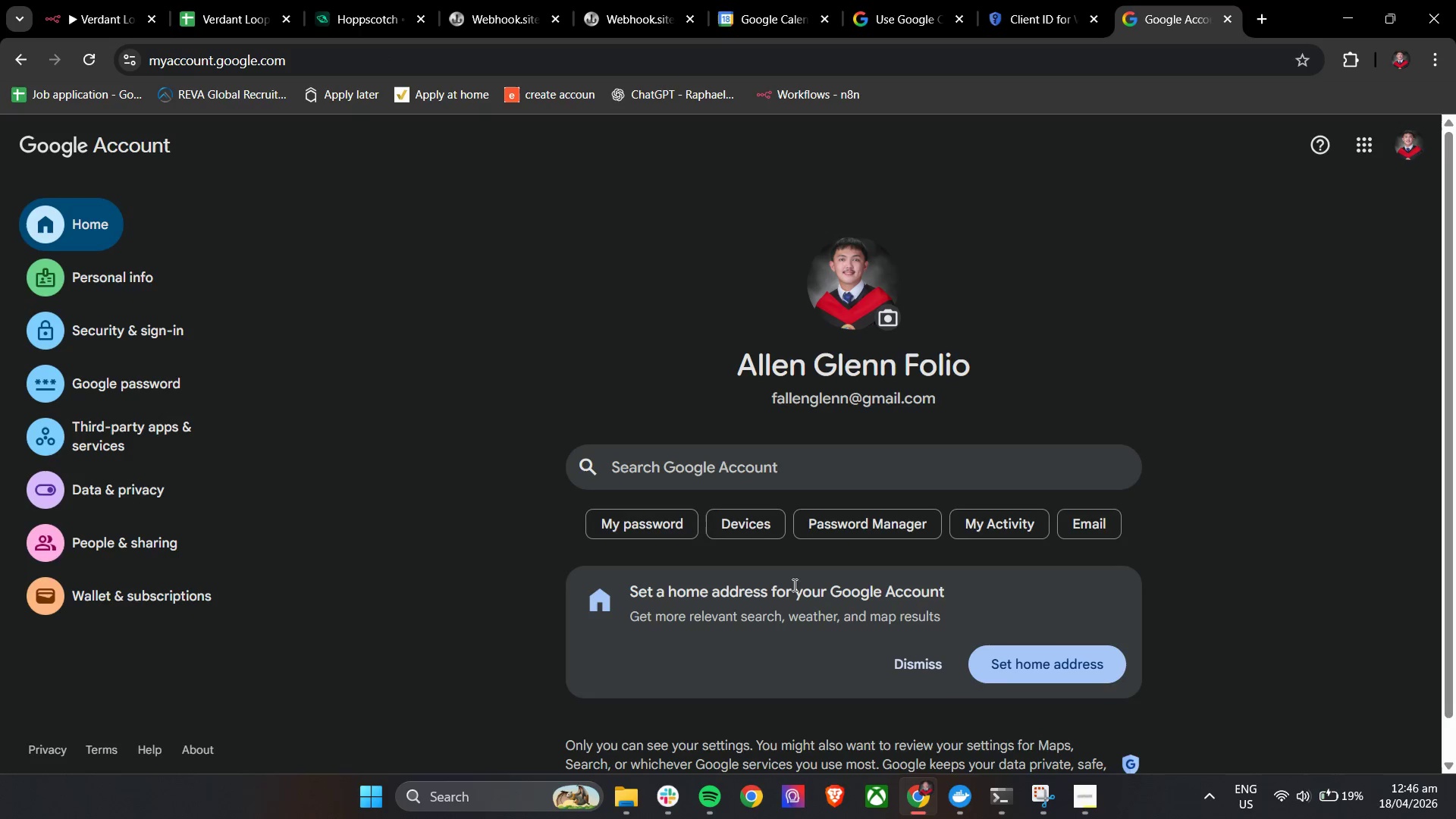 
left_click([770, 467])
 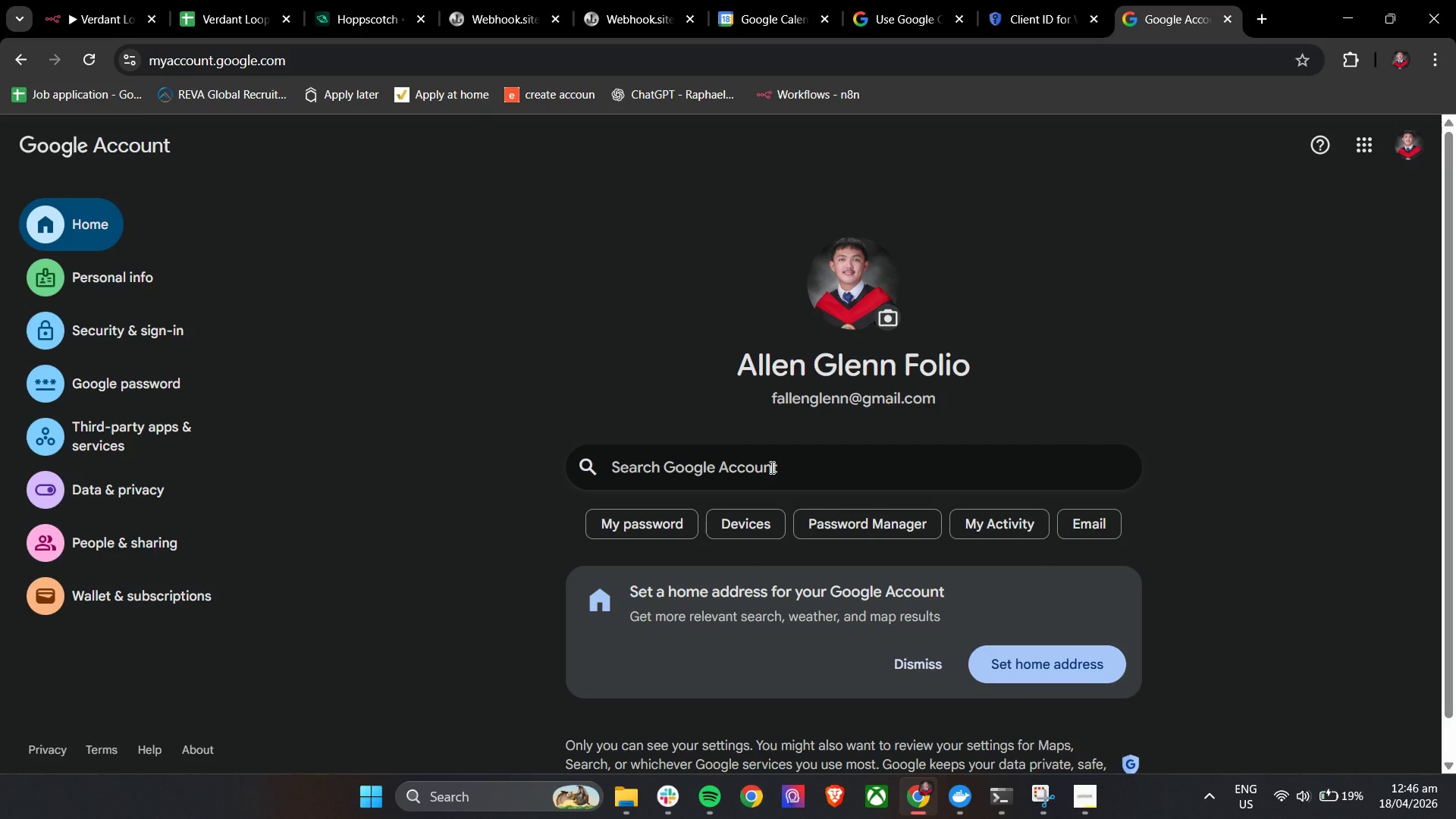 
type(Time zone)
 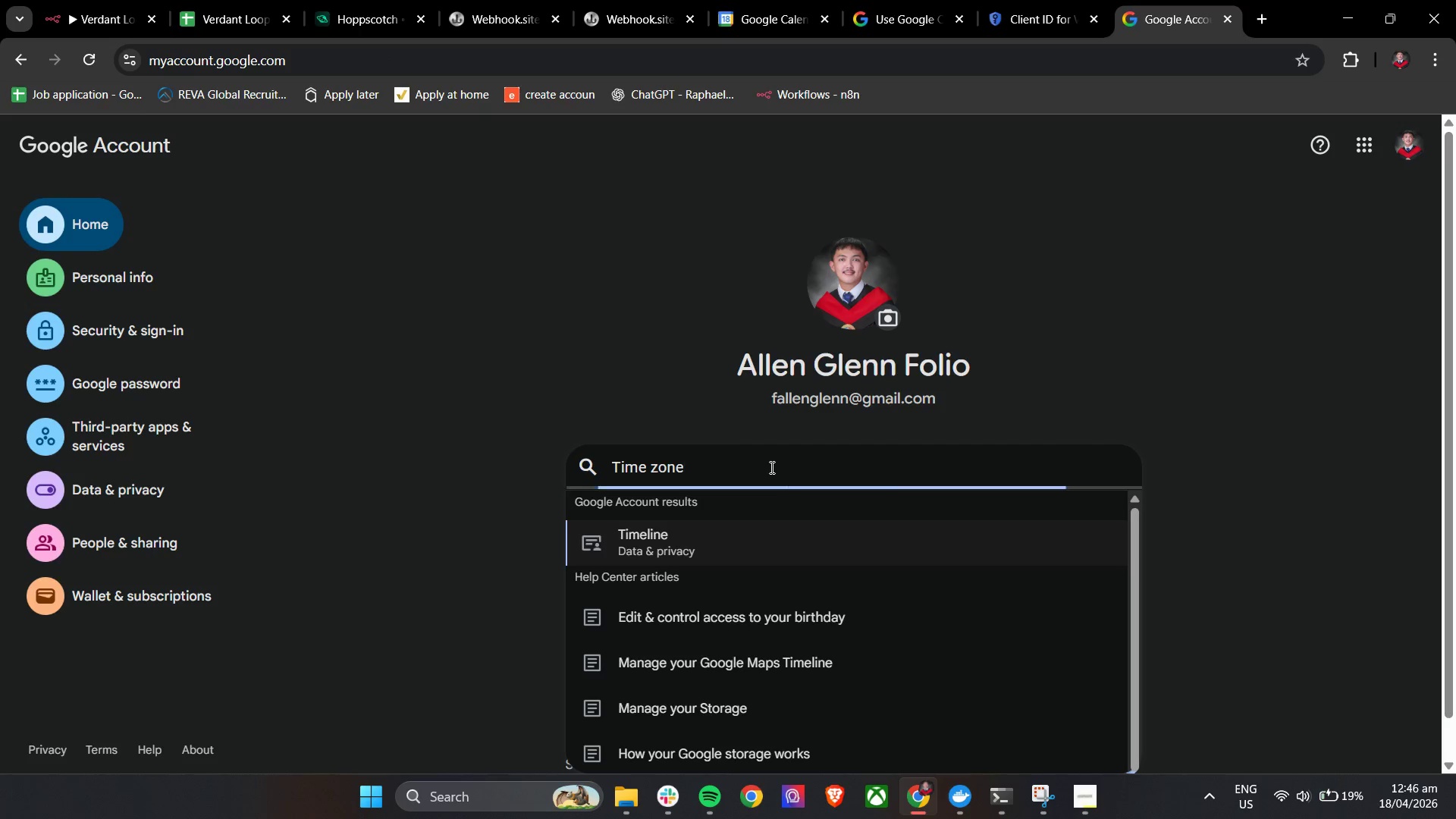 
key(Enter)
 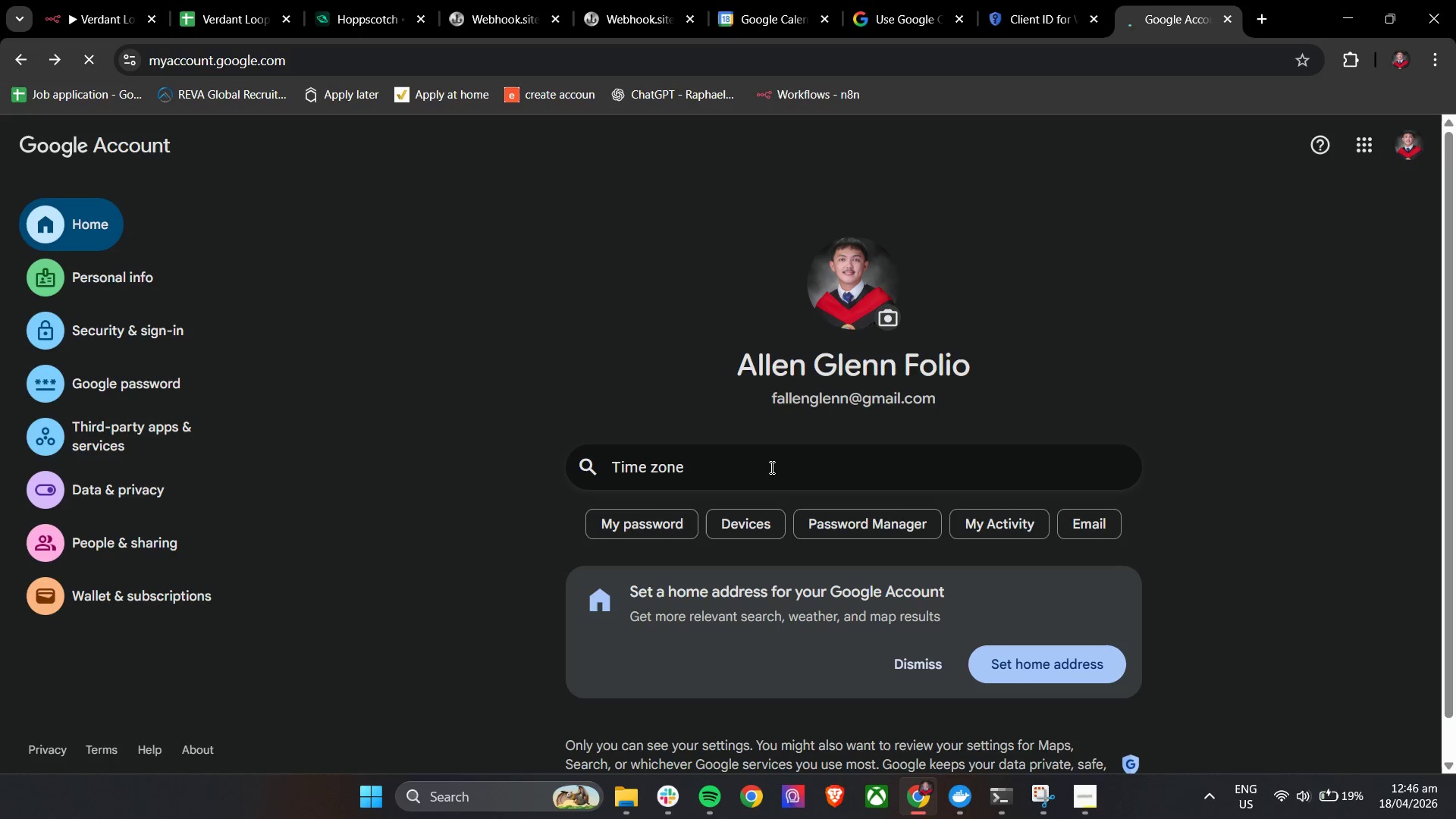 
scroll: coordinate [760, 460], scroll_direction: down, amount: 5.0
 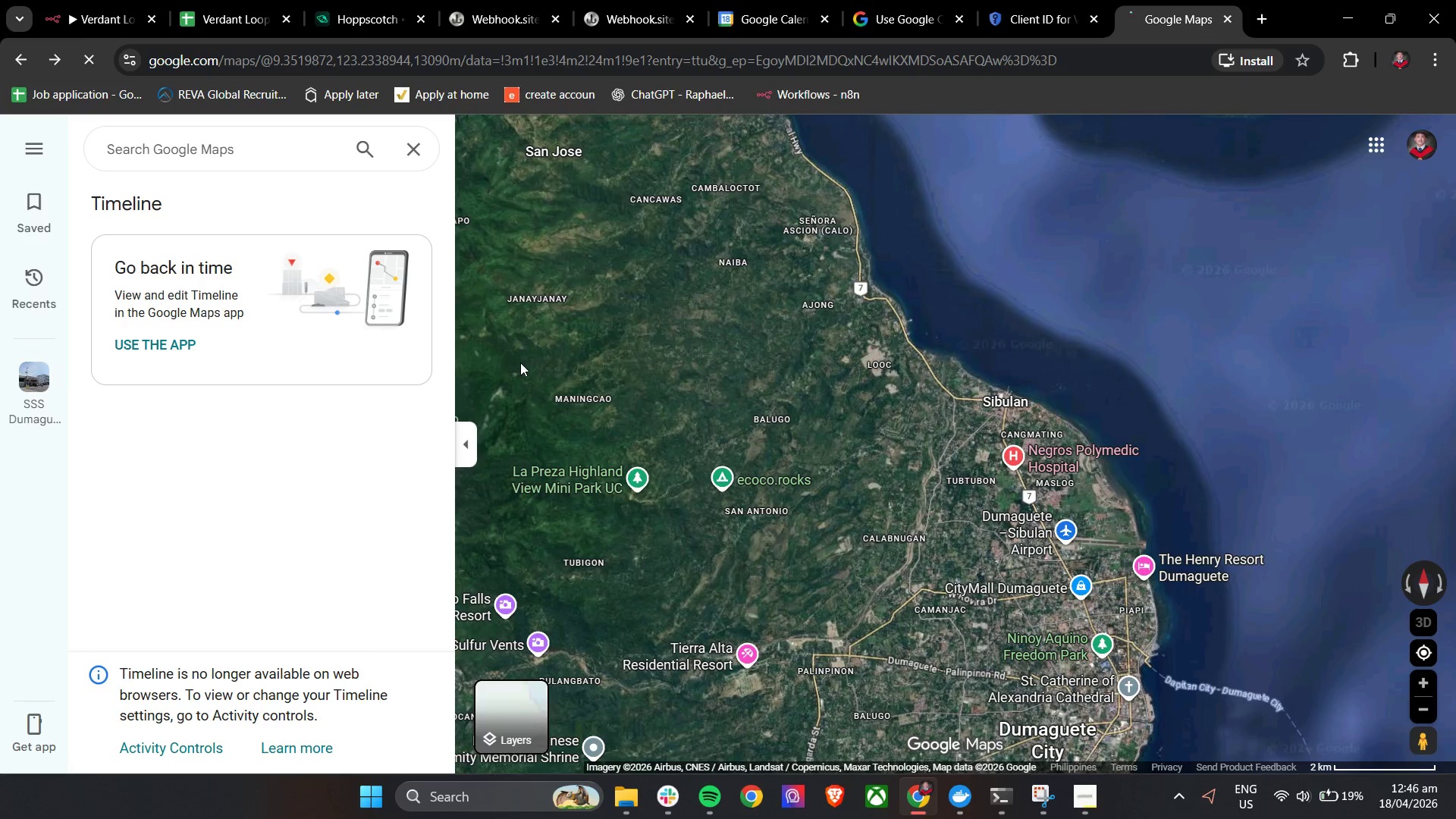 
wait(6.42)
 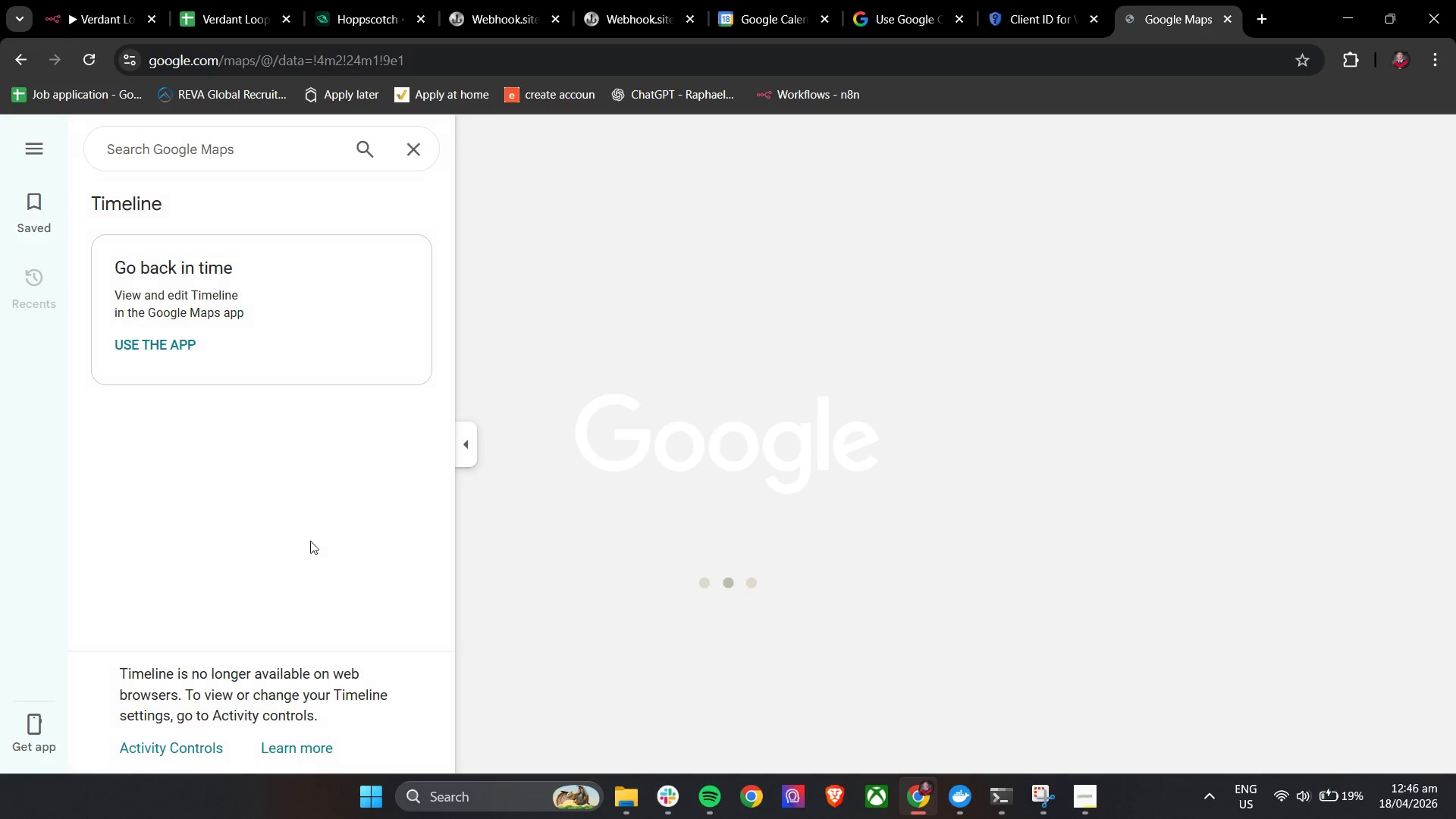 
left_click([732, 470])
 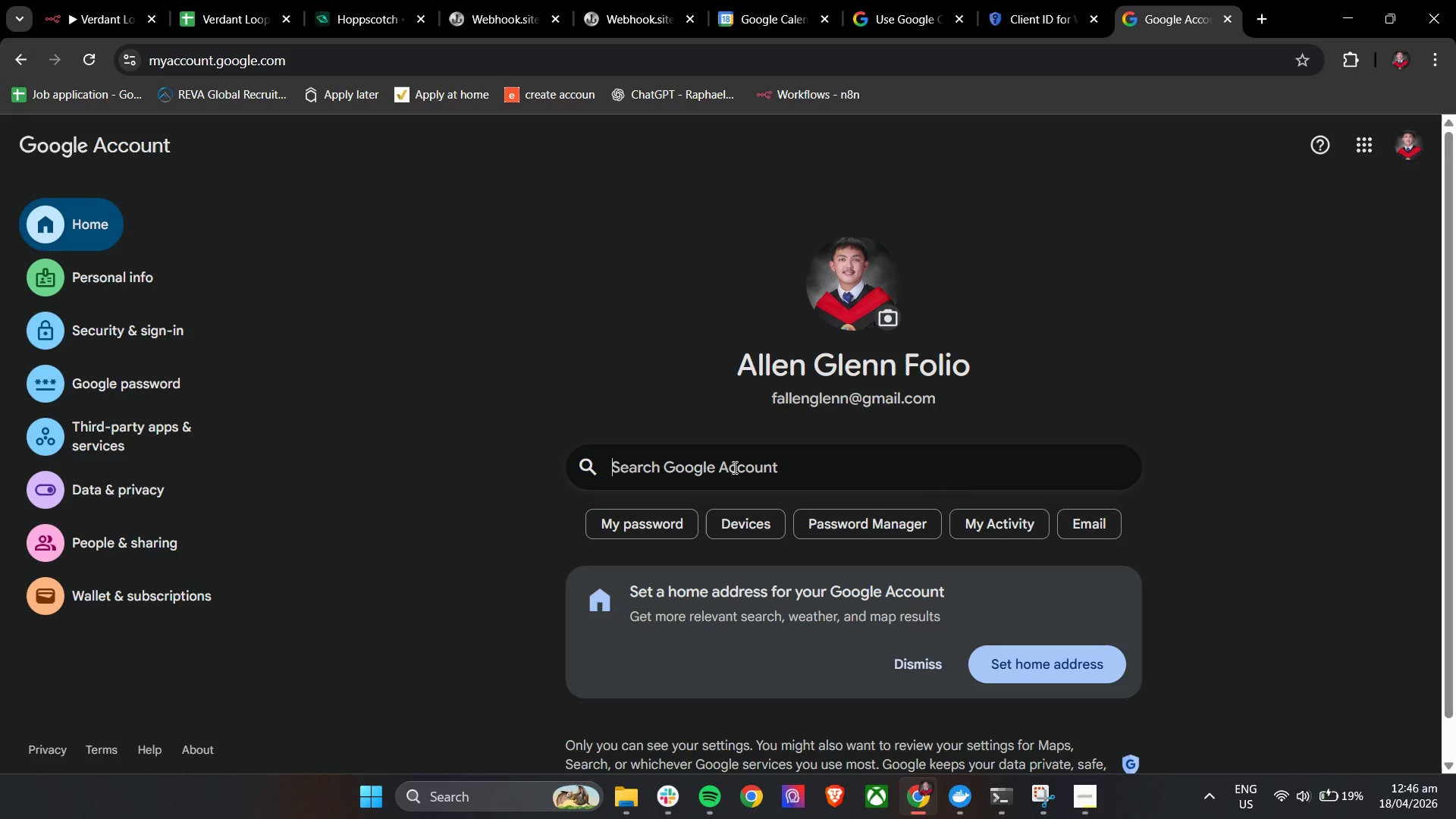 
wait(7.33)
 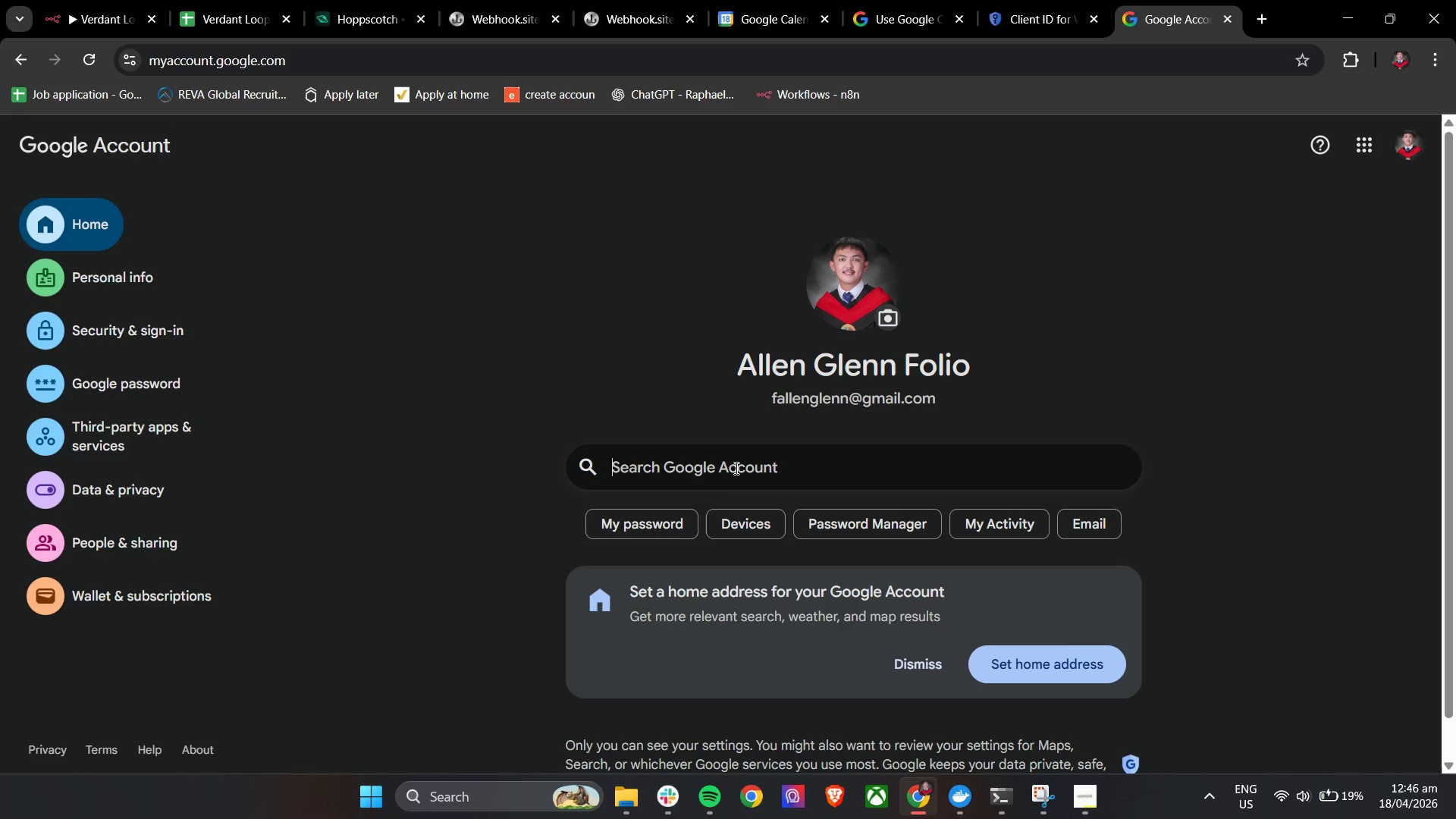 
left_click([1258, 16])
 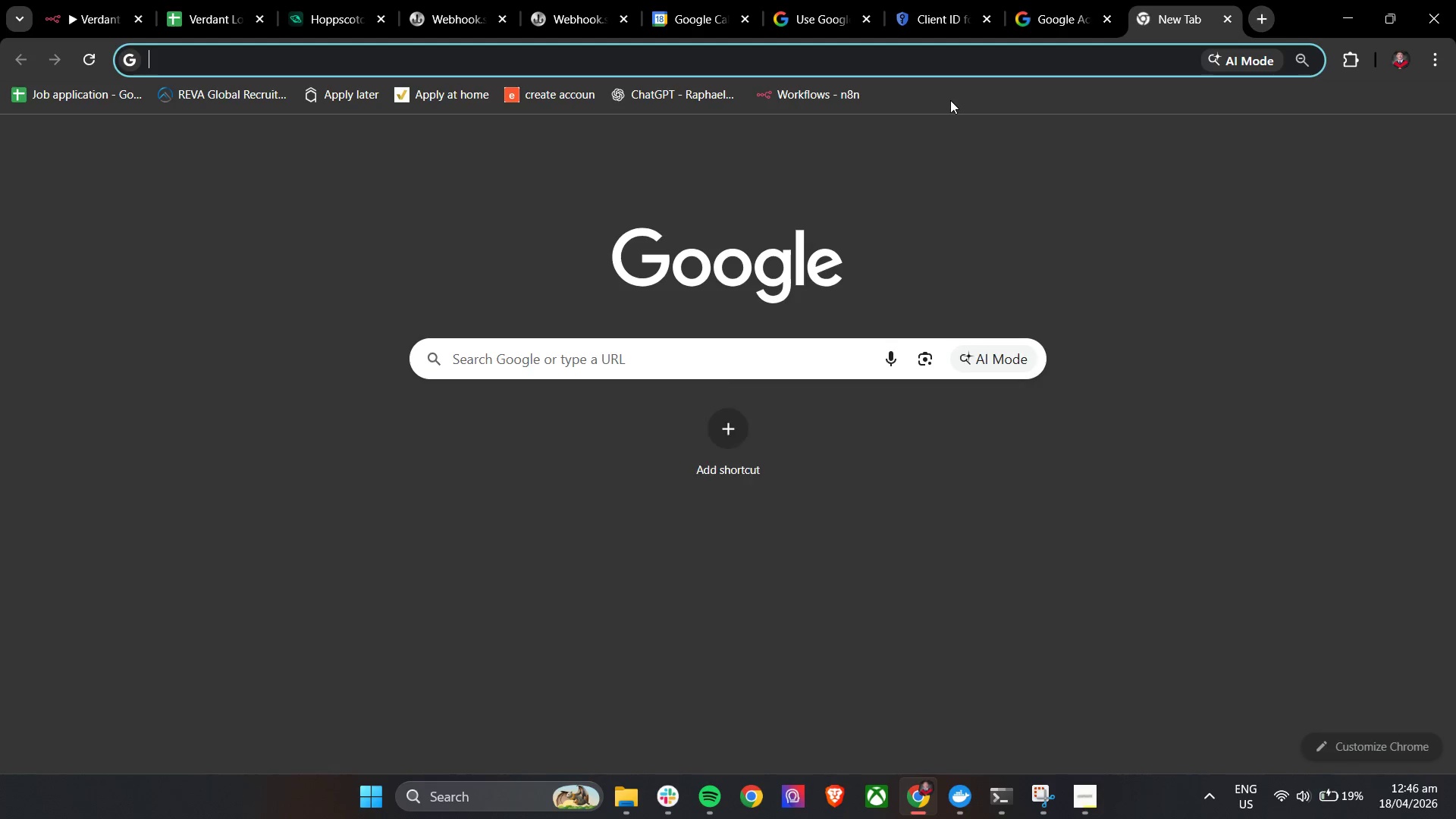 
type(calendar.c)
key(Backspace)
type(google.com)
 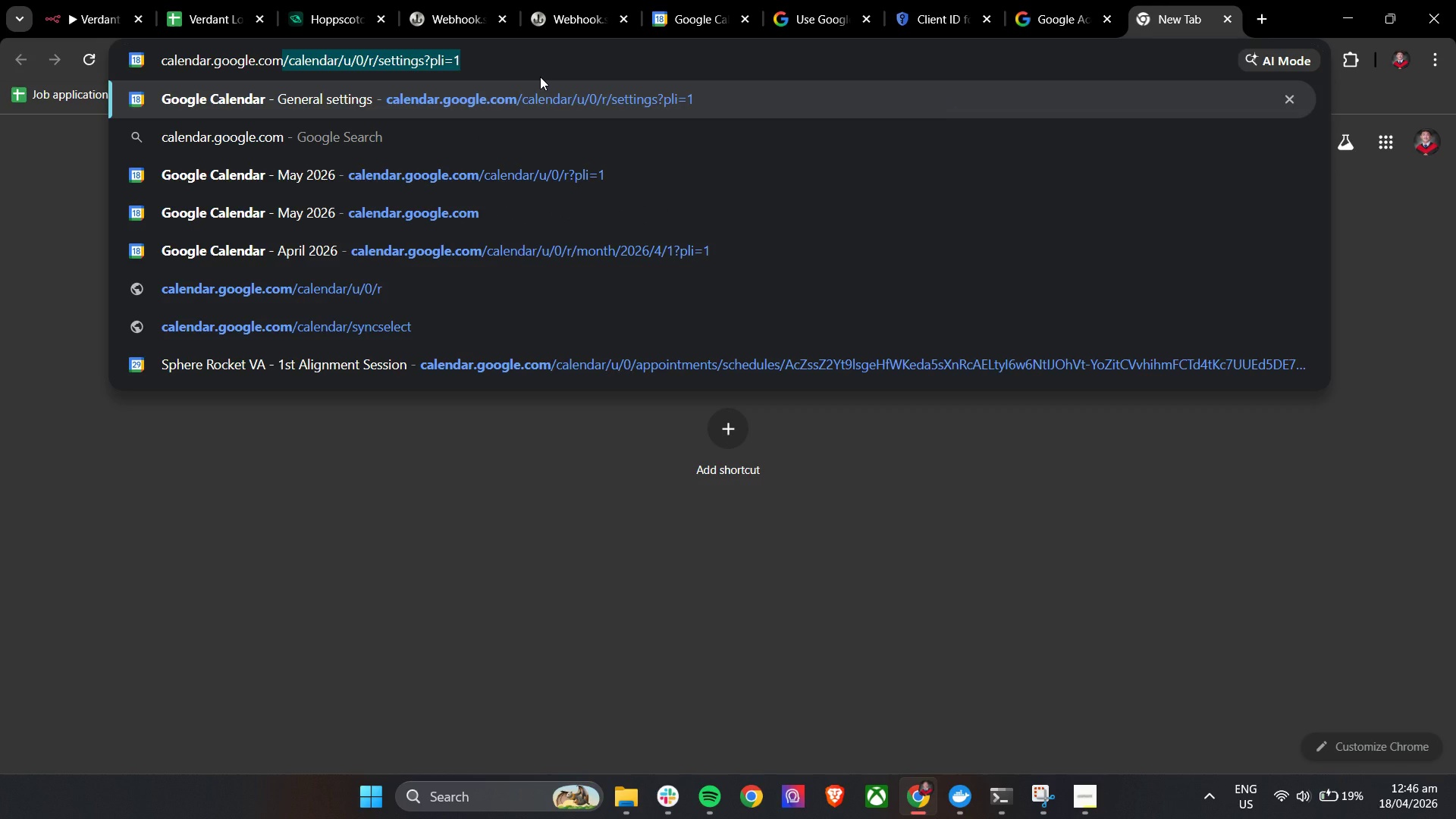 
key(Equal)
 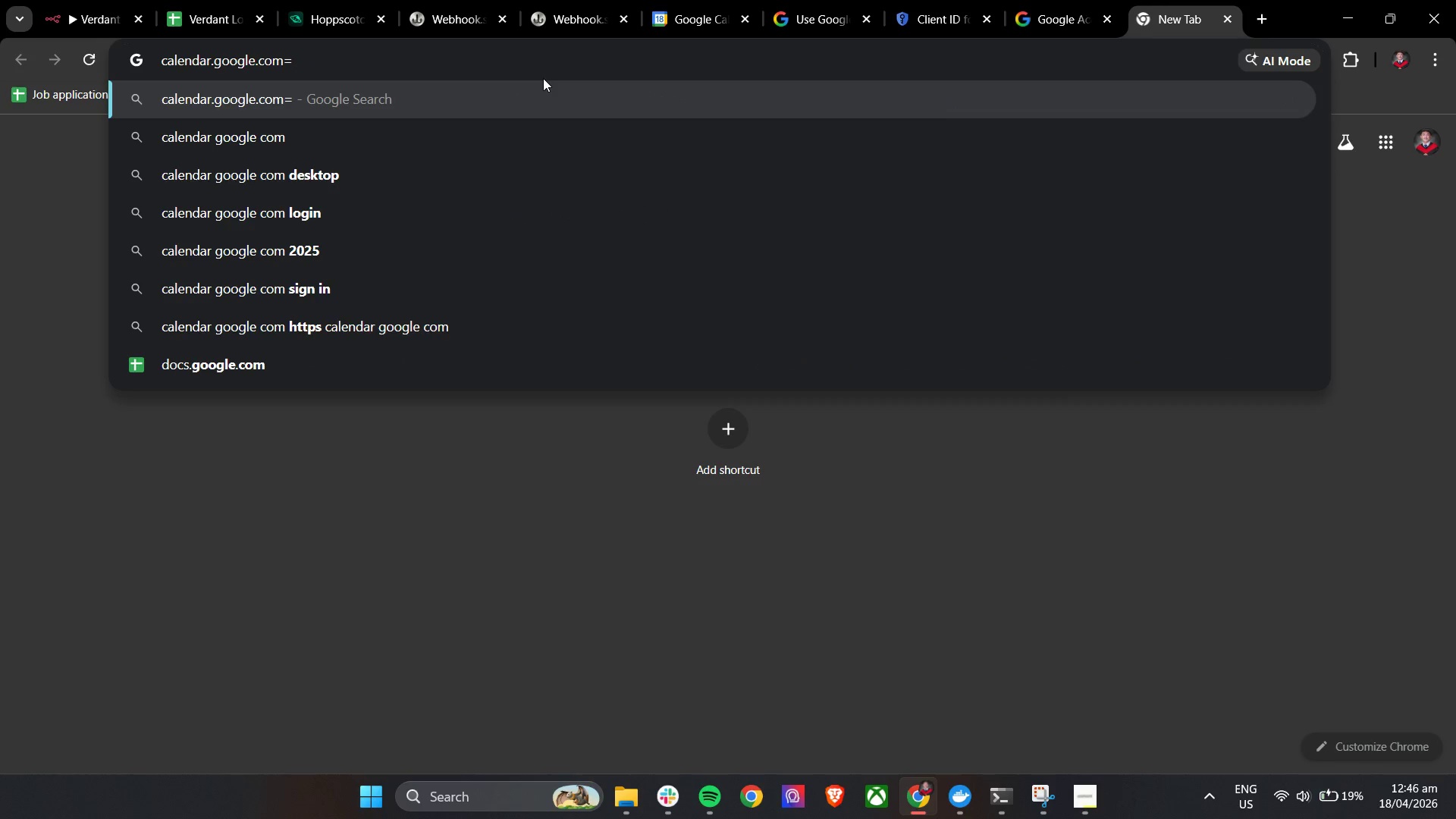 
key(Backspace)
 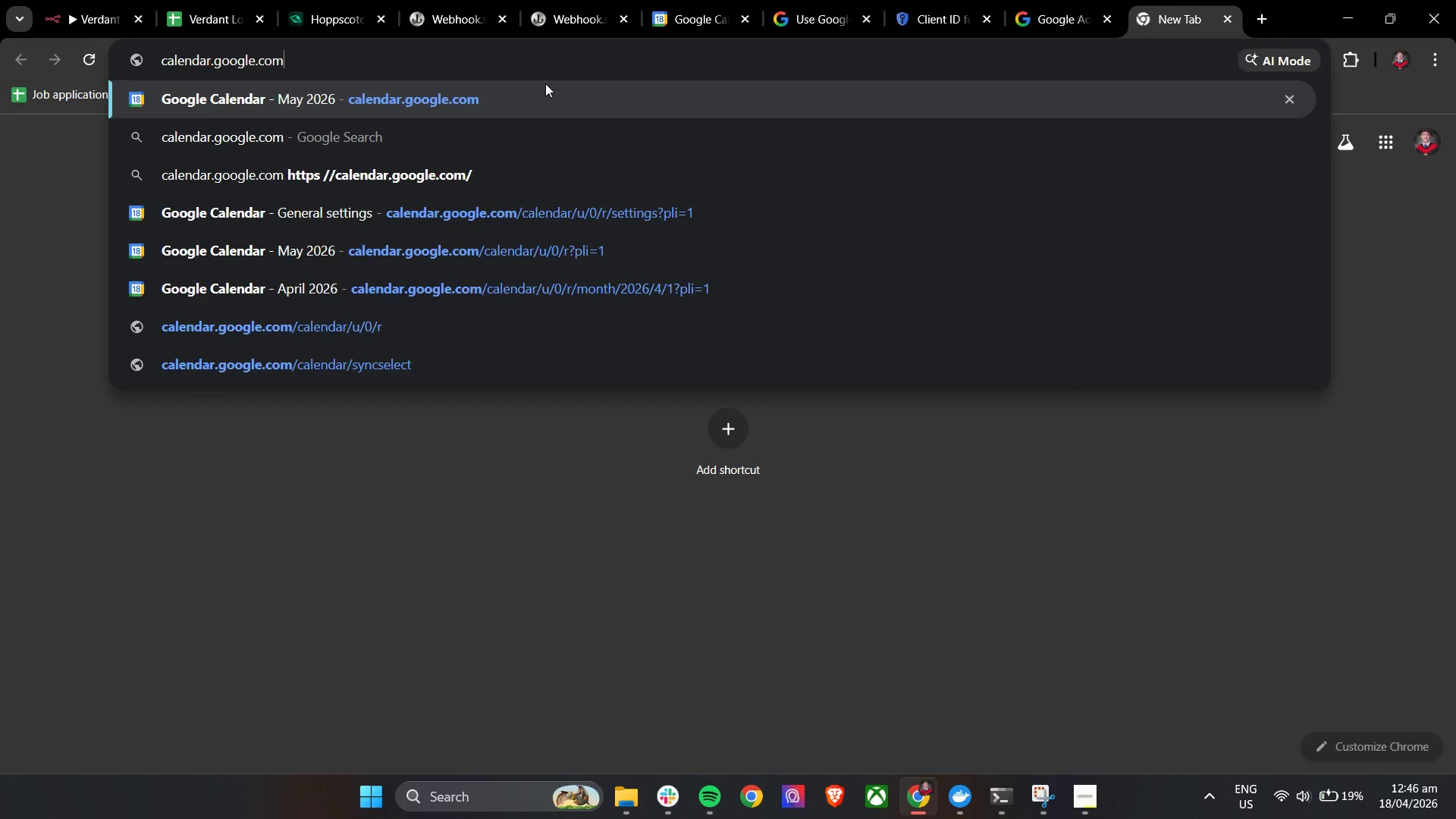 
key(Enter)
 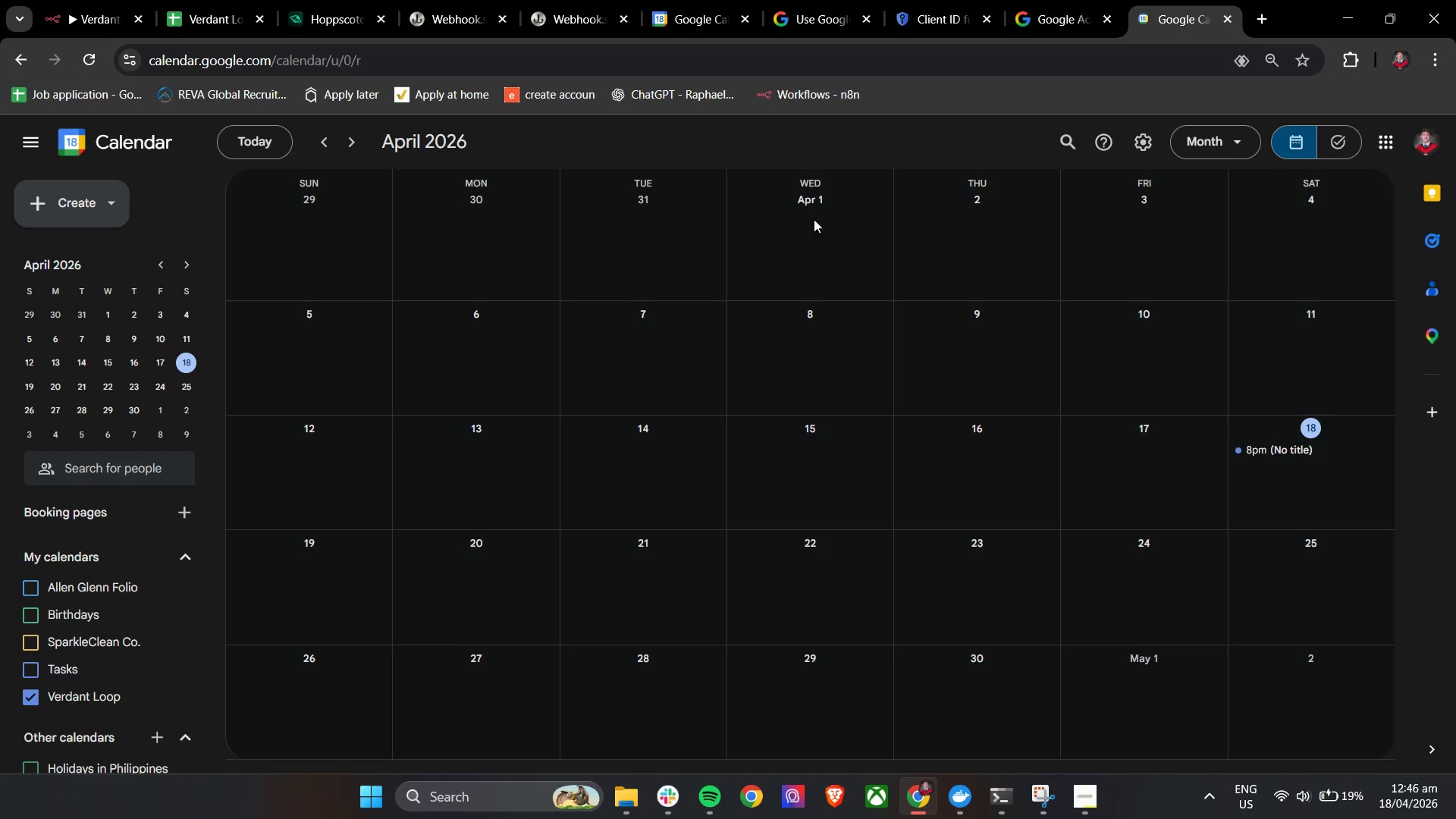 
left_click([1149, 145])
 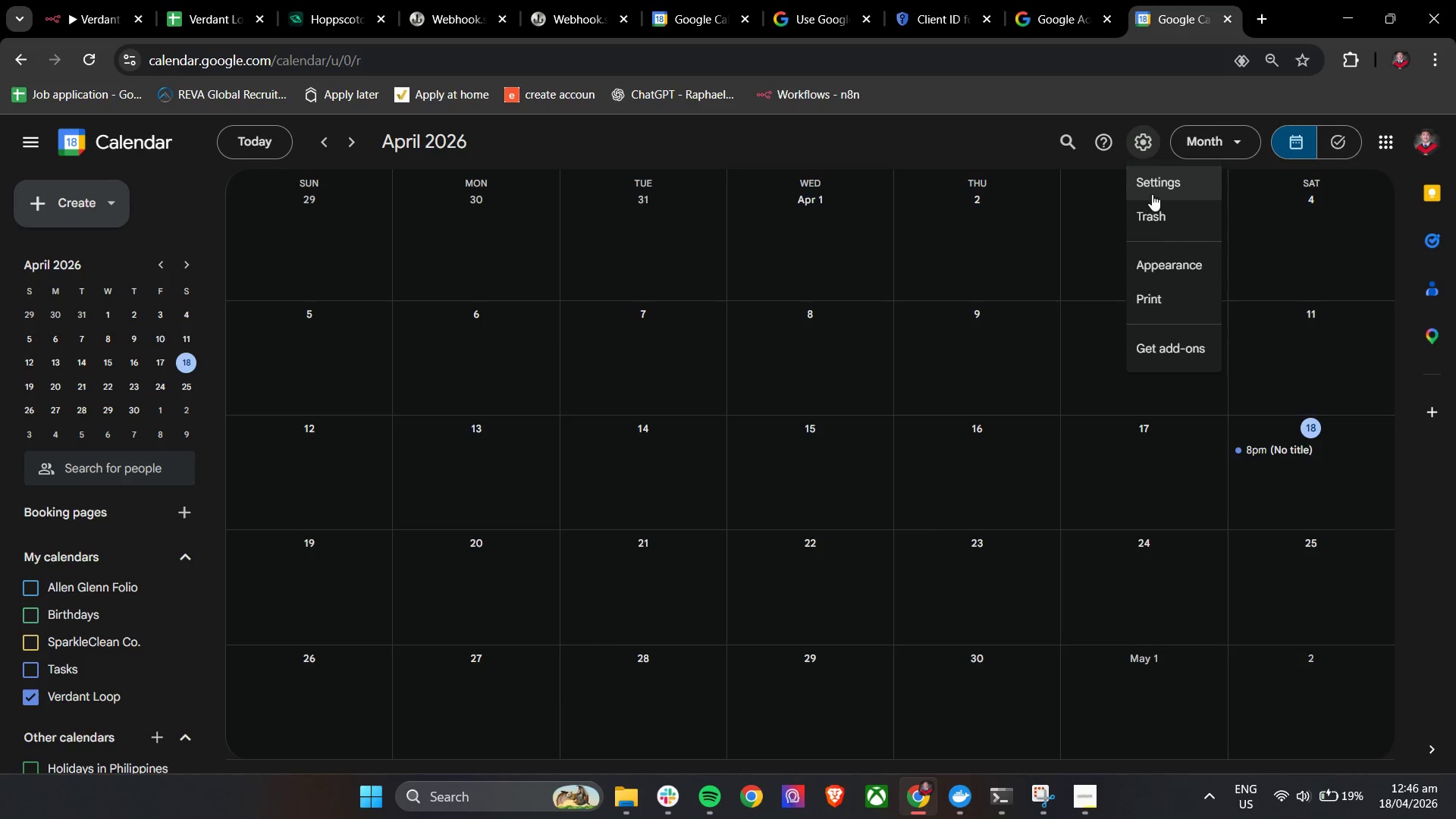 
left_click([1152, 194])
 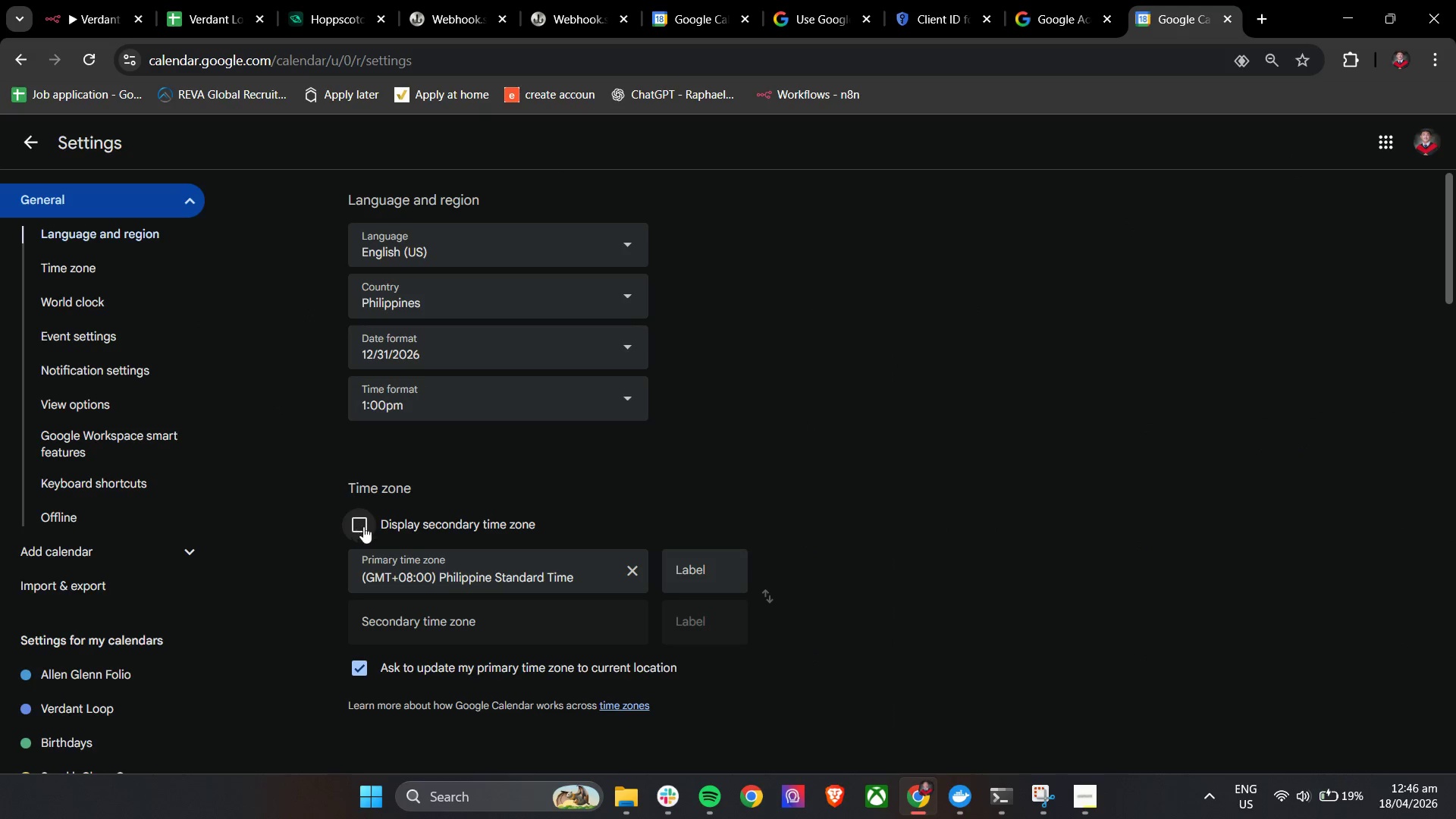 
wait(5.84)
 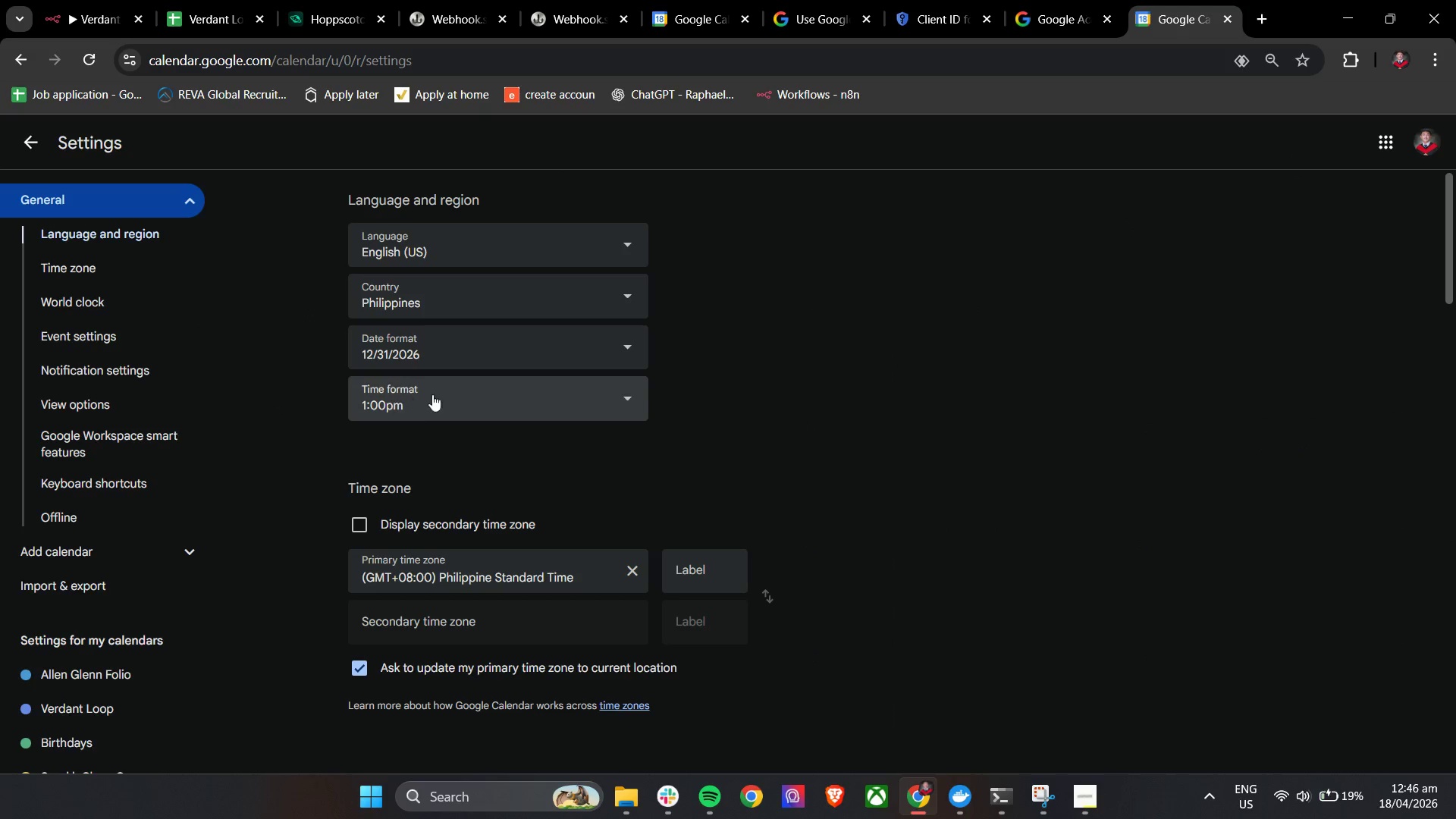 
double_click([361, 527])
 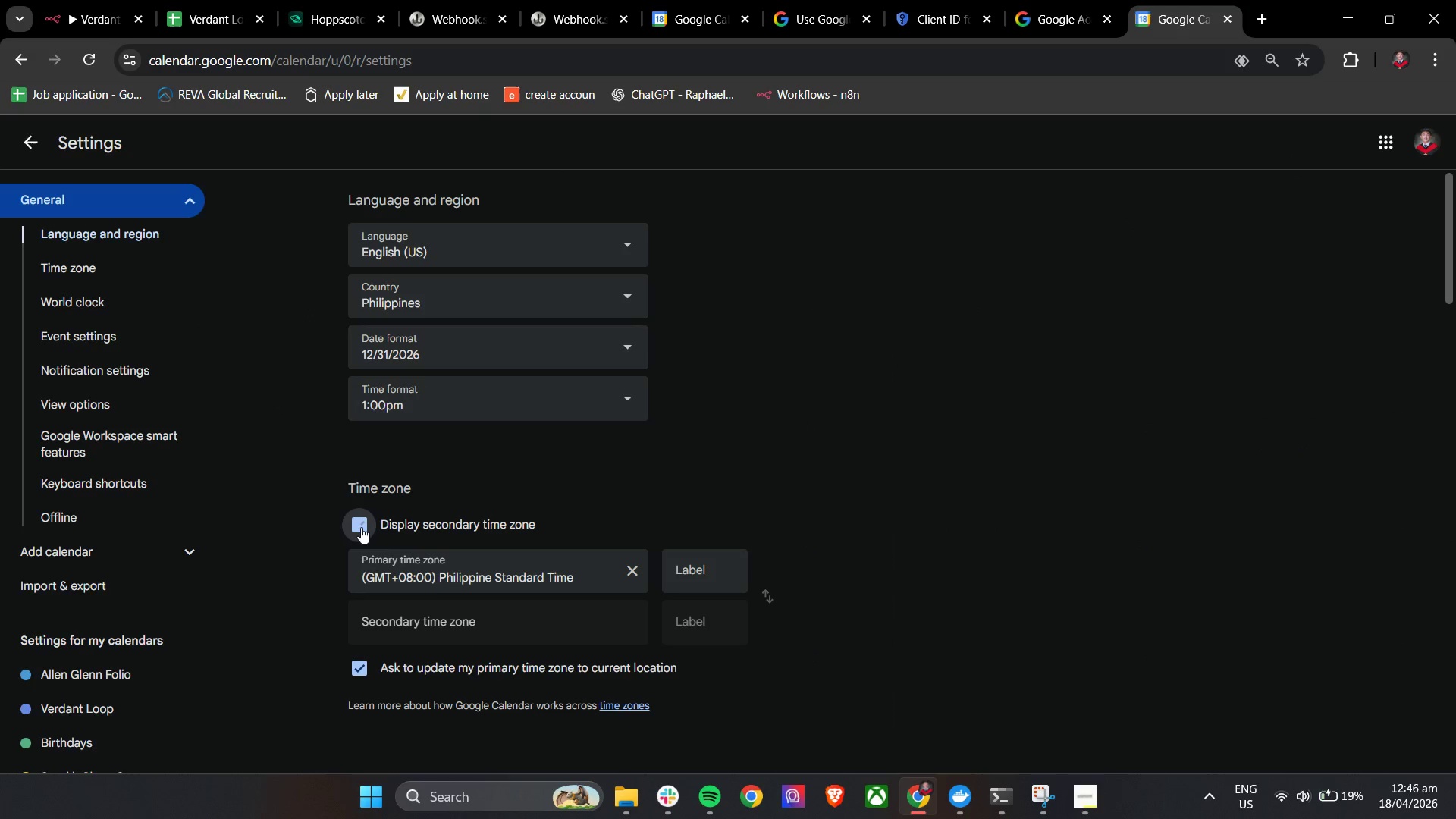 
triple_click([361, 527])
 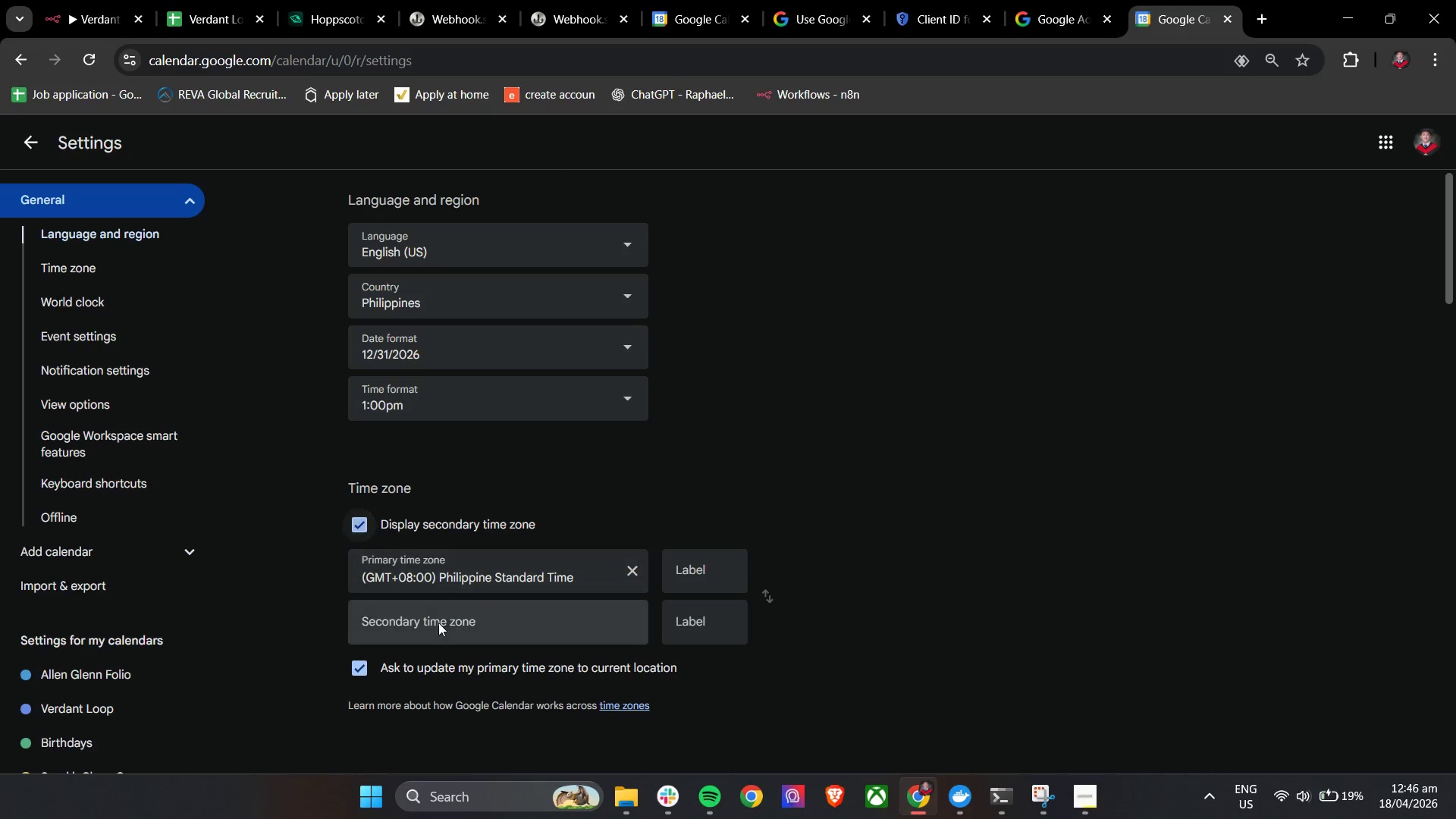 
left_click([460, 639])
 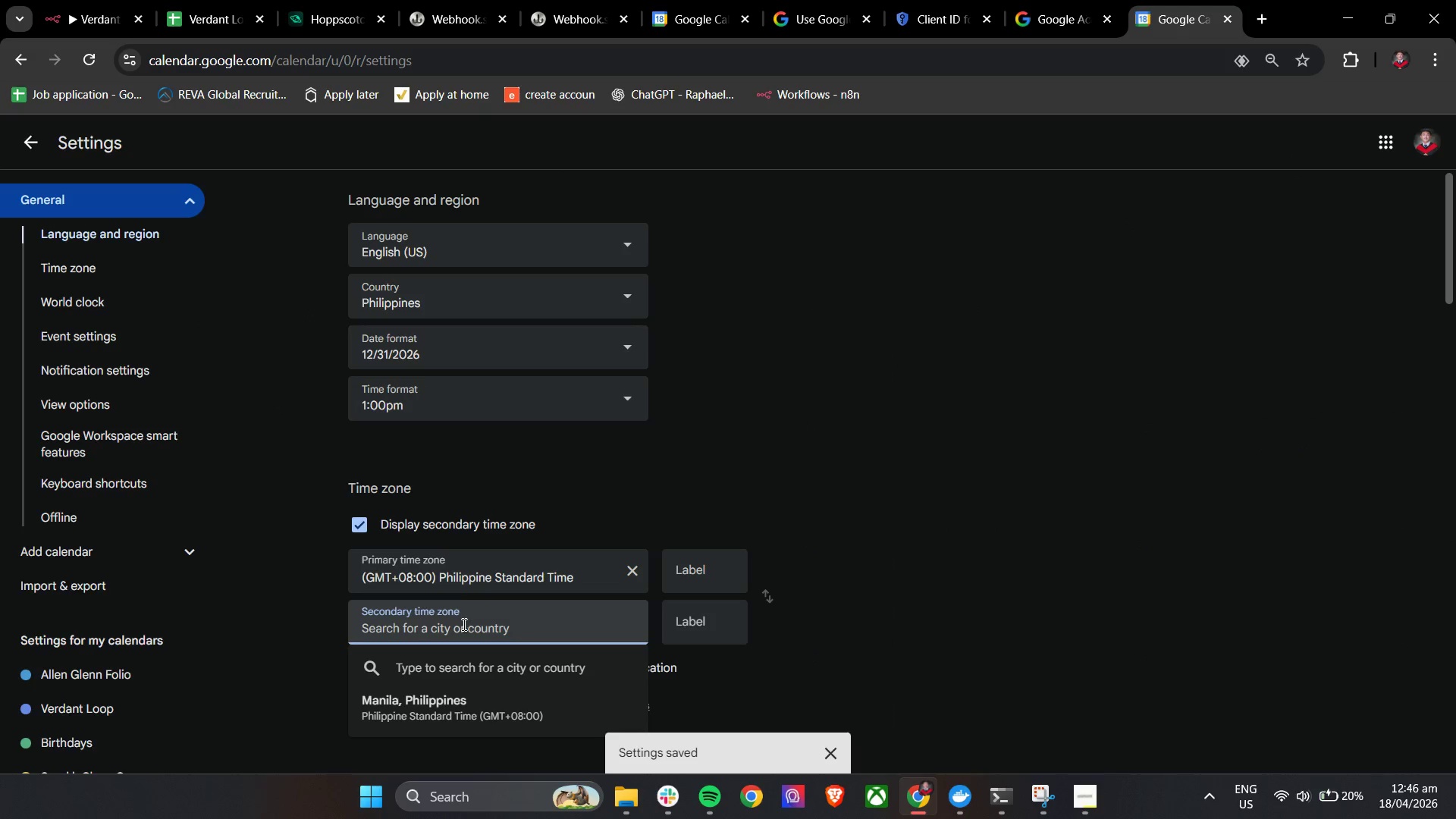 
left_click([423, 712])
 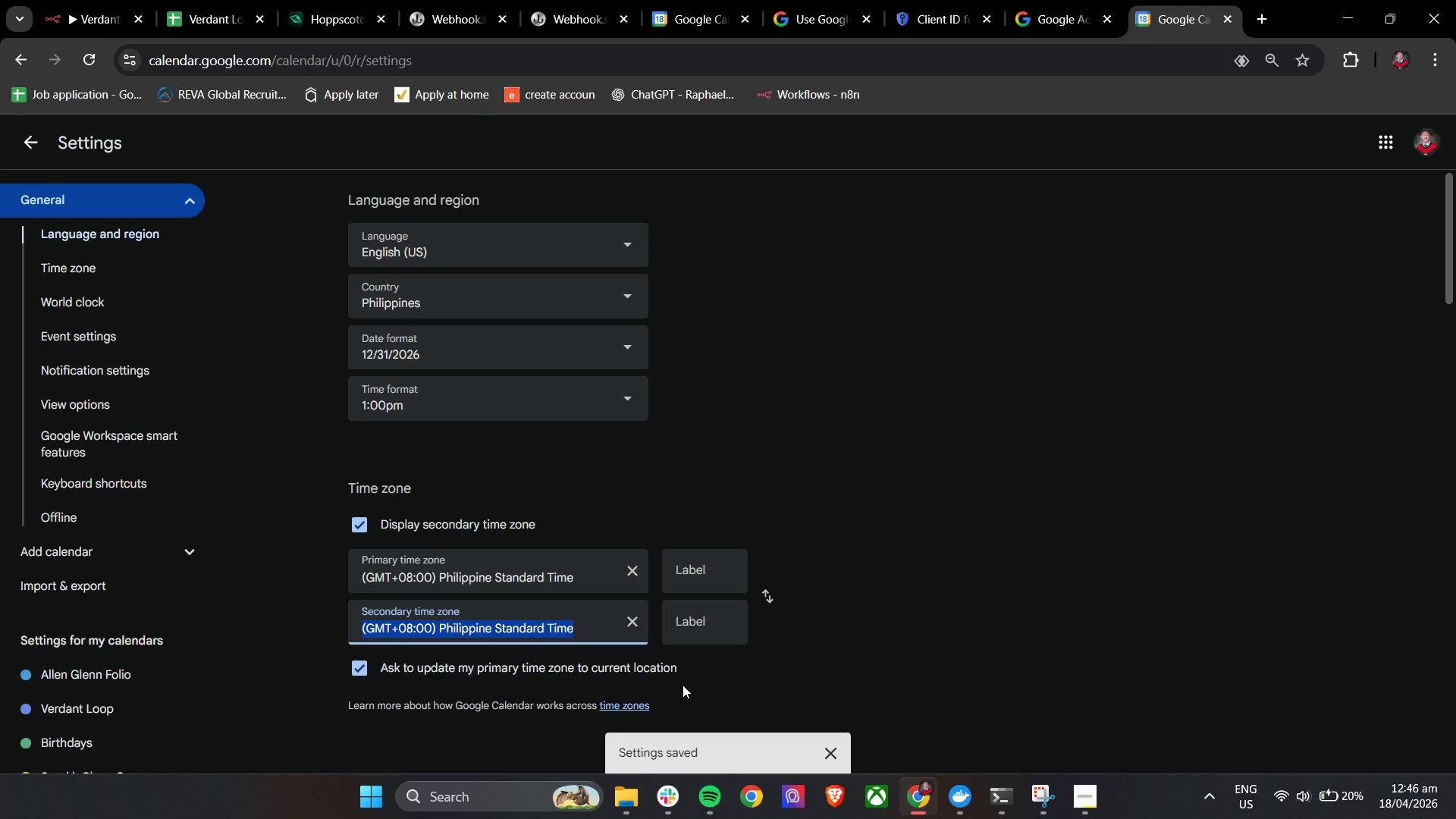 
left_click([738, 670])
 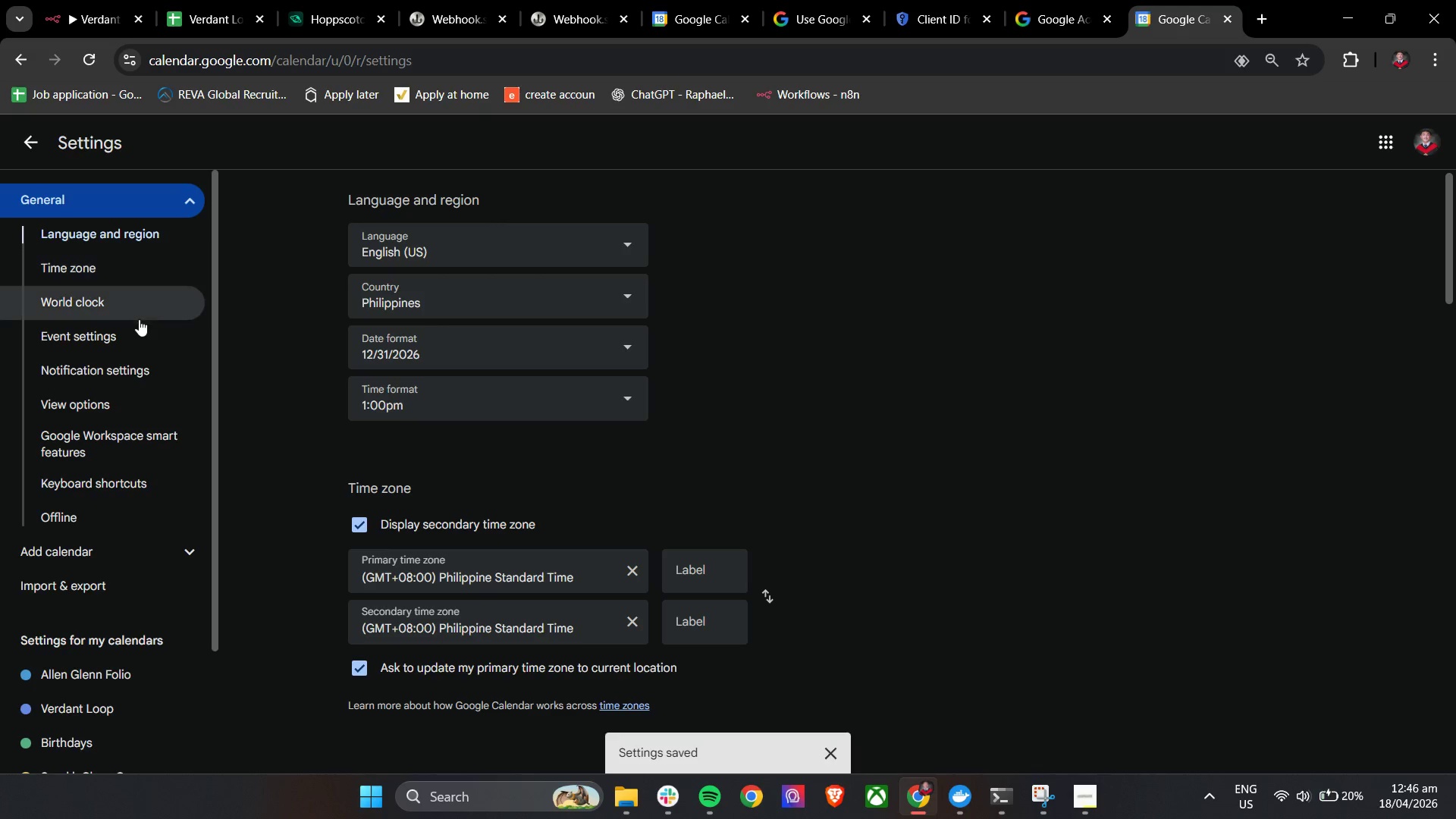 
double_click([134, 271])
 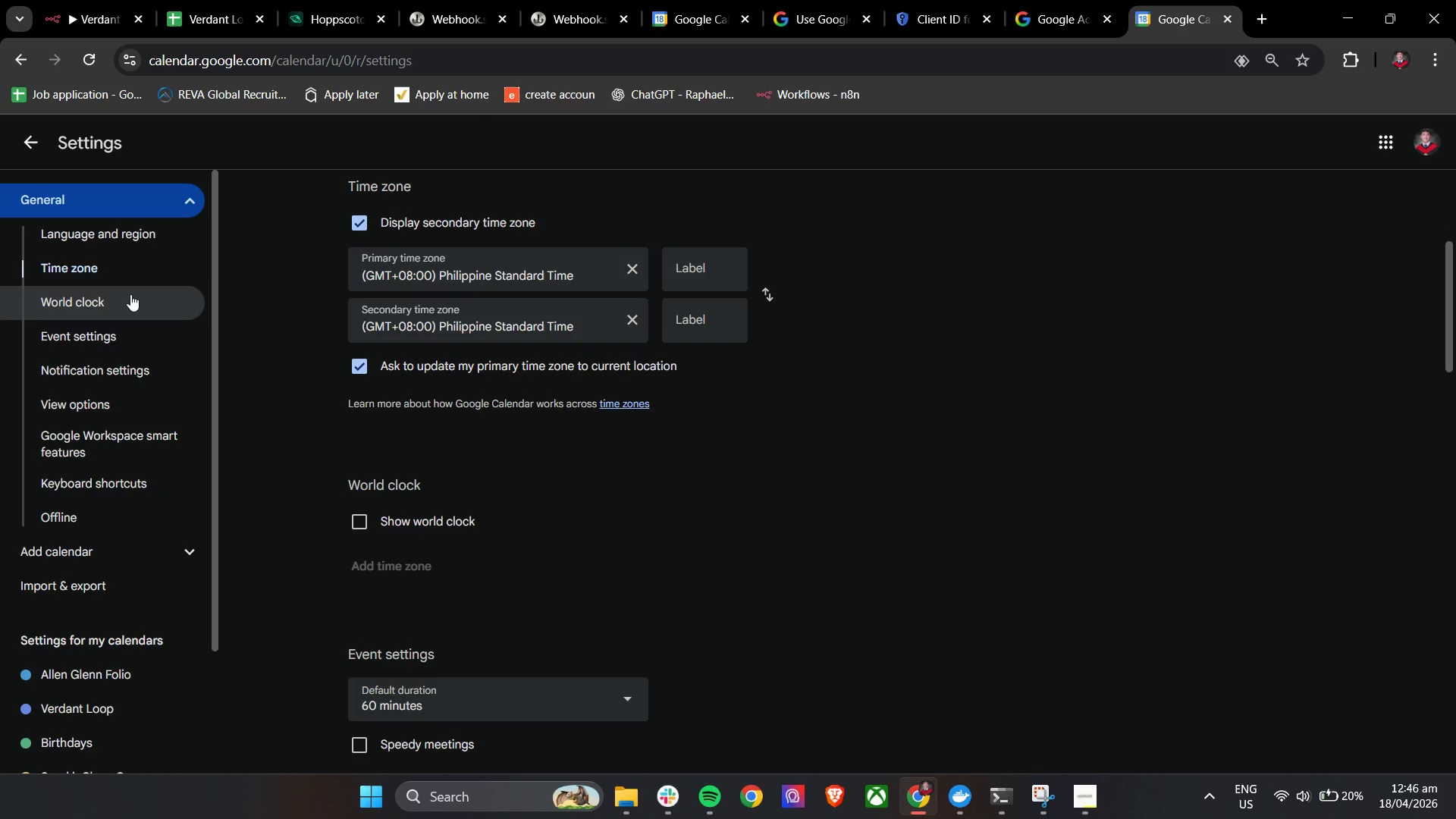 
left_click([130, 294])
 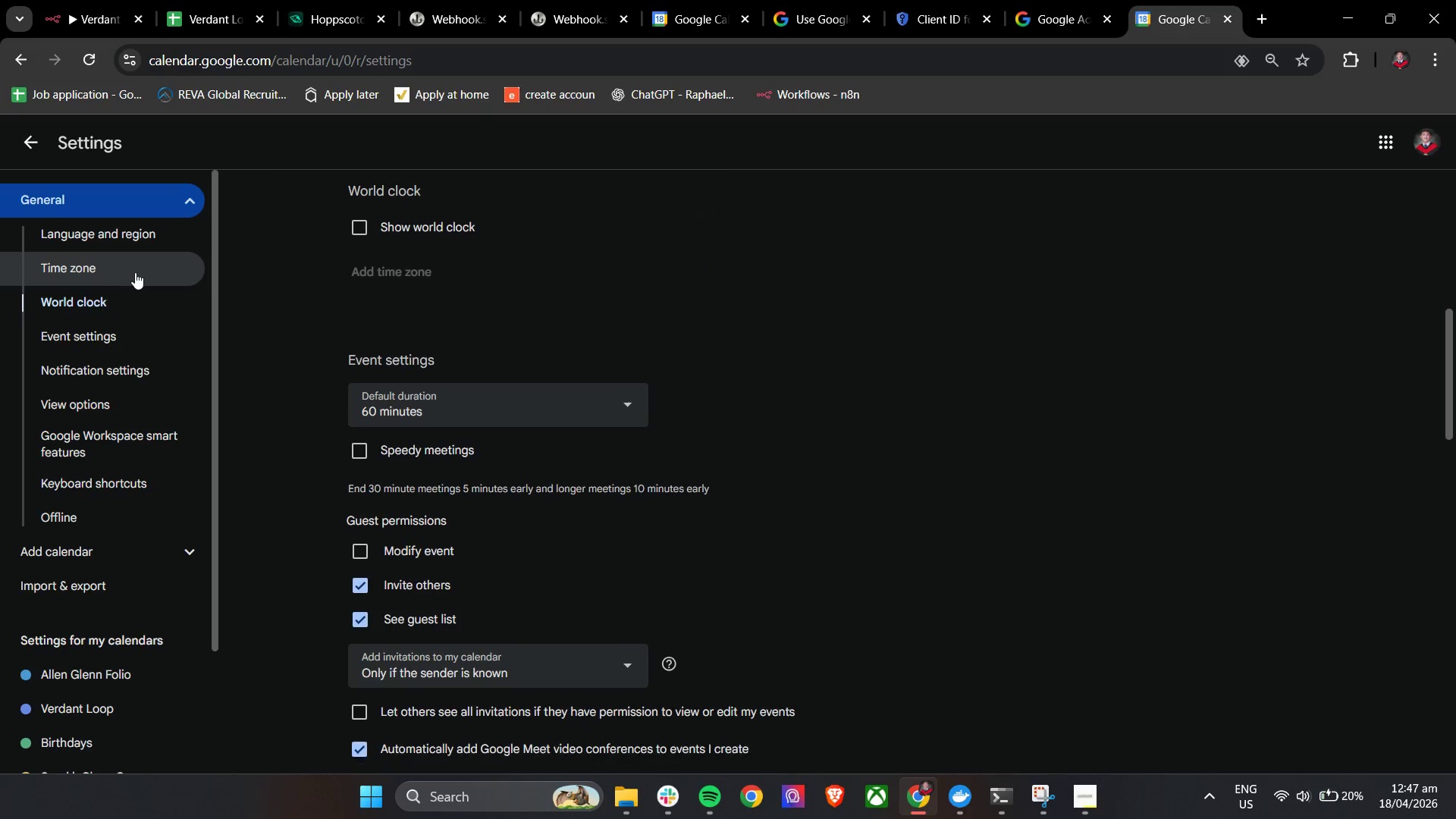 
left_click([135, 272])
 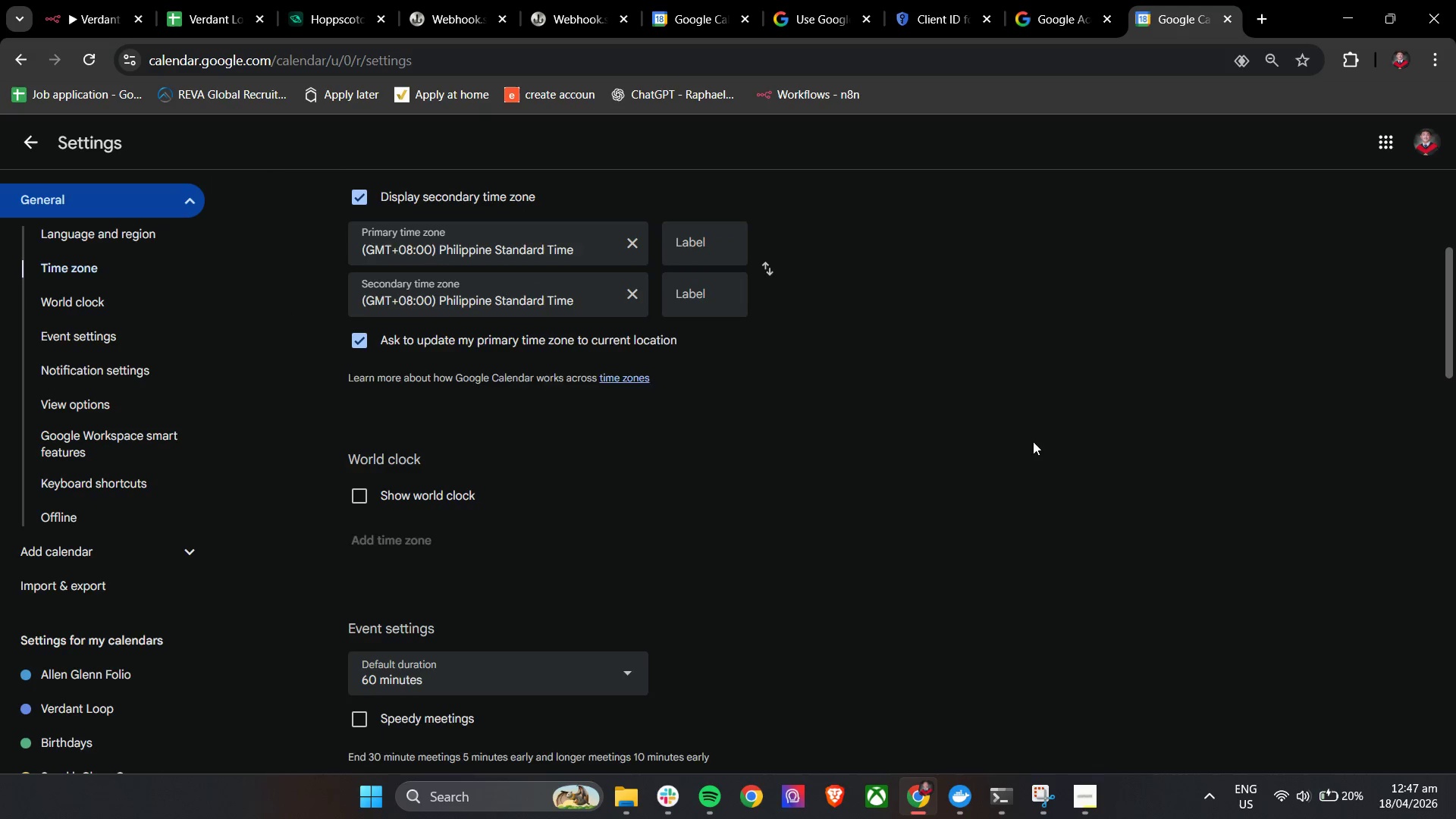 
left_click([1079, 447])
 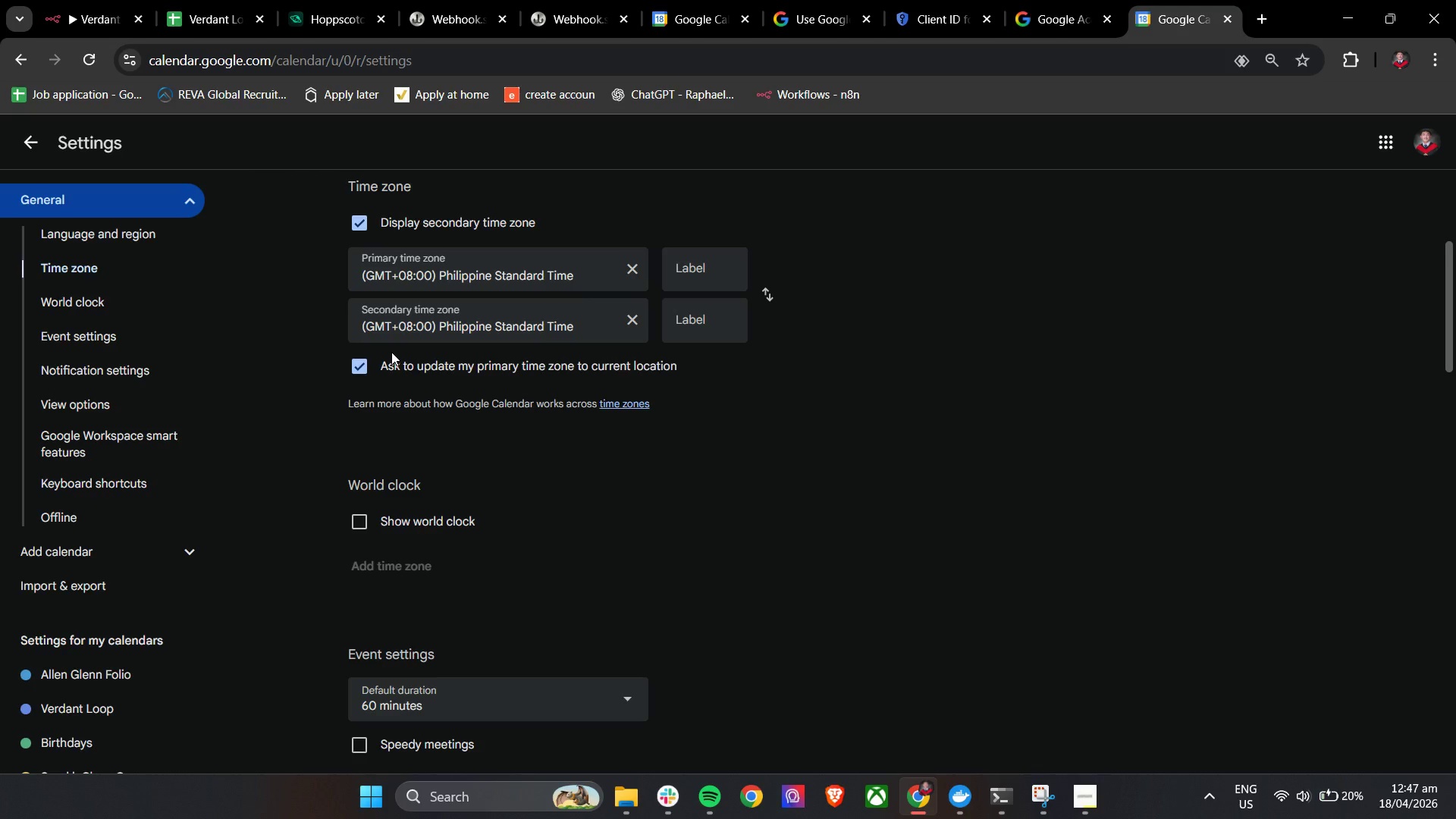 
wait(23.28)
 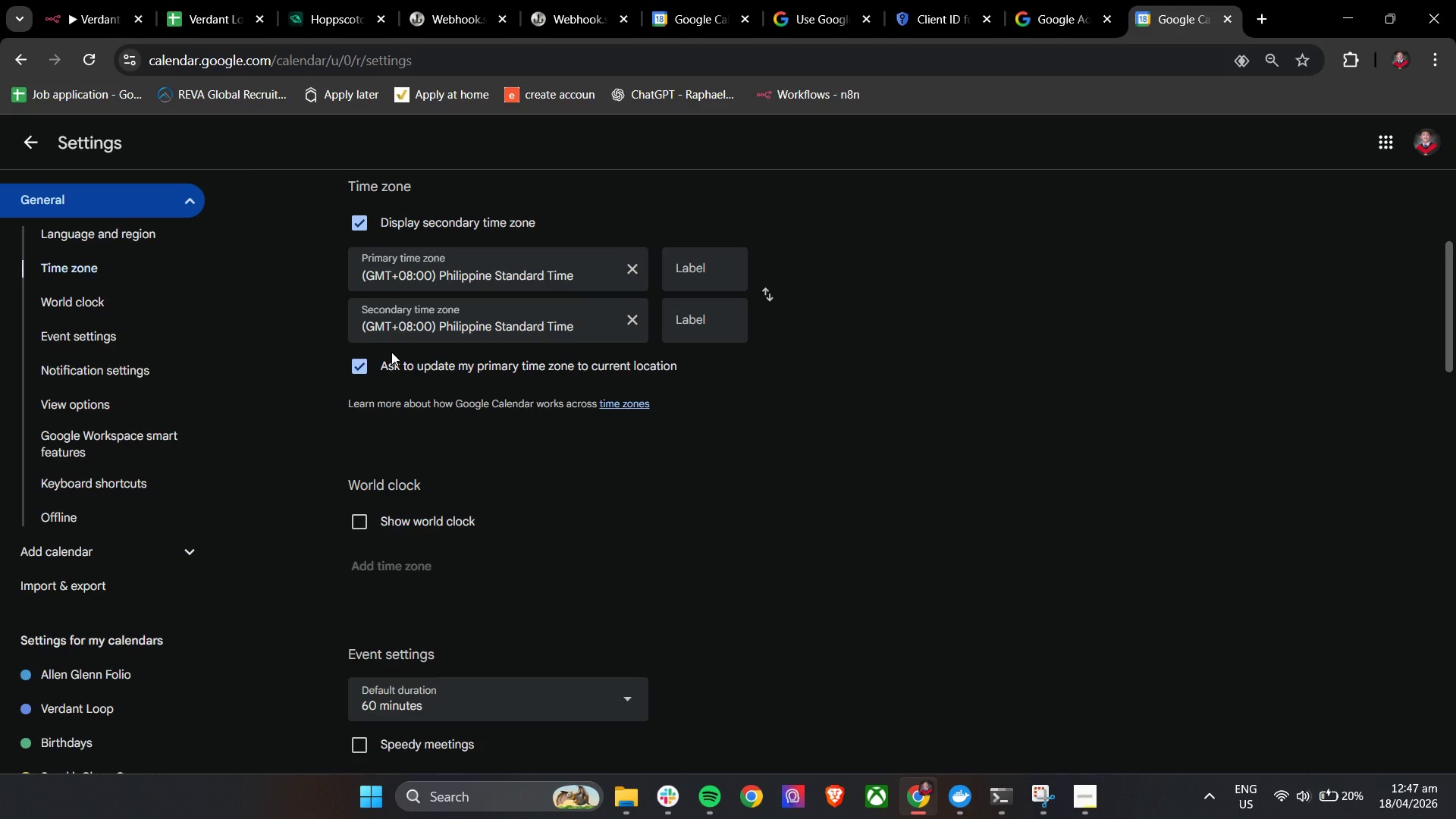 
left_click([1037, 0])
 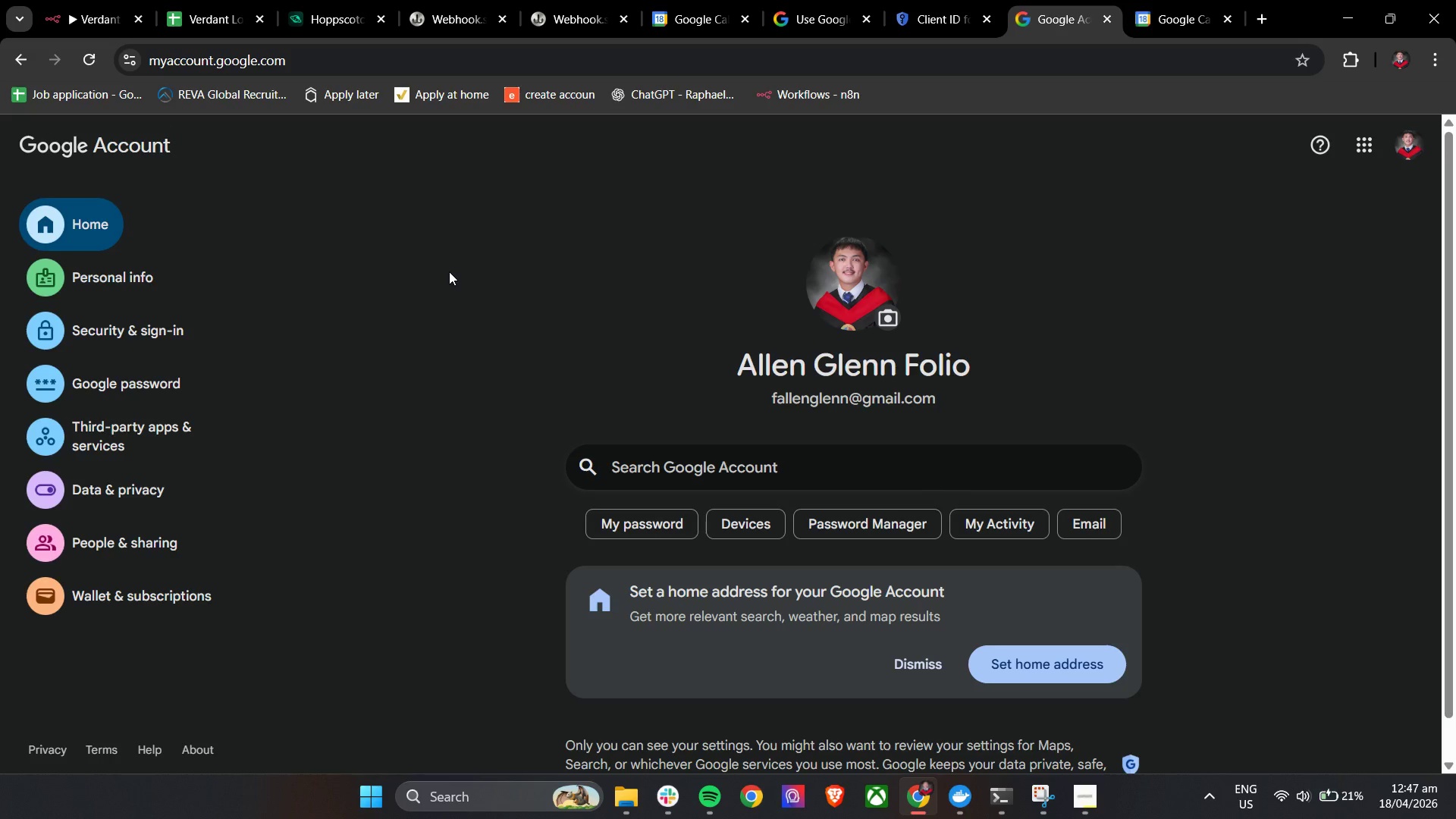 
wait(21.34)
 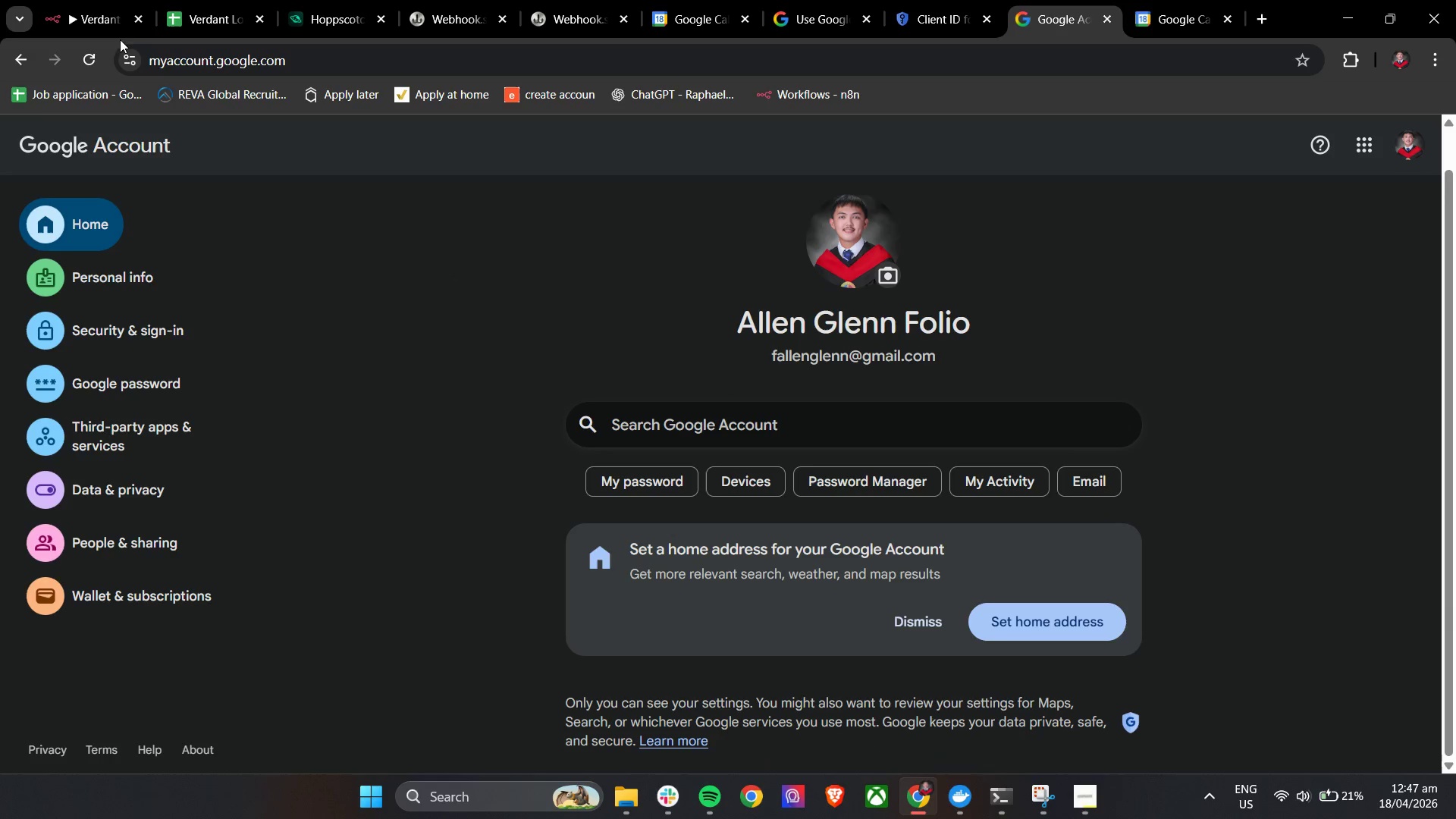 
left_click([49, 0])
 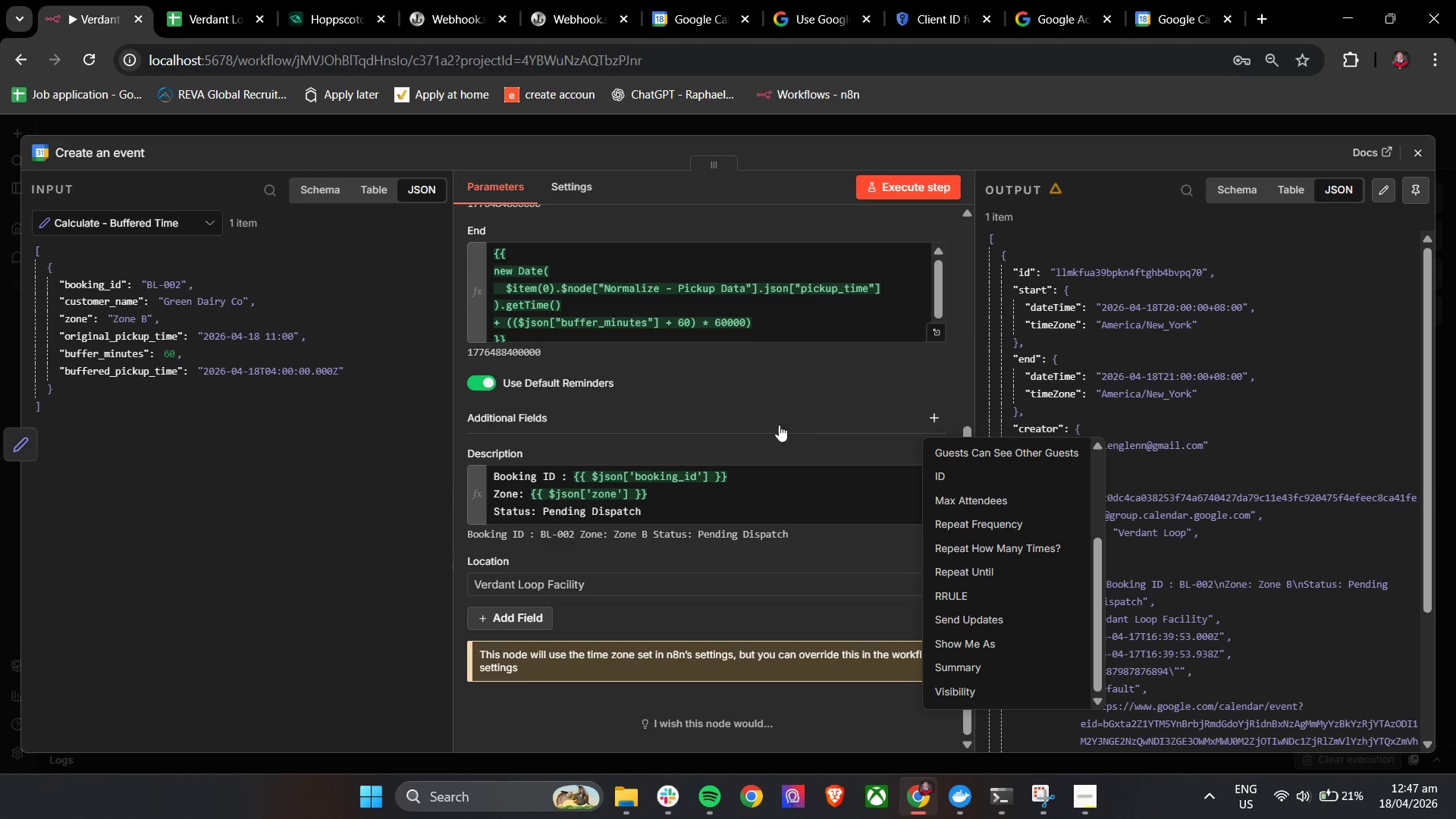 
scroll: coordinate [581, 355], scroll_direction: down, amount: 3.0
 